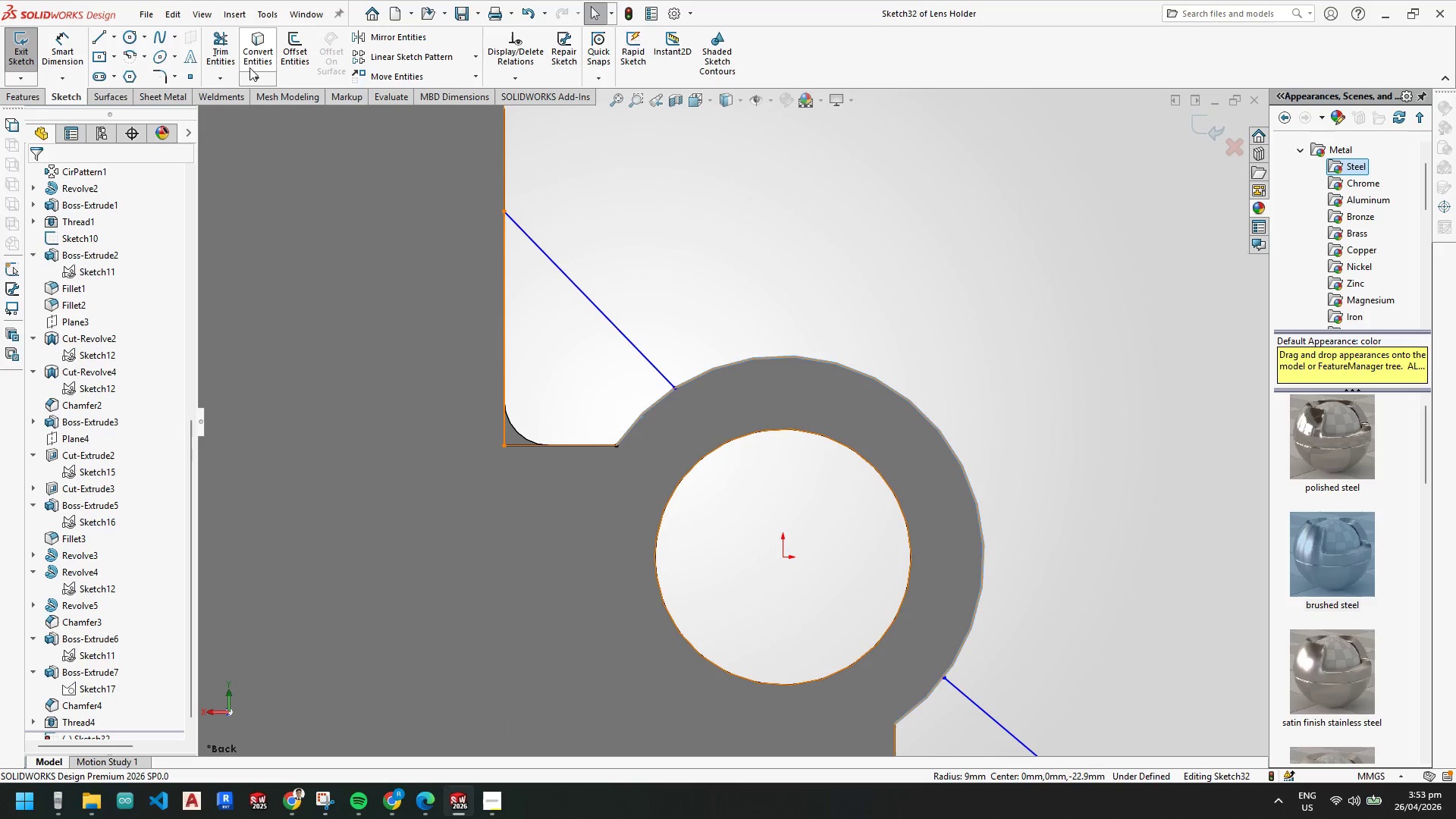 
left_click([249, 52])
 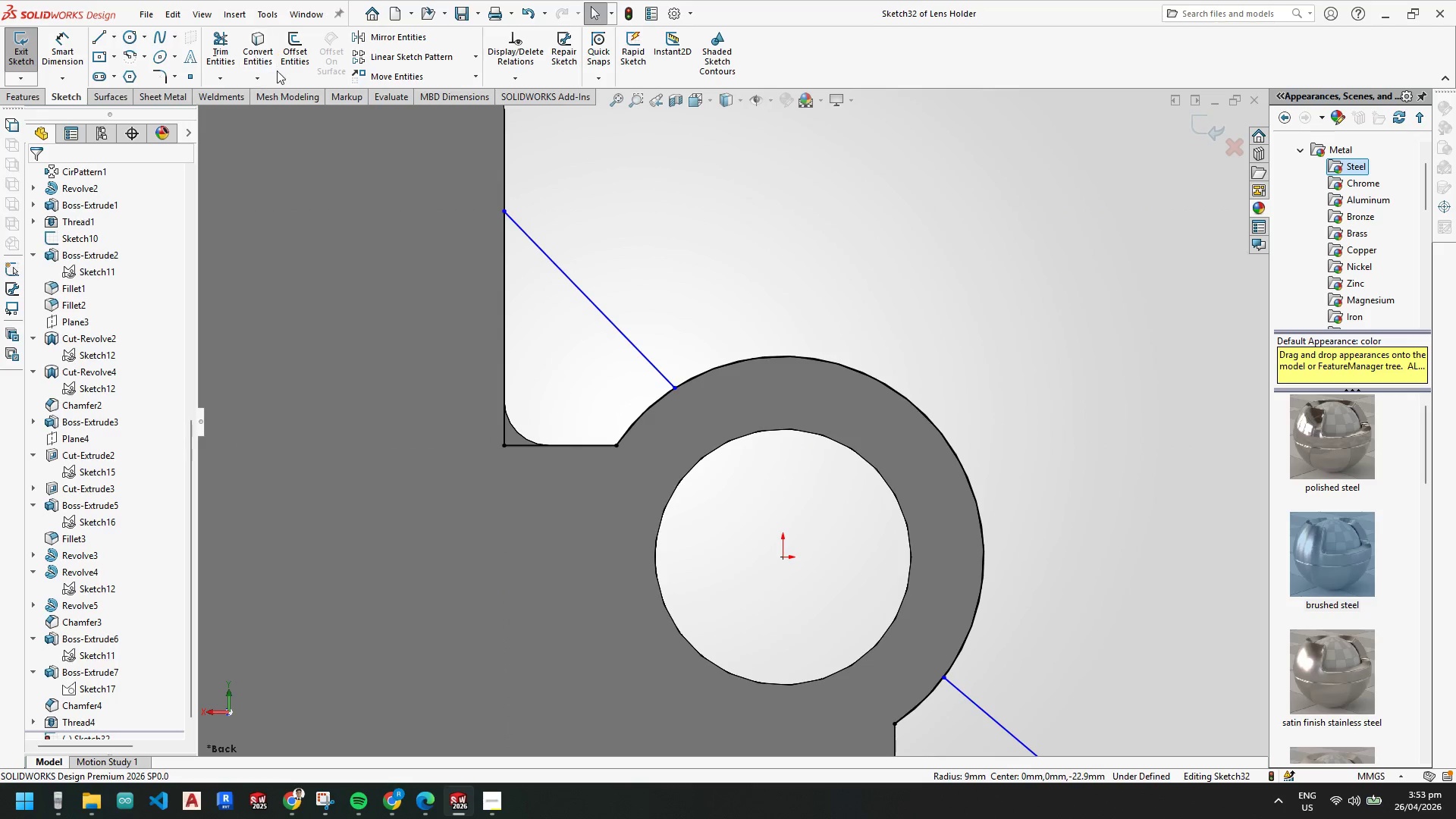 
key(Escape)
 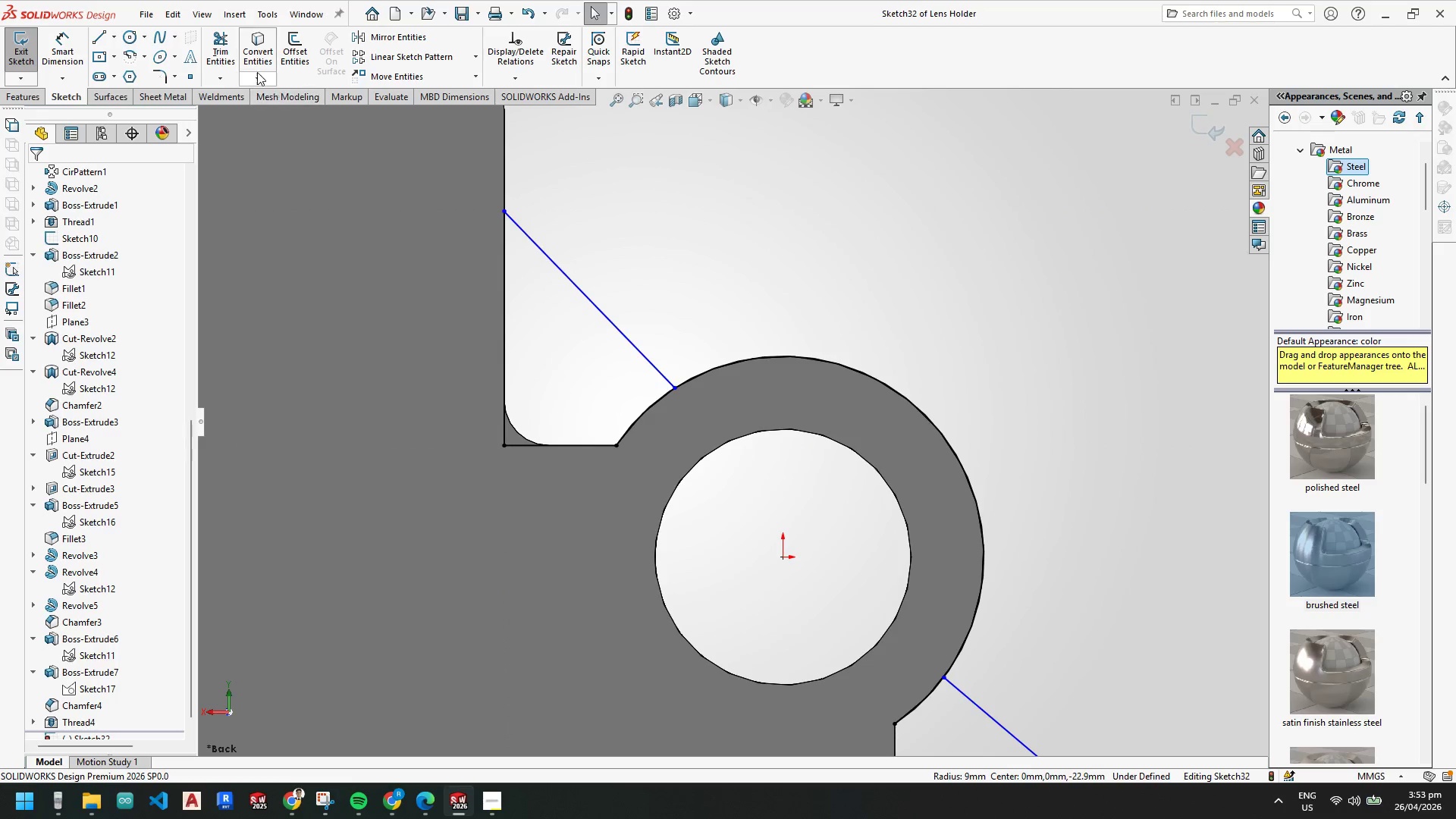 
key(Escape)
 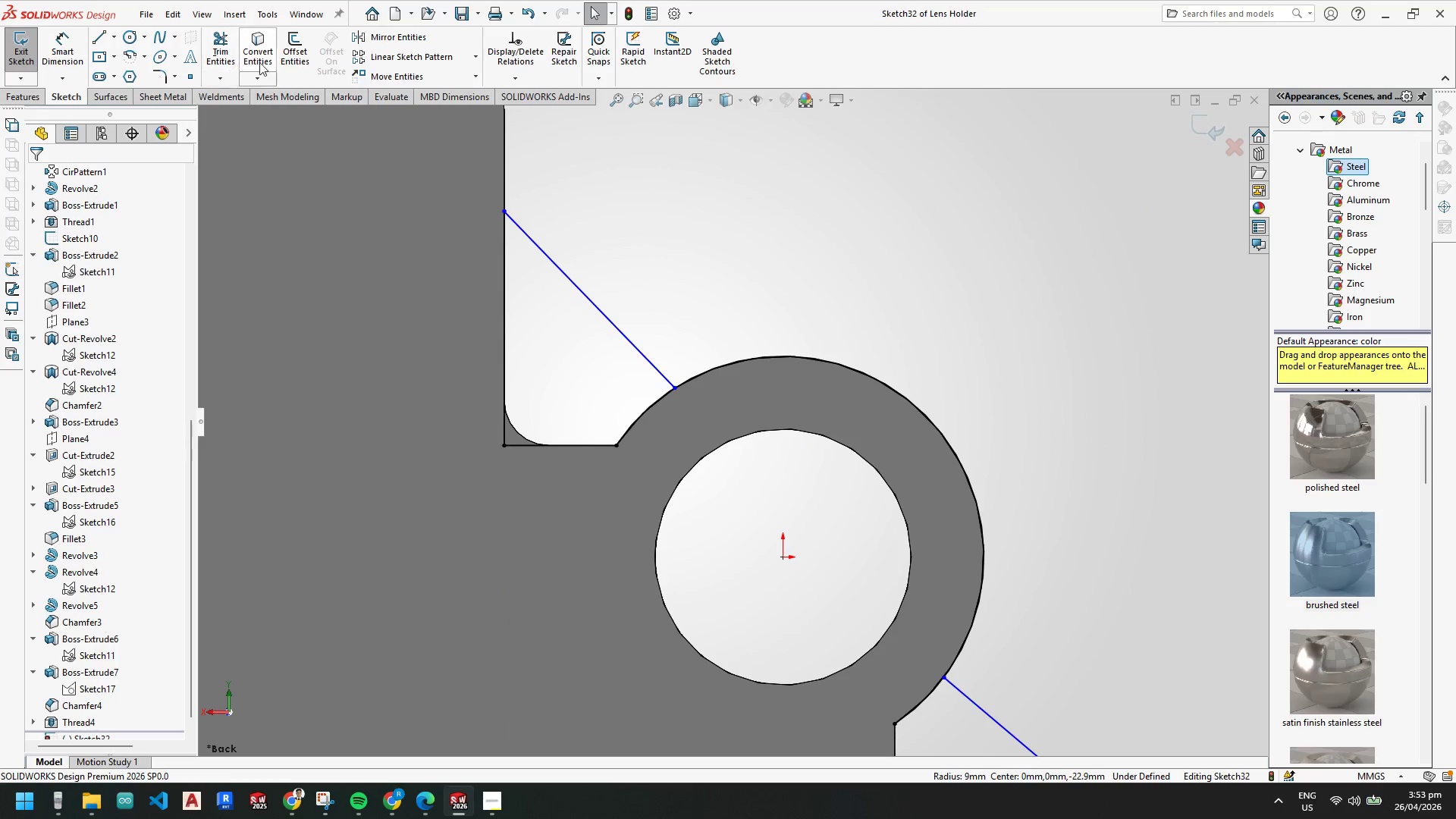 
key(Escape)
 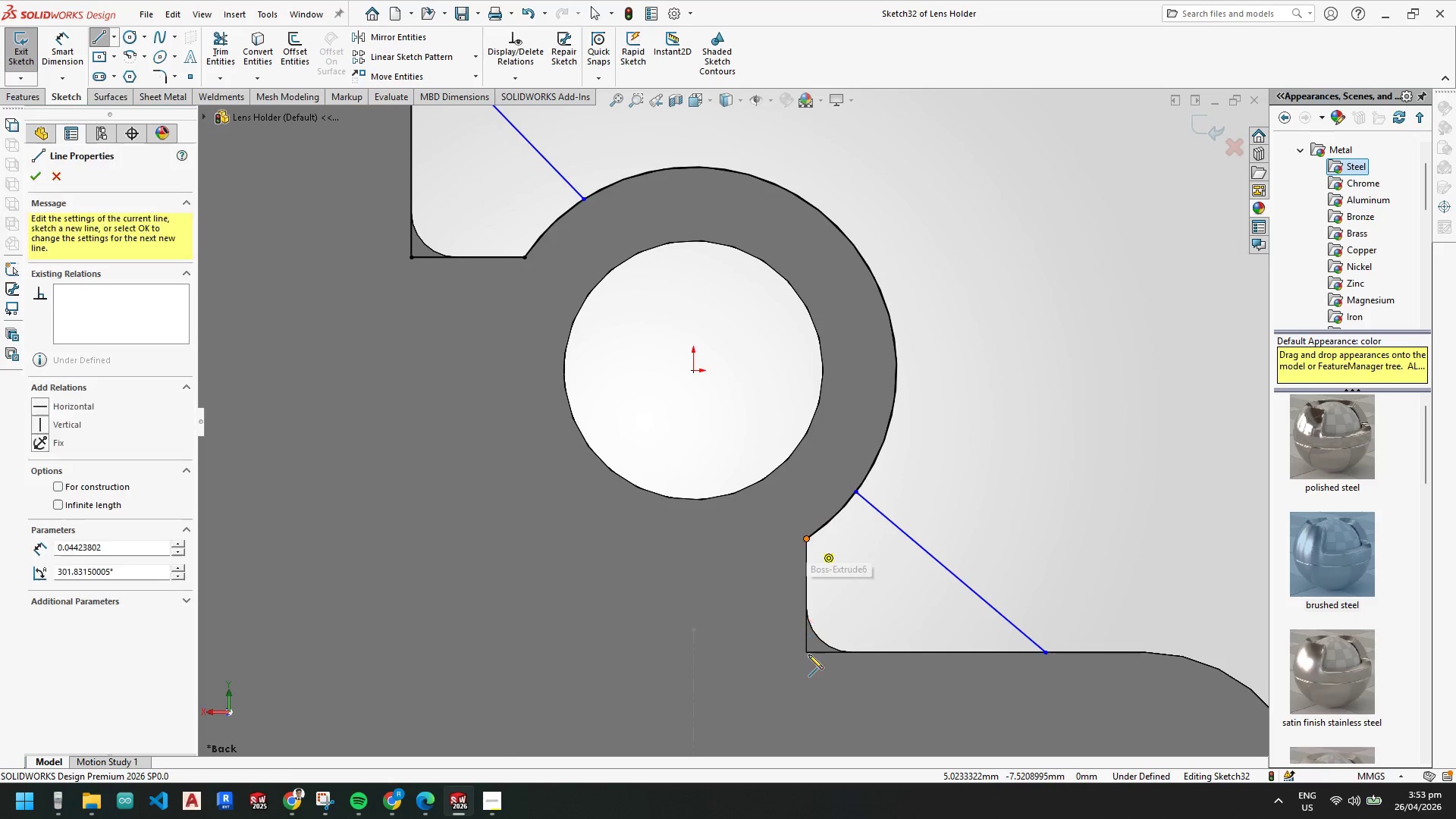 
scroll: coordinate [828, 625], scroll_direction: none, amount: 0.0
 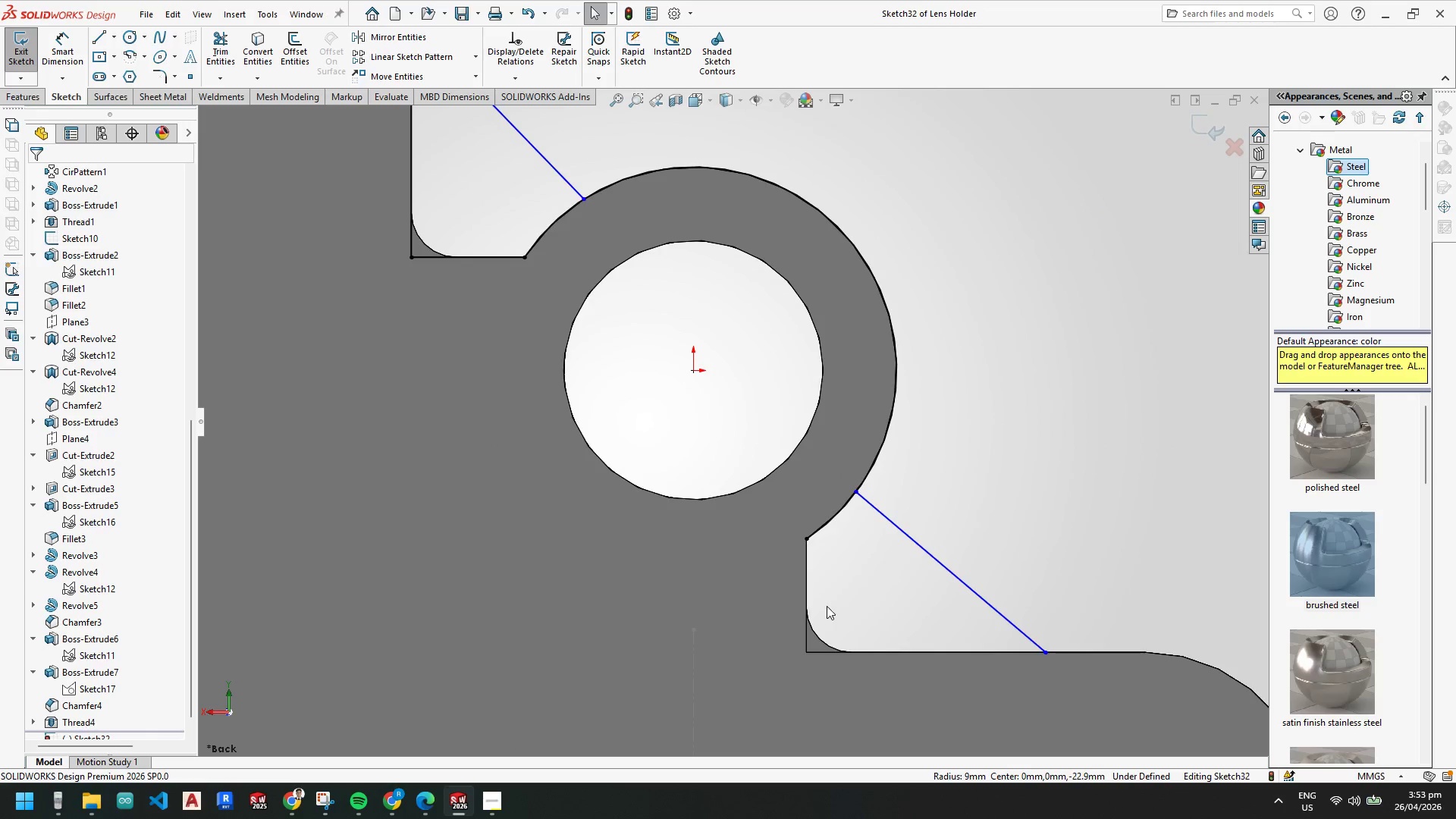 
left_click_drag(start_coordinate=[805, 654], to_coordinate=[817, 651])
 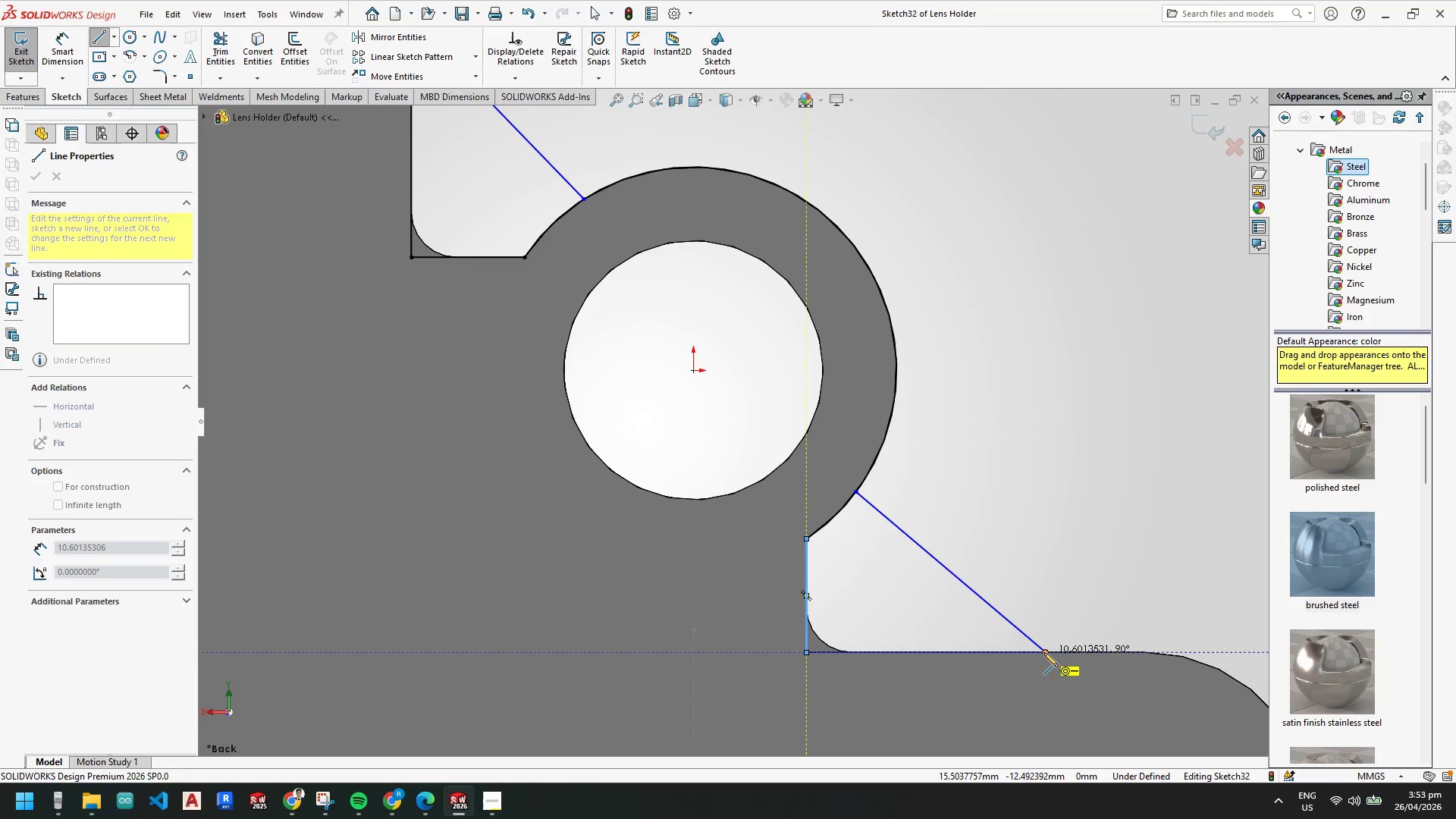 
left_click([1043, 654])
 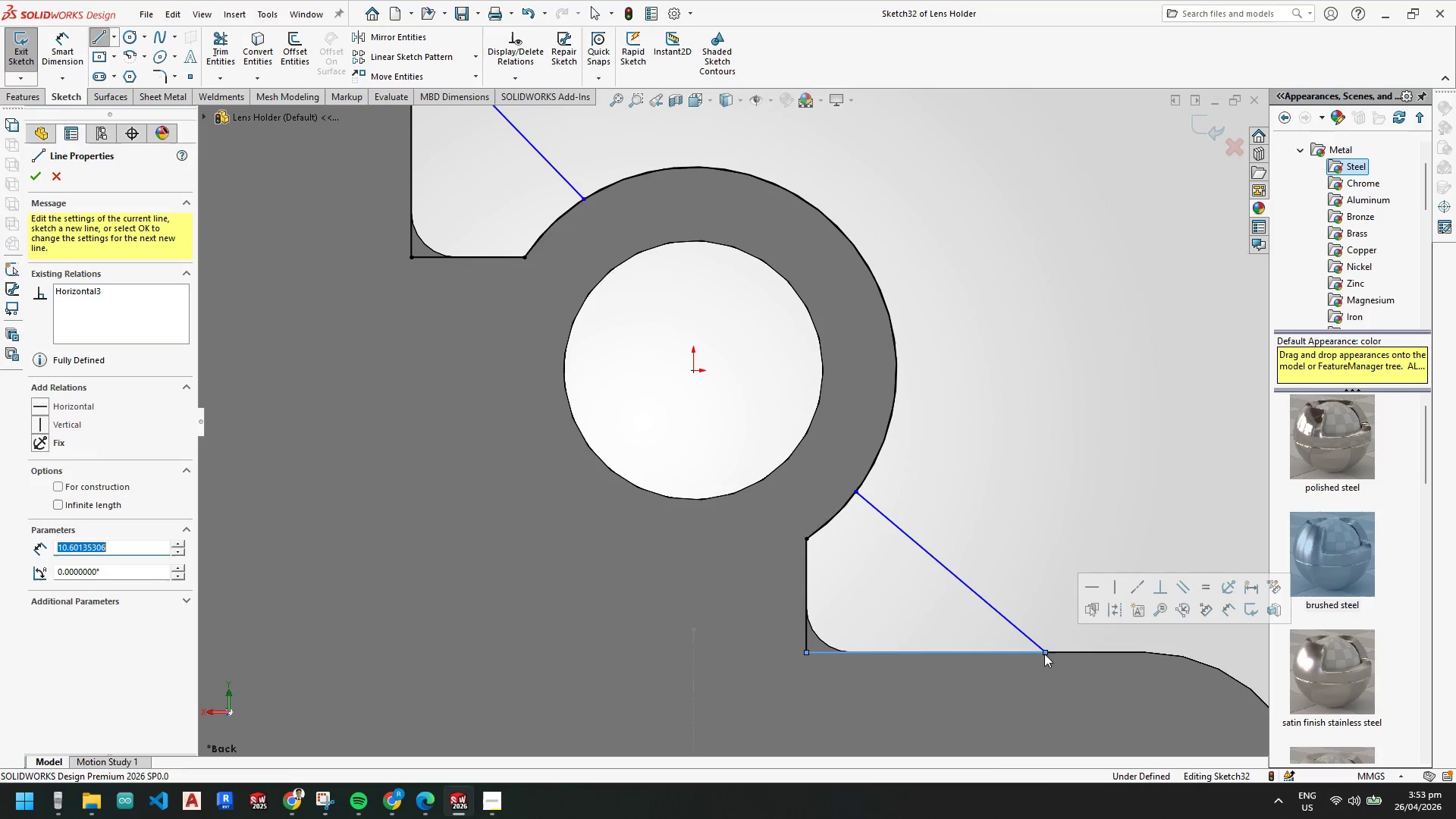 
key(Escape)
 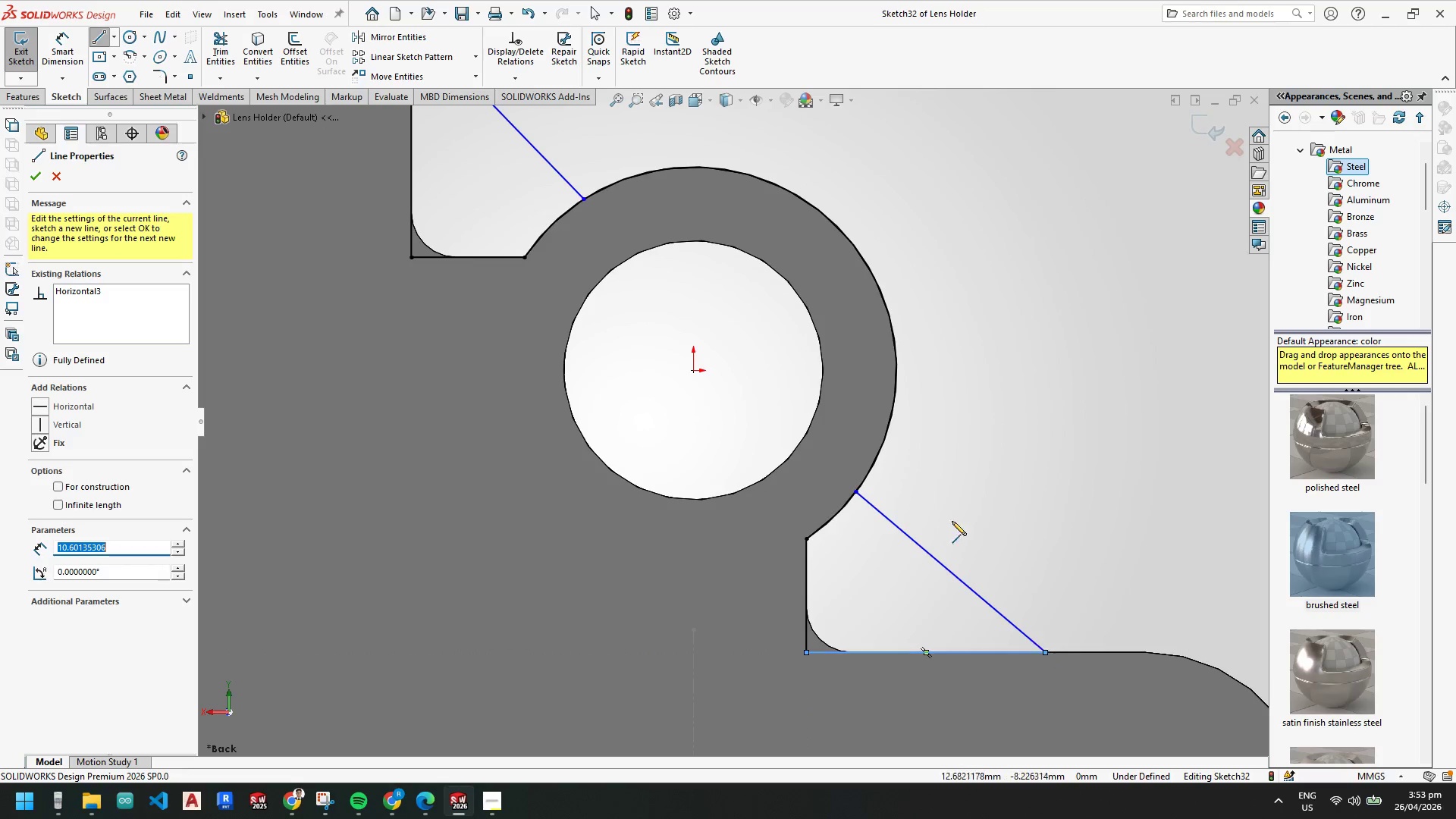 
key(Escape)
 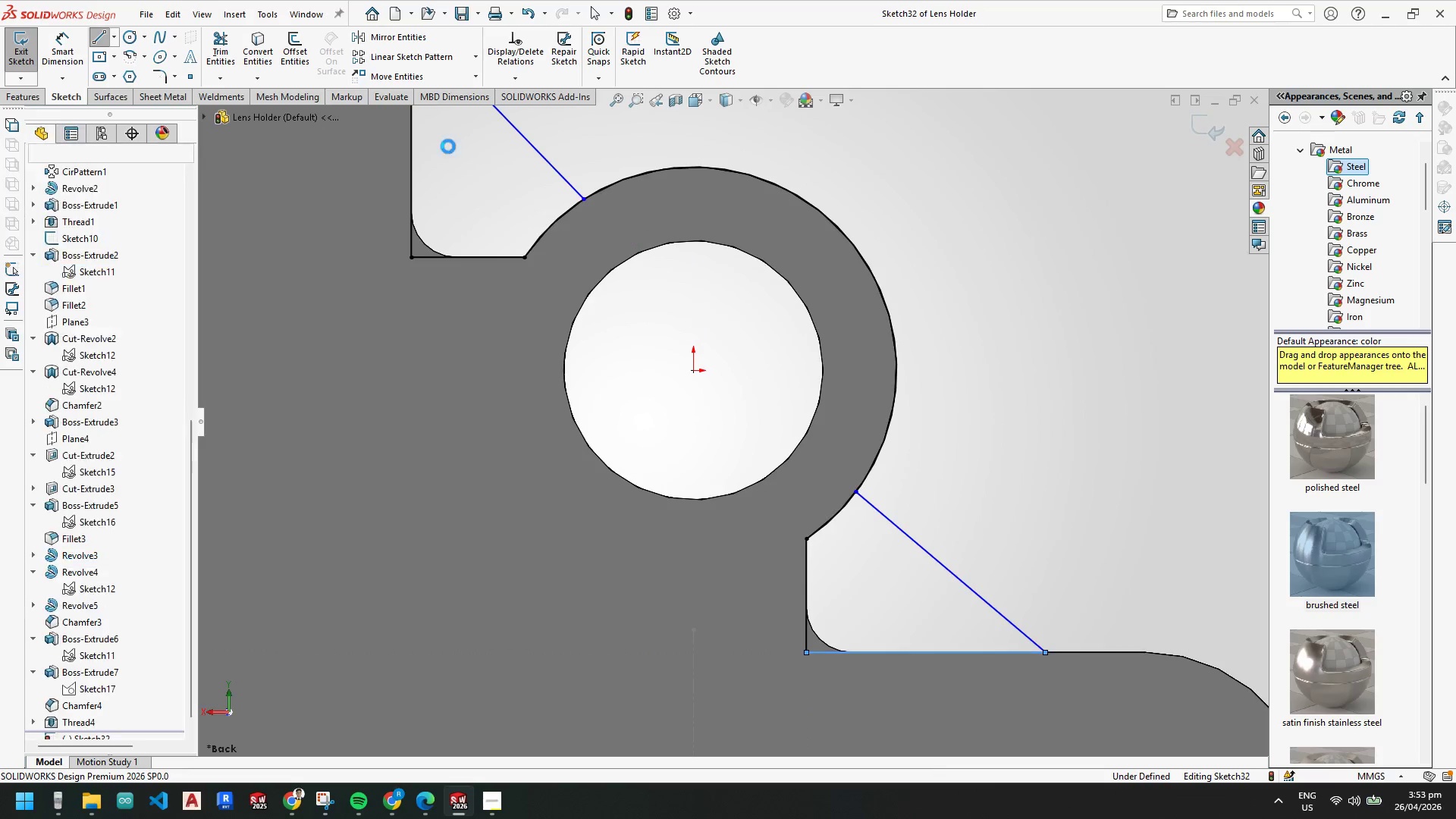 
key(Escape)
 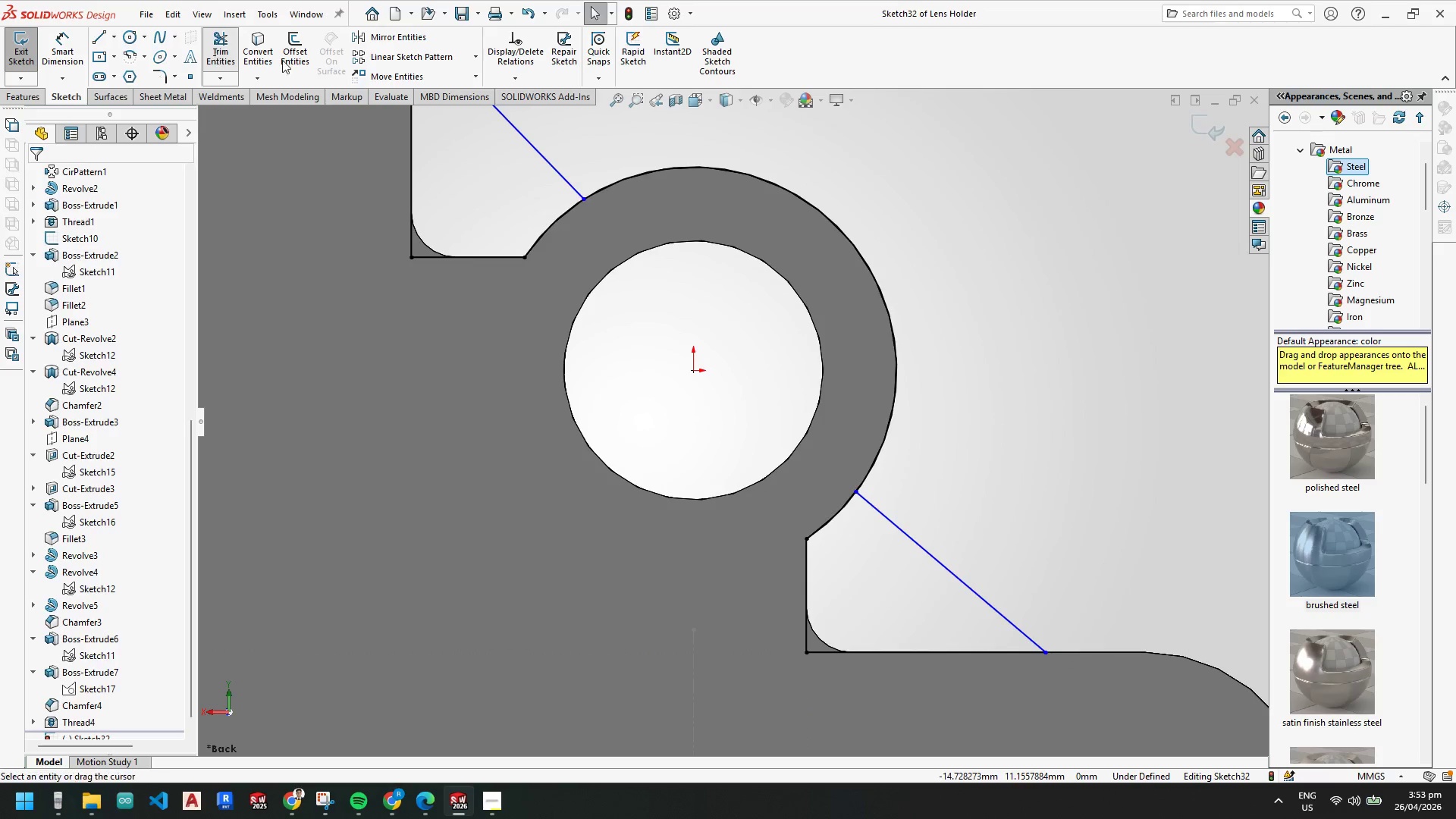 
left_click_drag(start_coordinate=[956, 206], to_coordinate=[791, 310])
 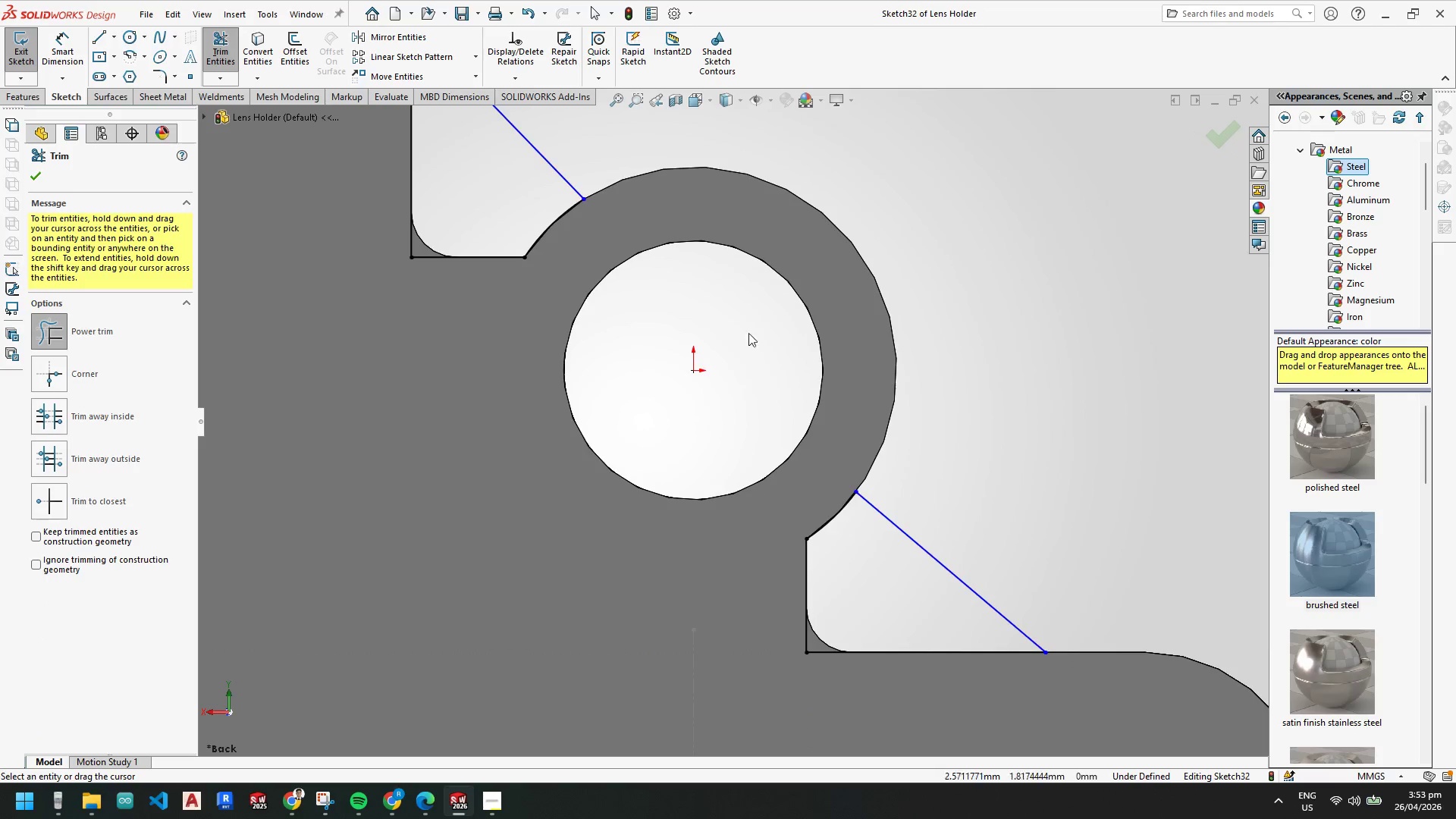 
key(Escape)
 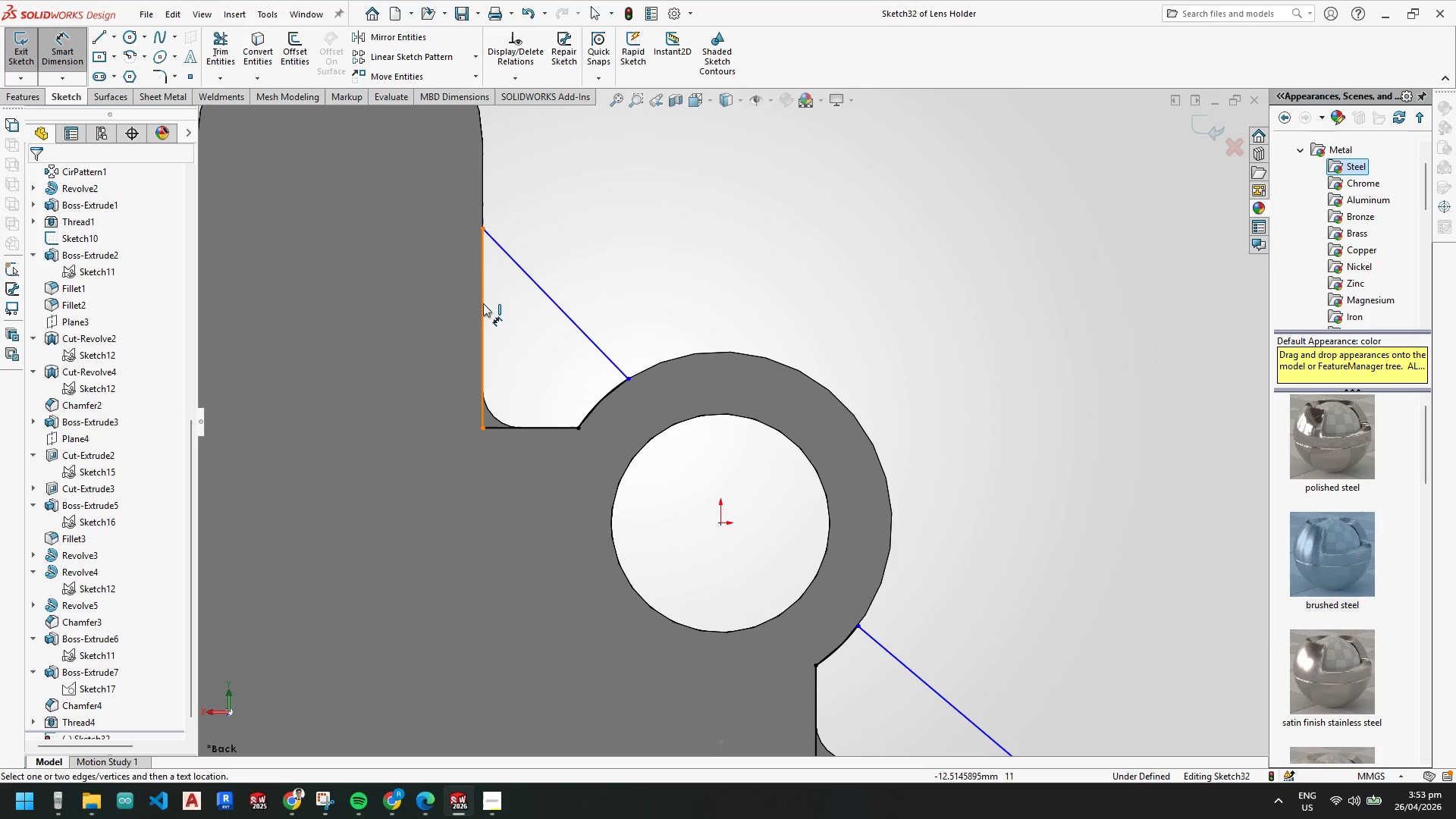 
scroll: coordinate [701, 275], scroll_direction: up, amount: 1.0
 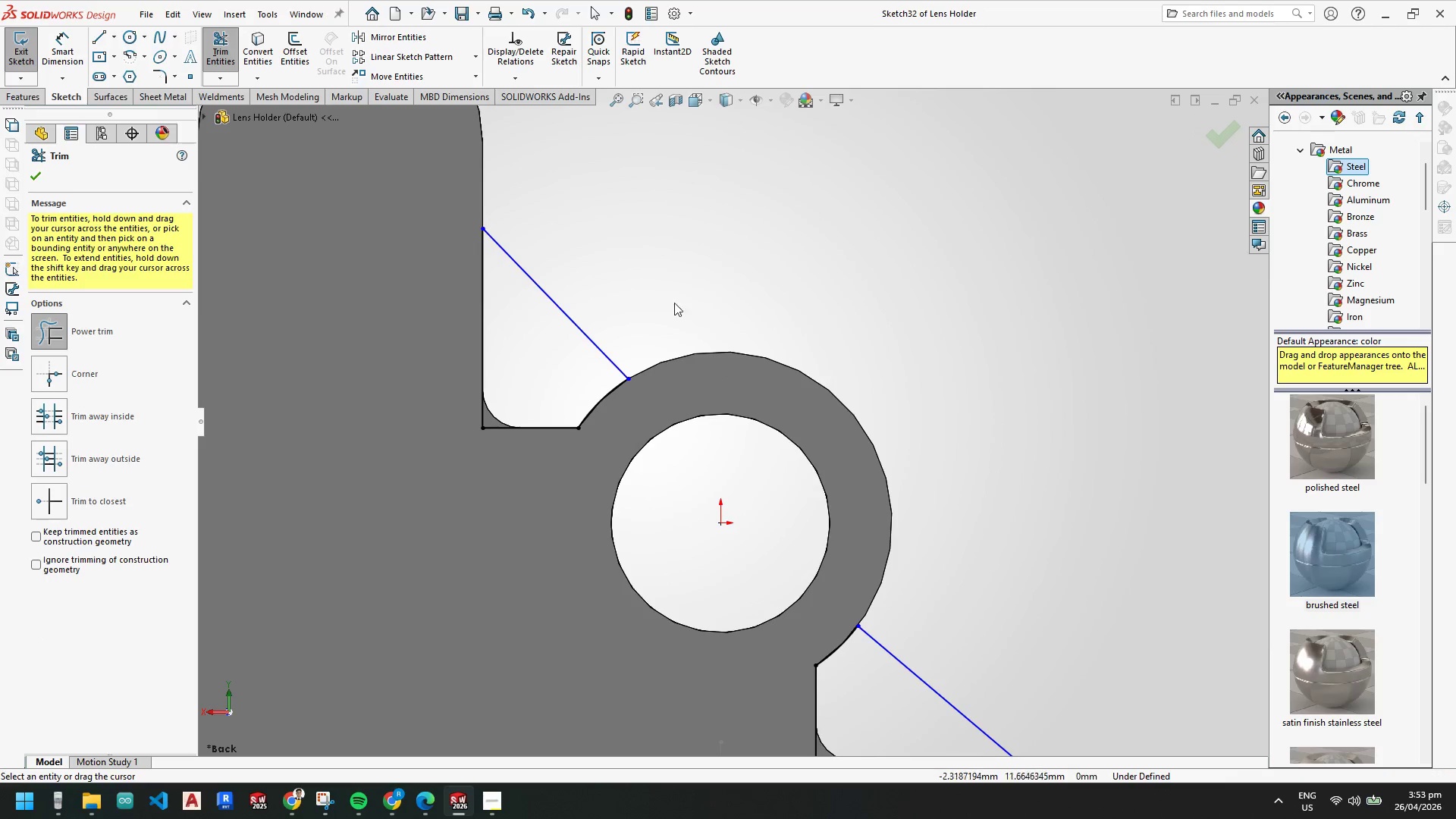 
left_click_drag(start_coordinate=[485, 306], to_coordinate=[480, 306])
 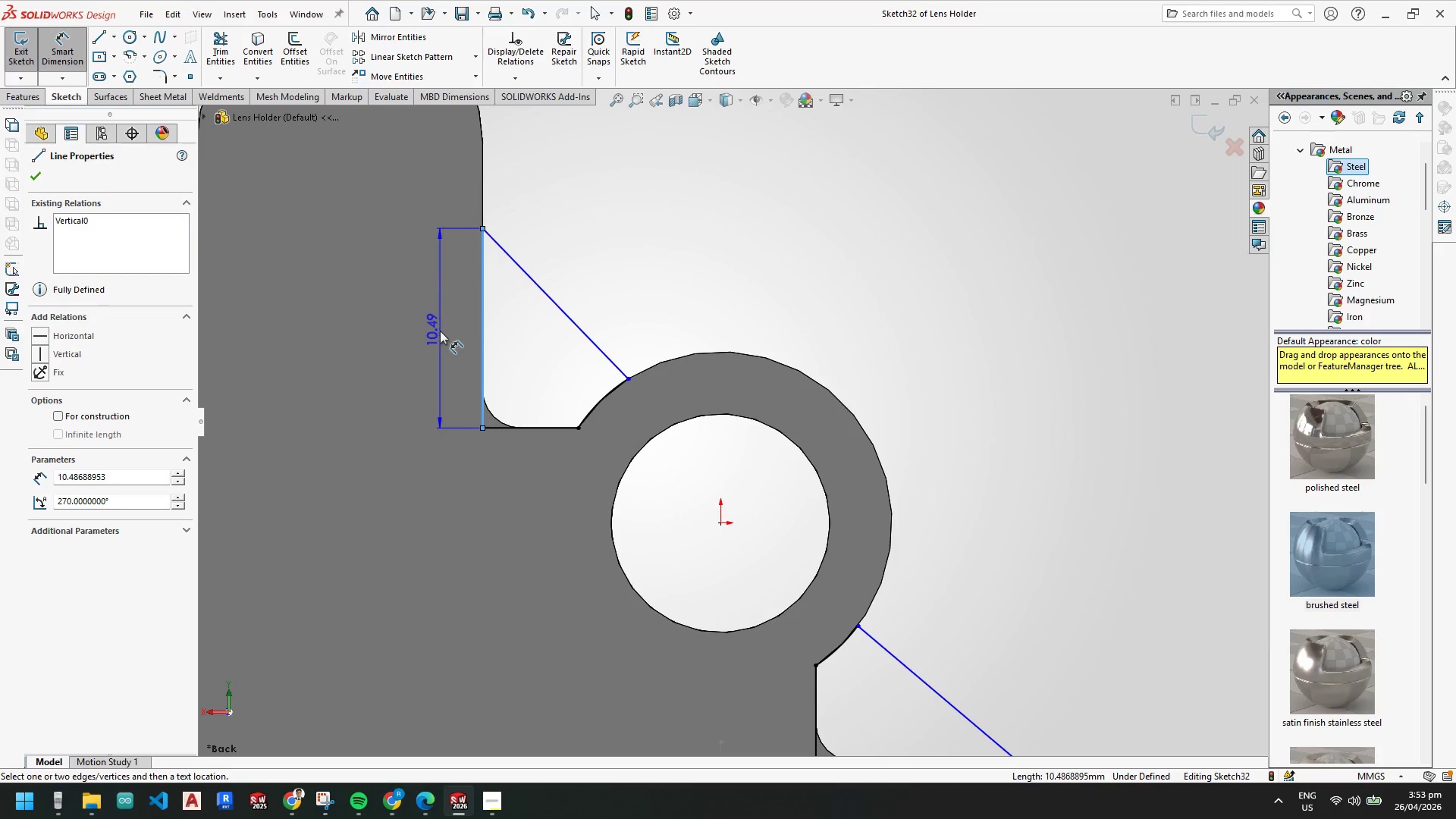 
left_click([439, 332])
 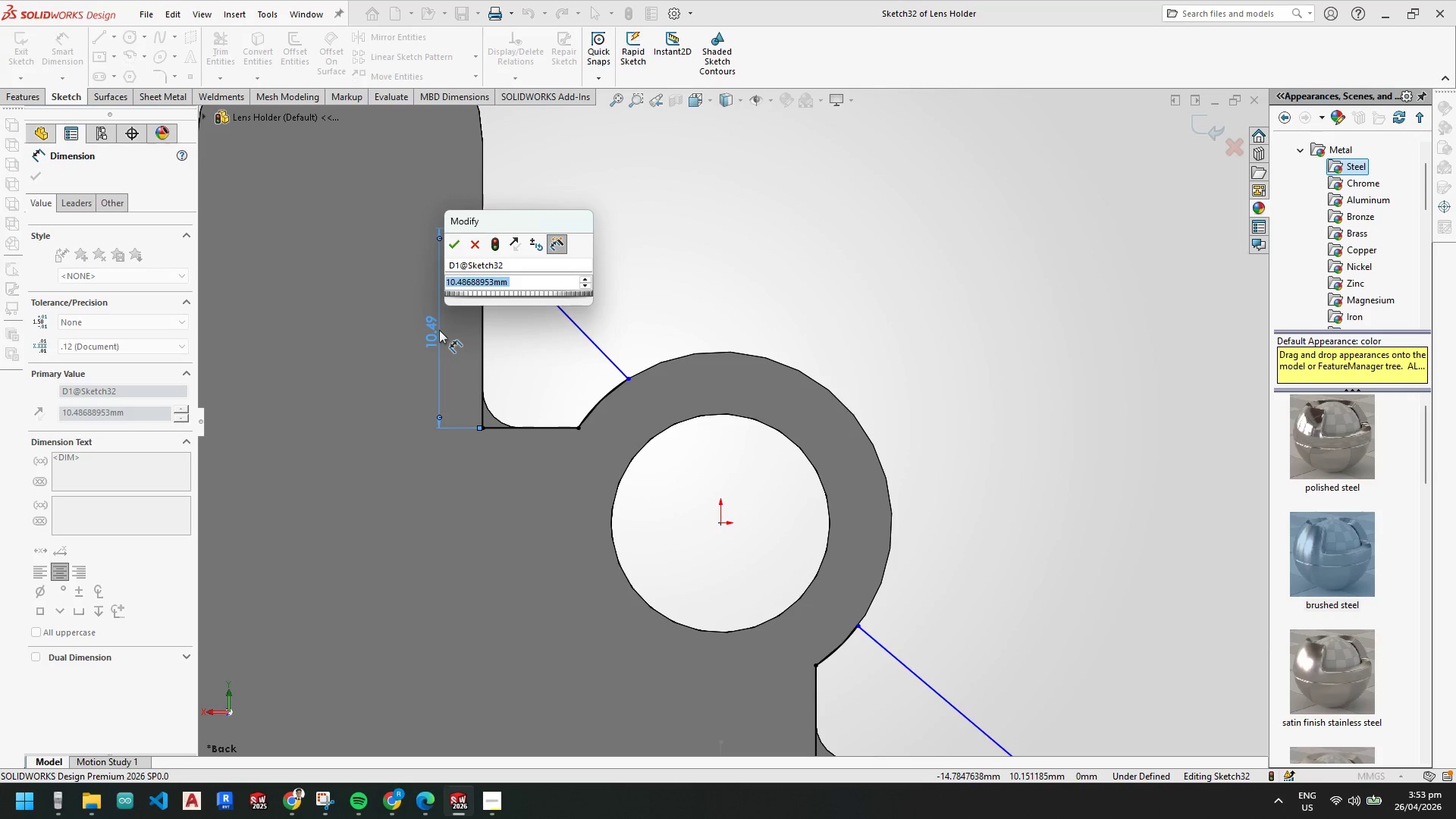 
key(Numpad1)
 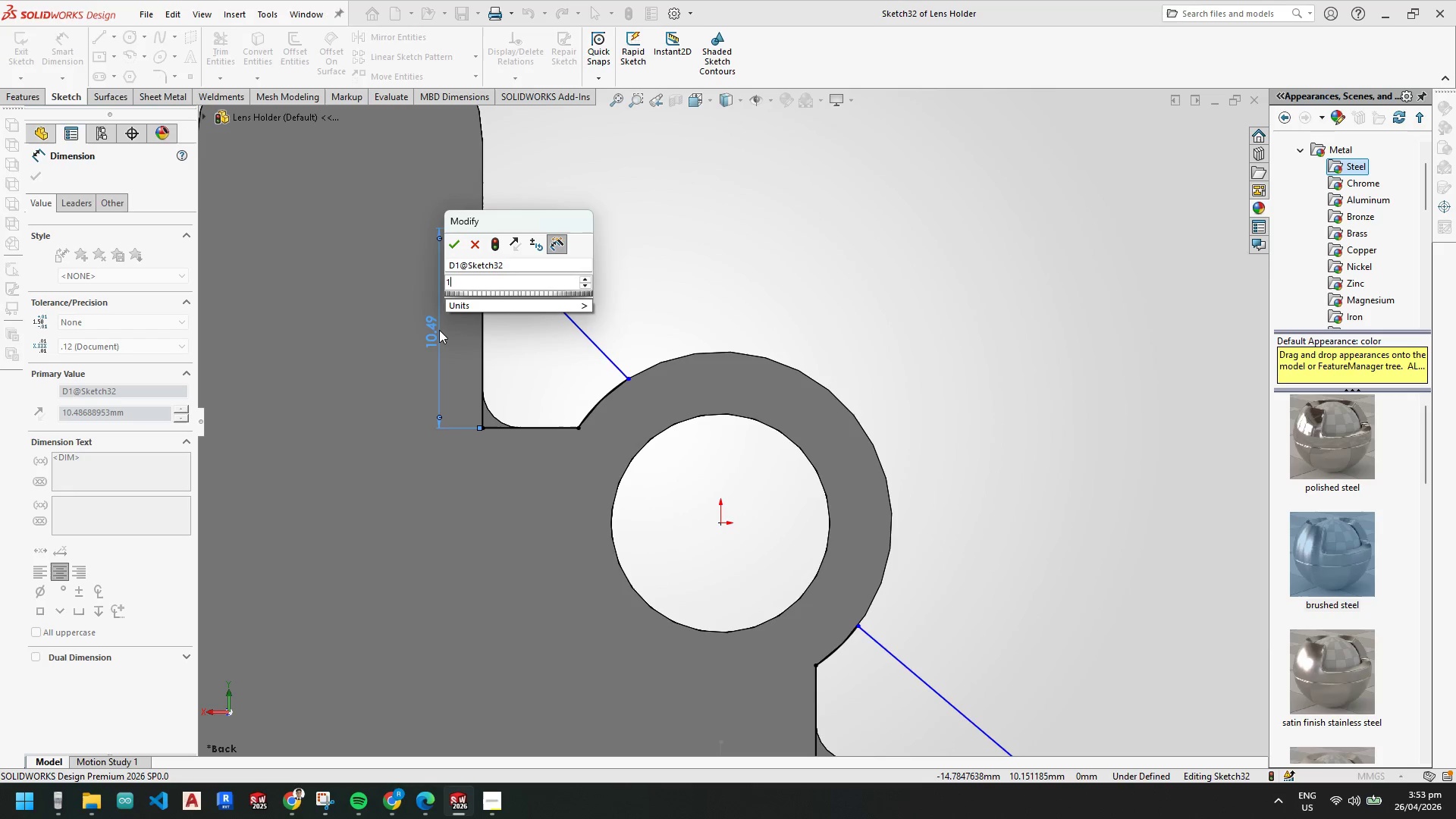 
key(Numpad0)
 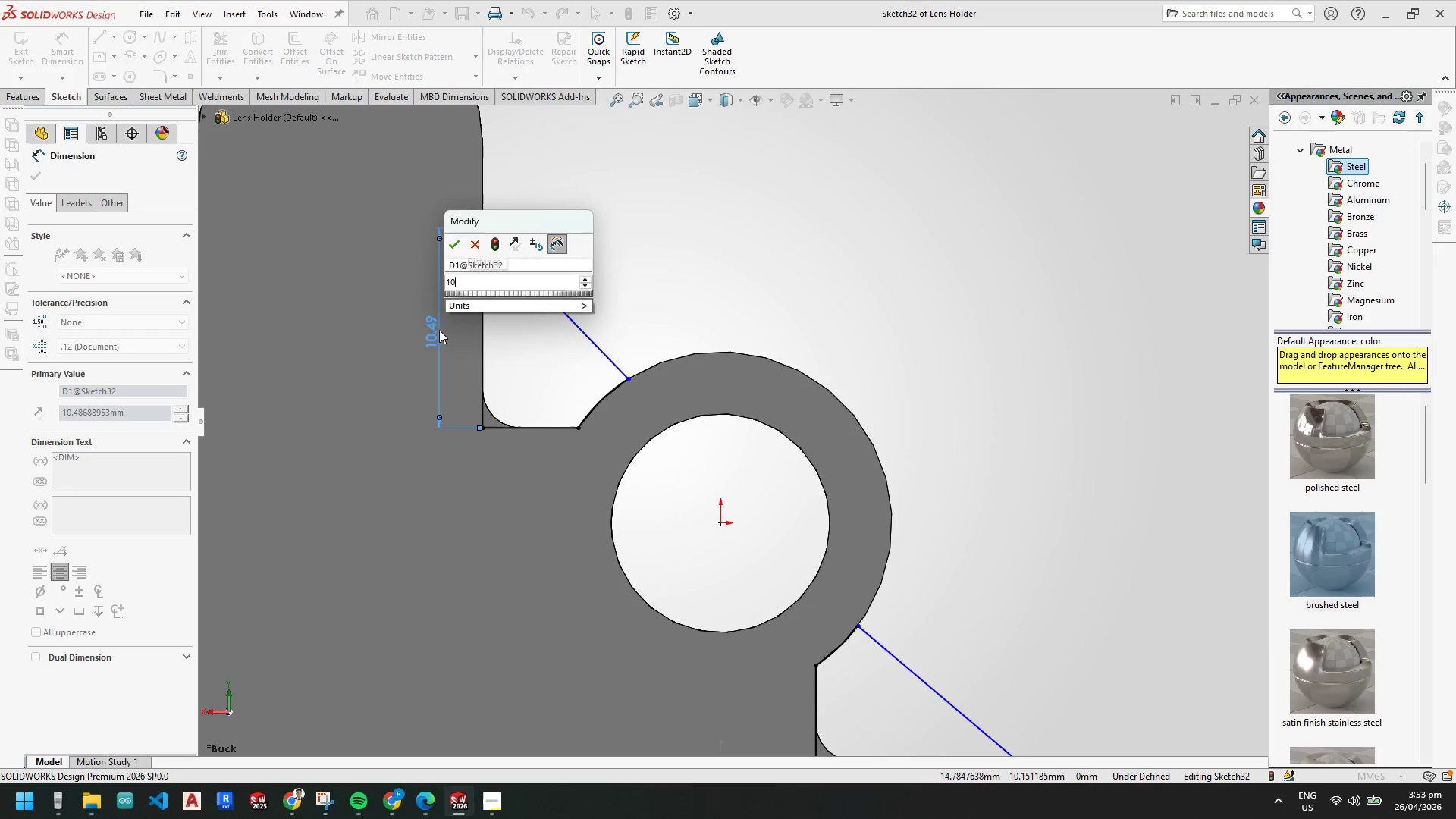 
key(NumpadEnter)
 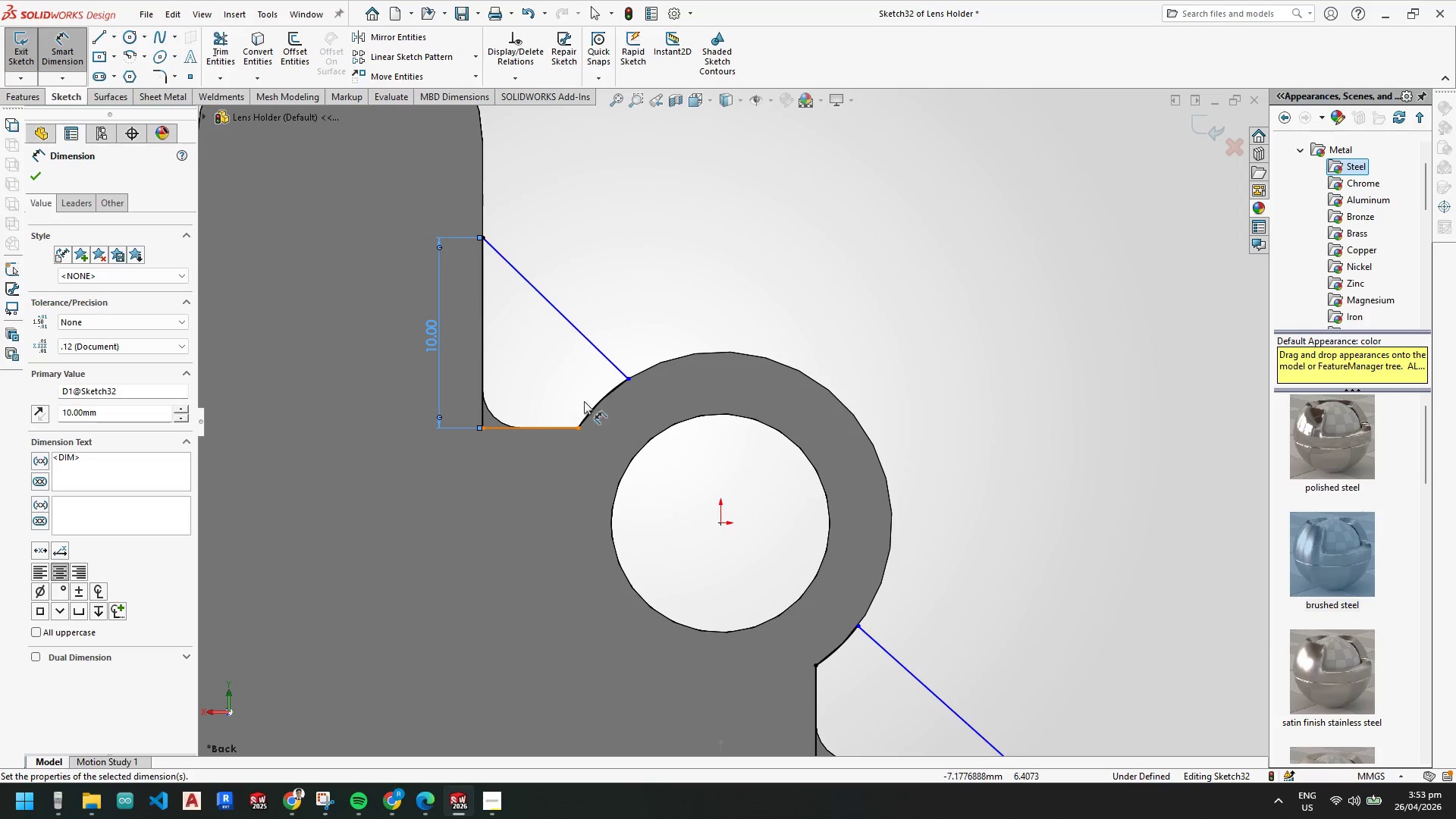 
key(Escape)
 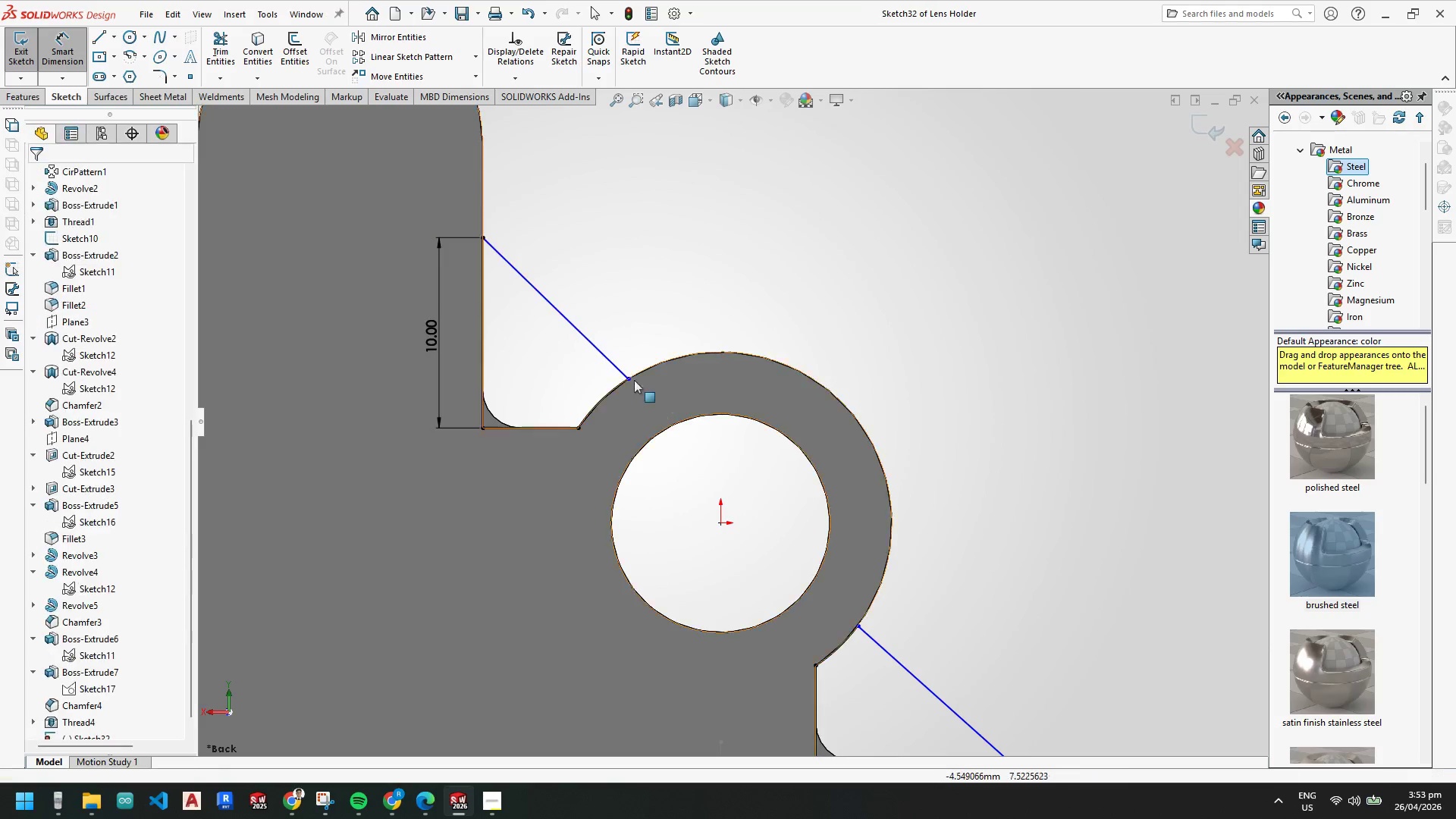 
key(Escape)
 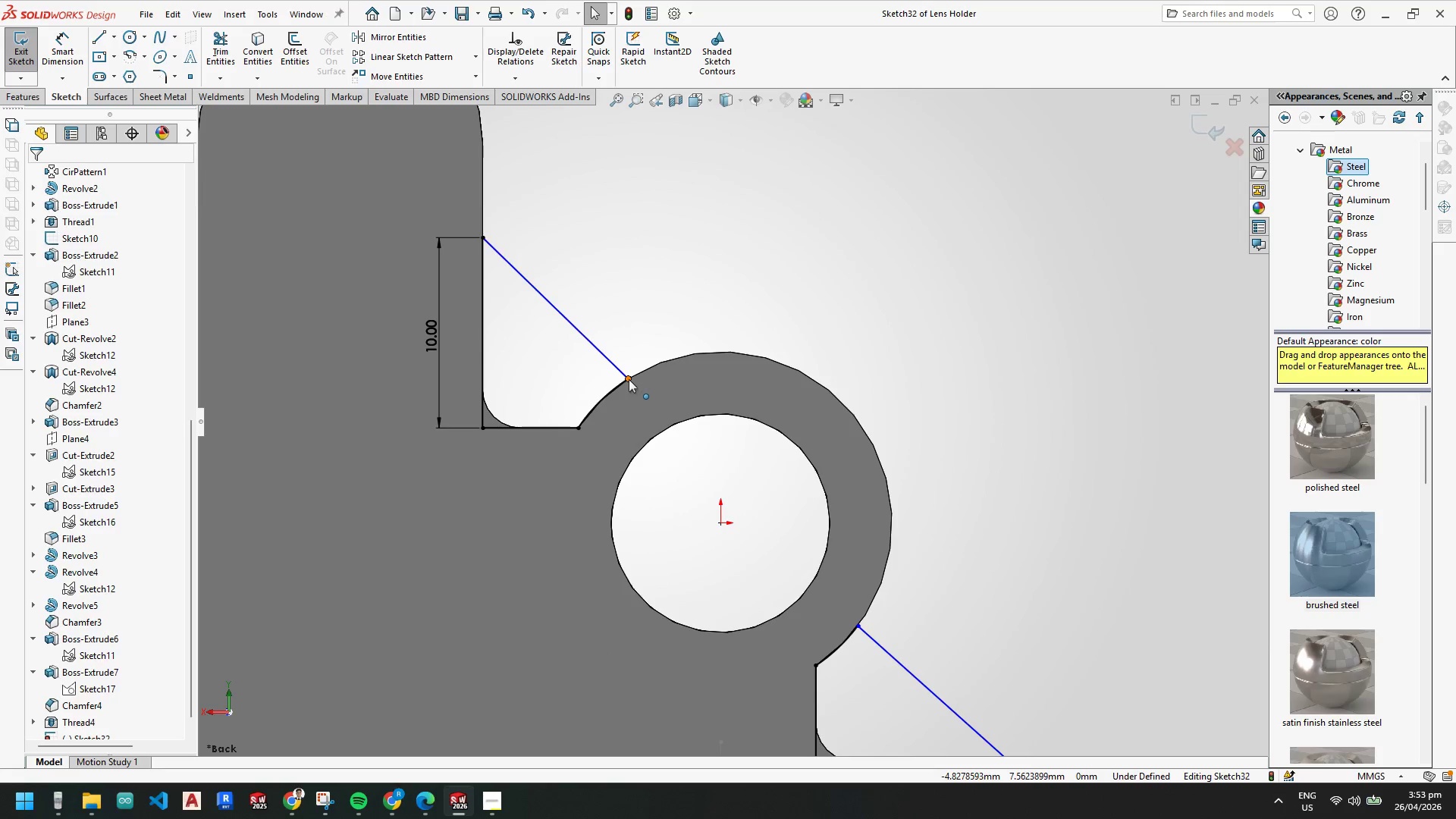 
left_click_drag(start_coordinate=[629, 379], to_coordinate=[723, 349])
 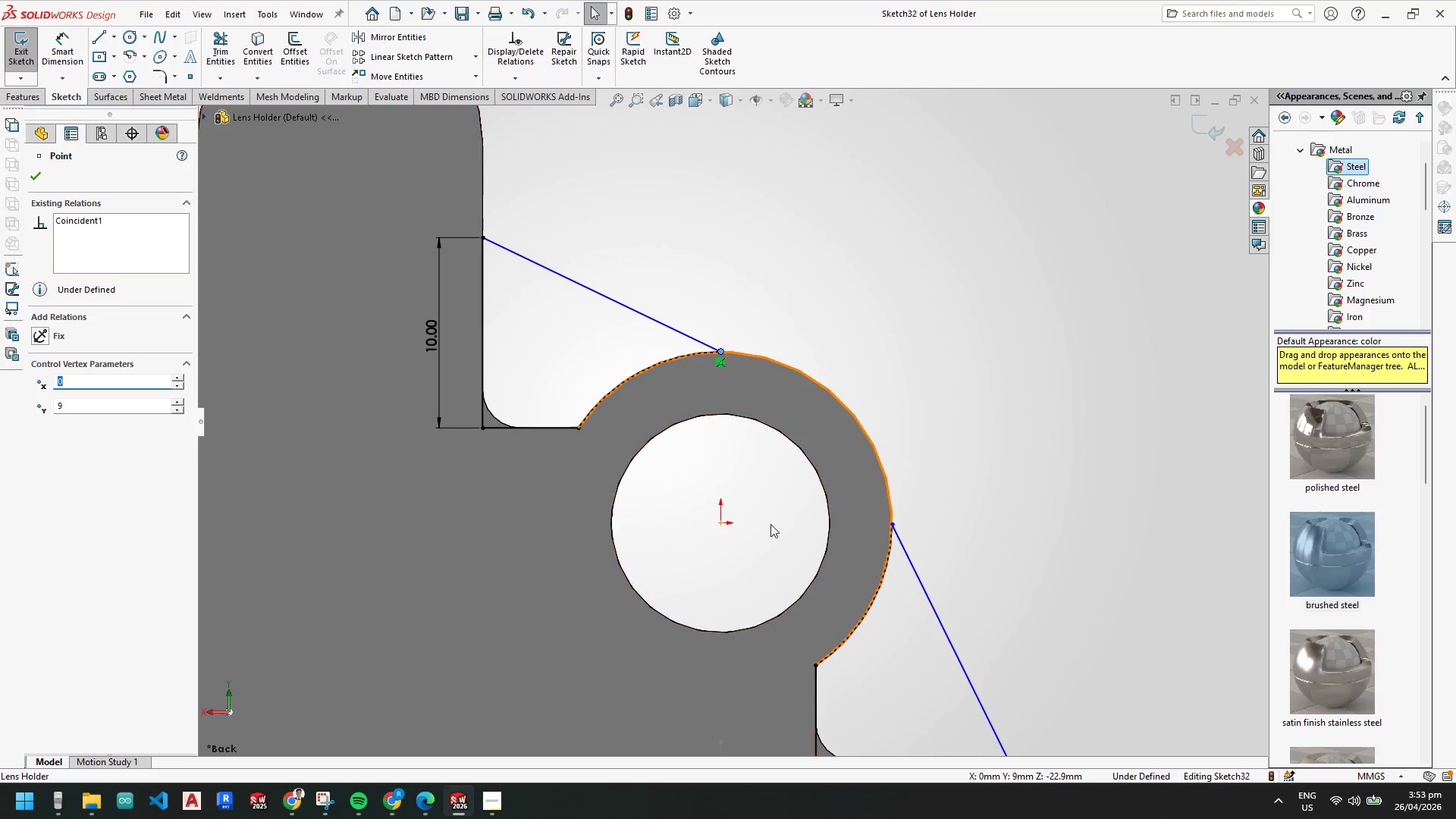 
key(Escape)
 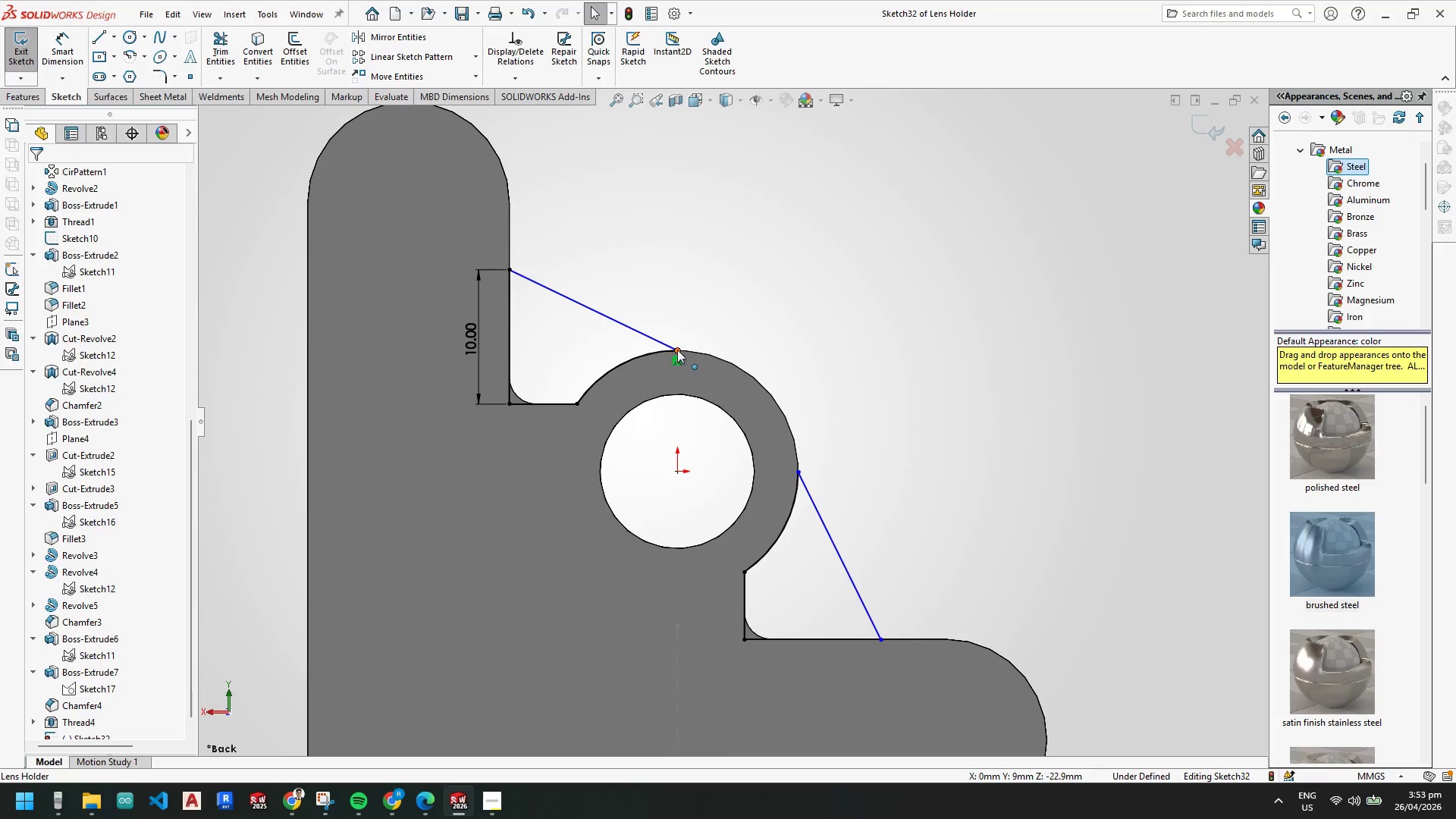 
scroll: coordinate [716, 434], scroll_direction: up, amount: 2.0
 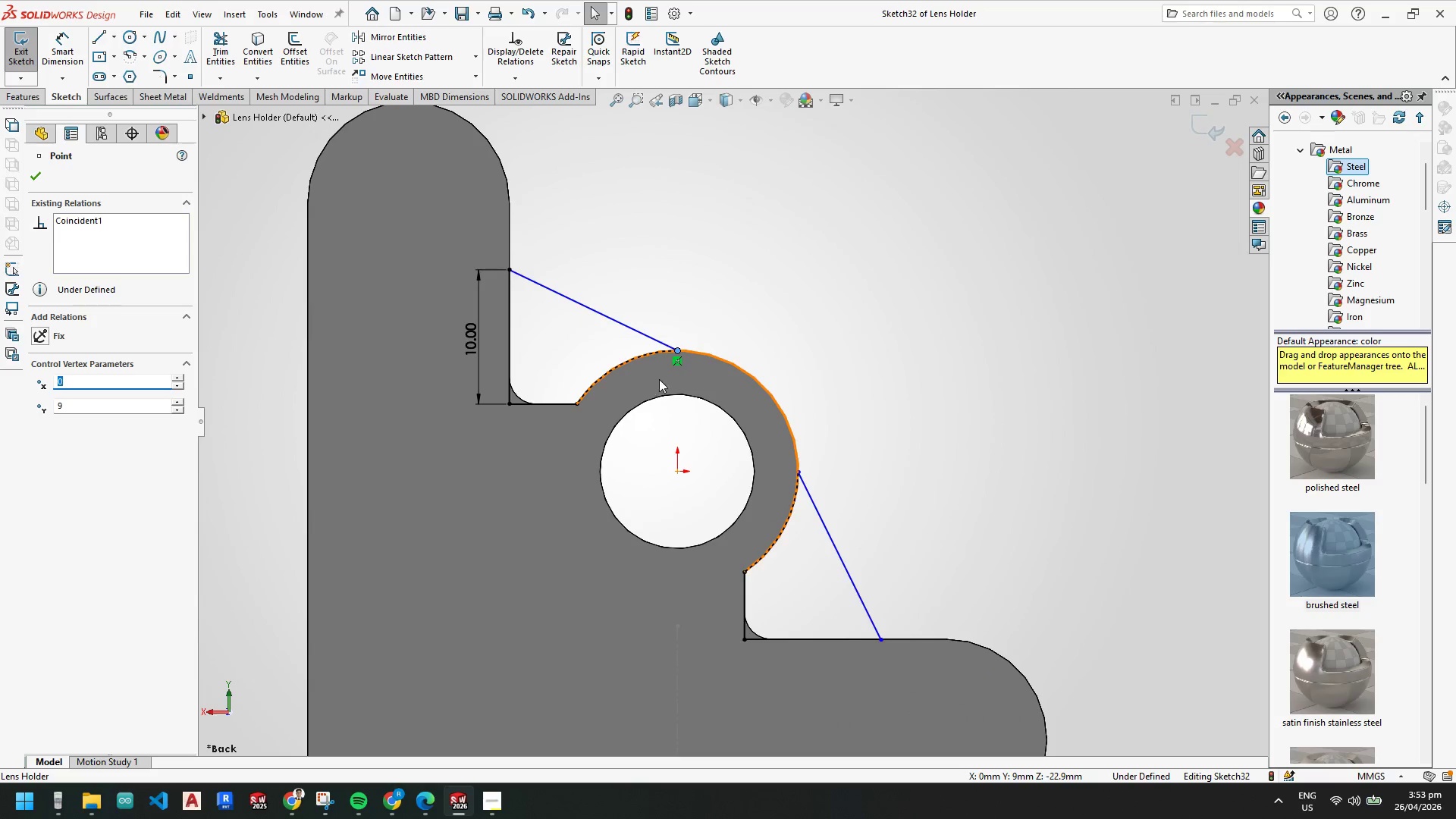 
left_click_drag(start_coordinate=[677, 349], to_coordinate=[609, 372])
 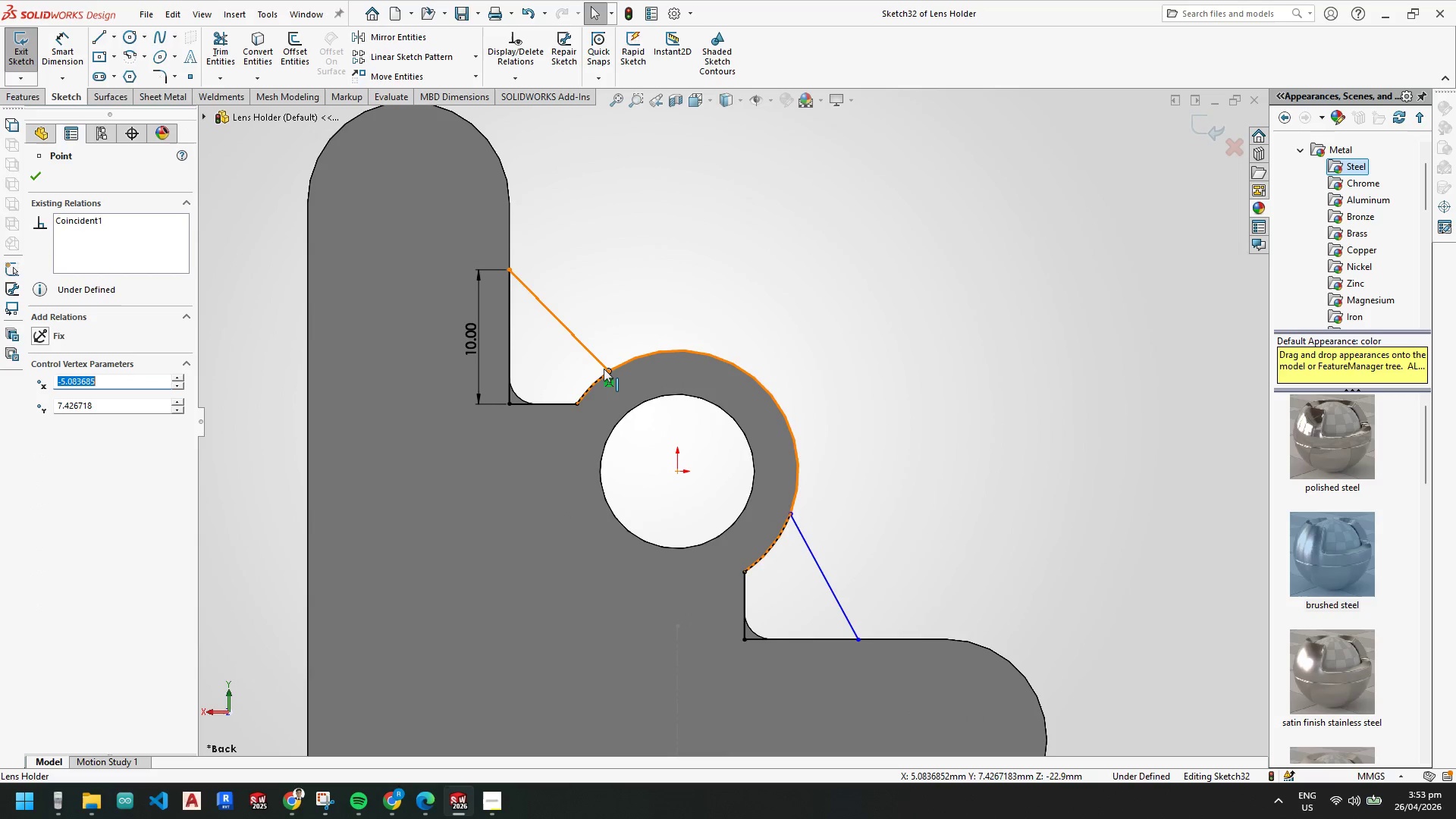 
key(Escape)
 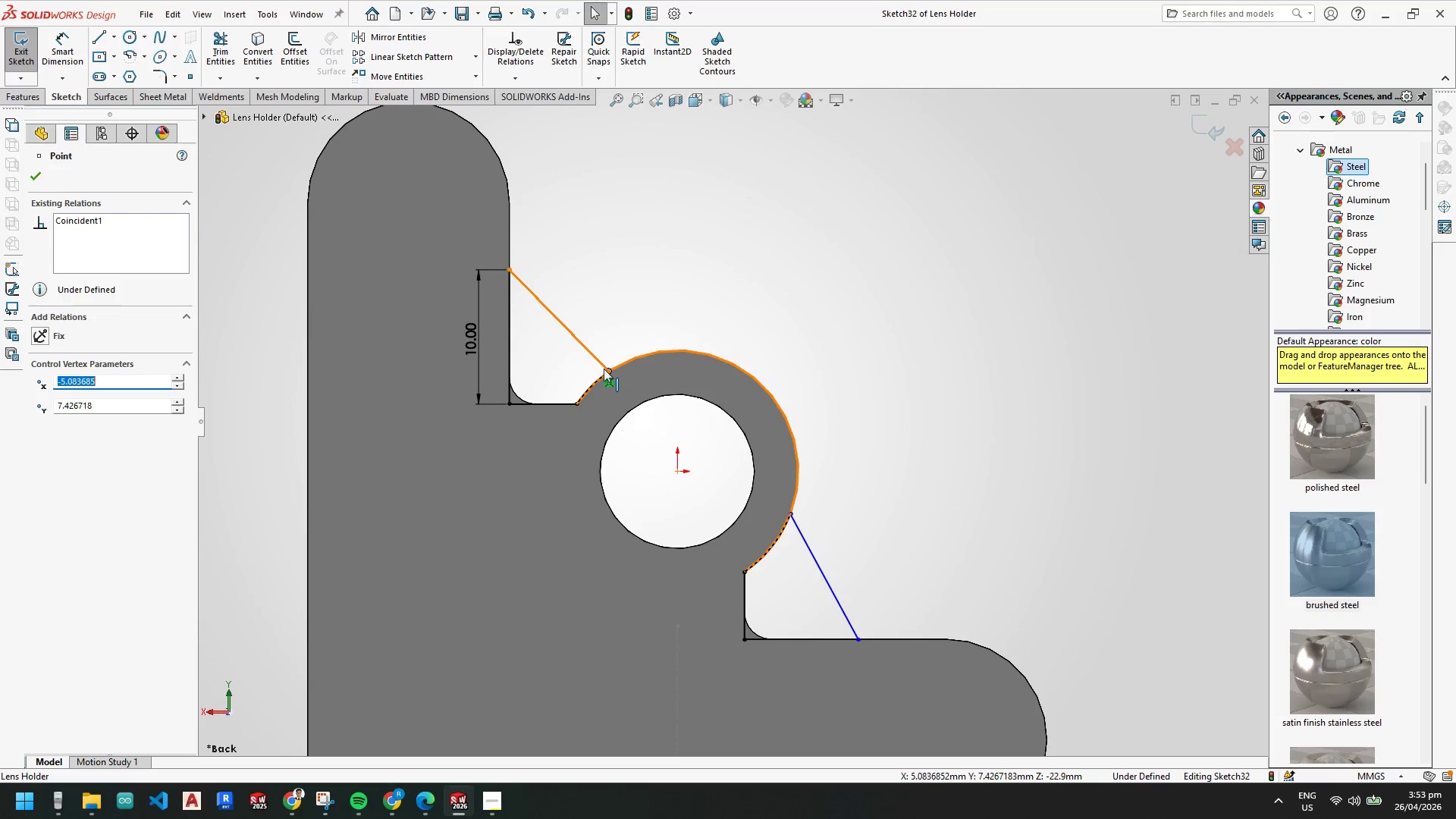 
key(Escape)
 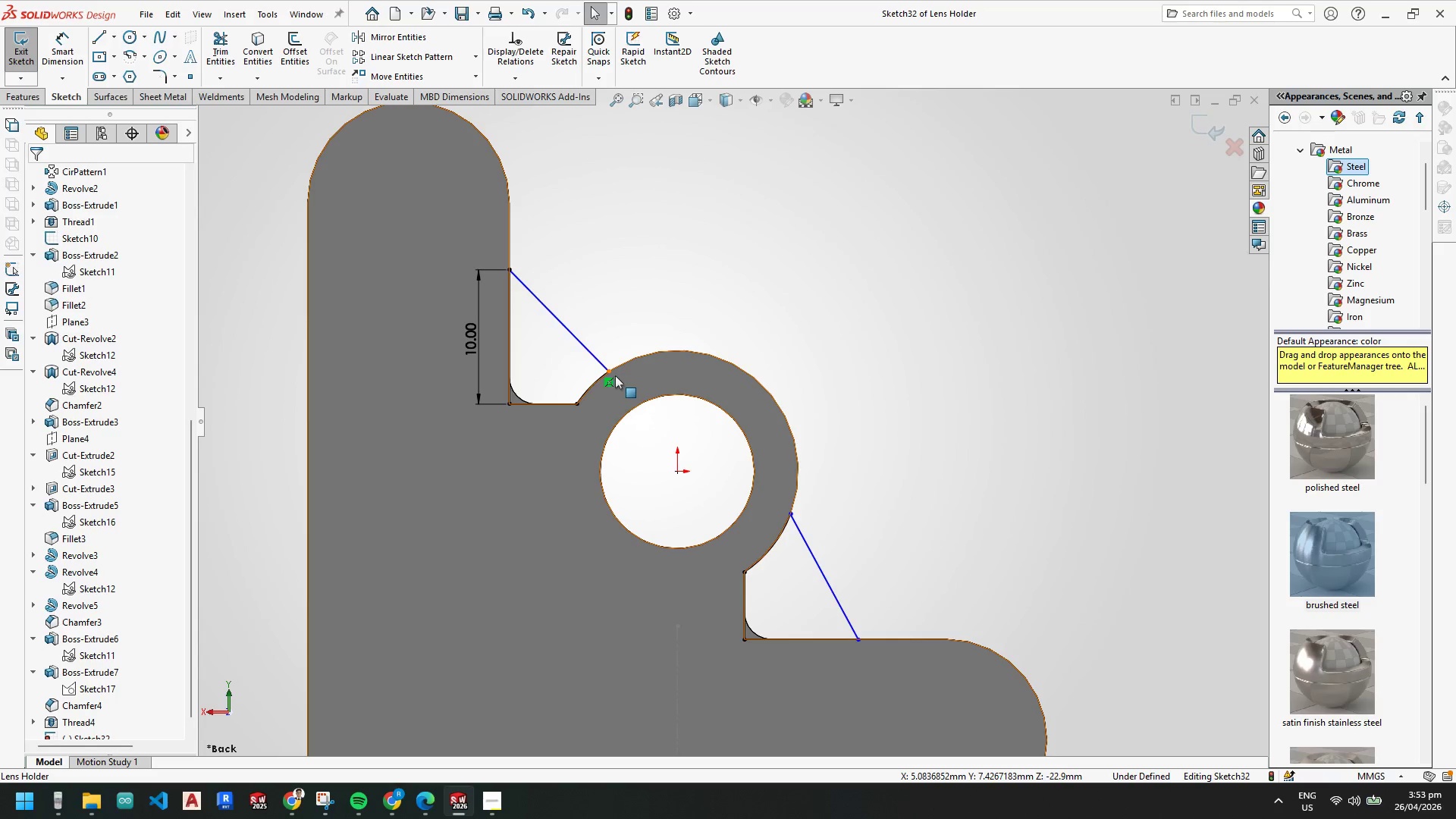 
key(Escape)
 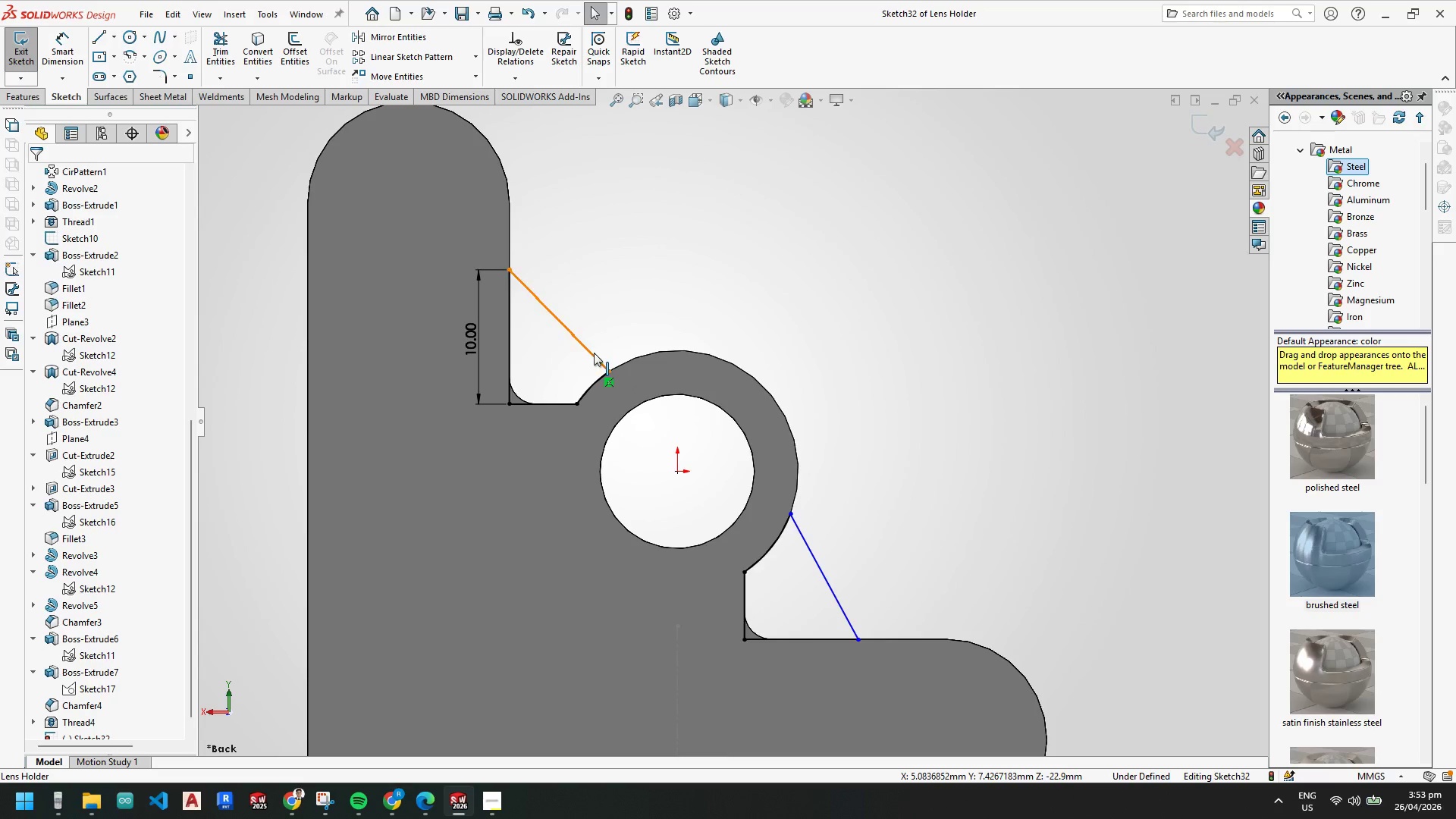 
left_click([590, 353])
 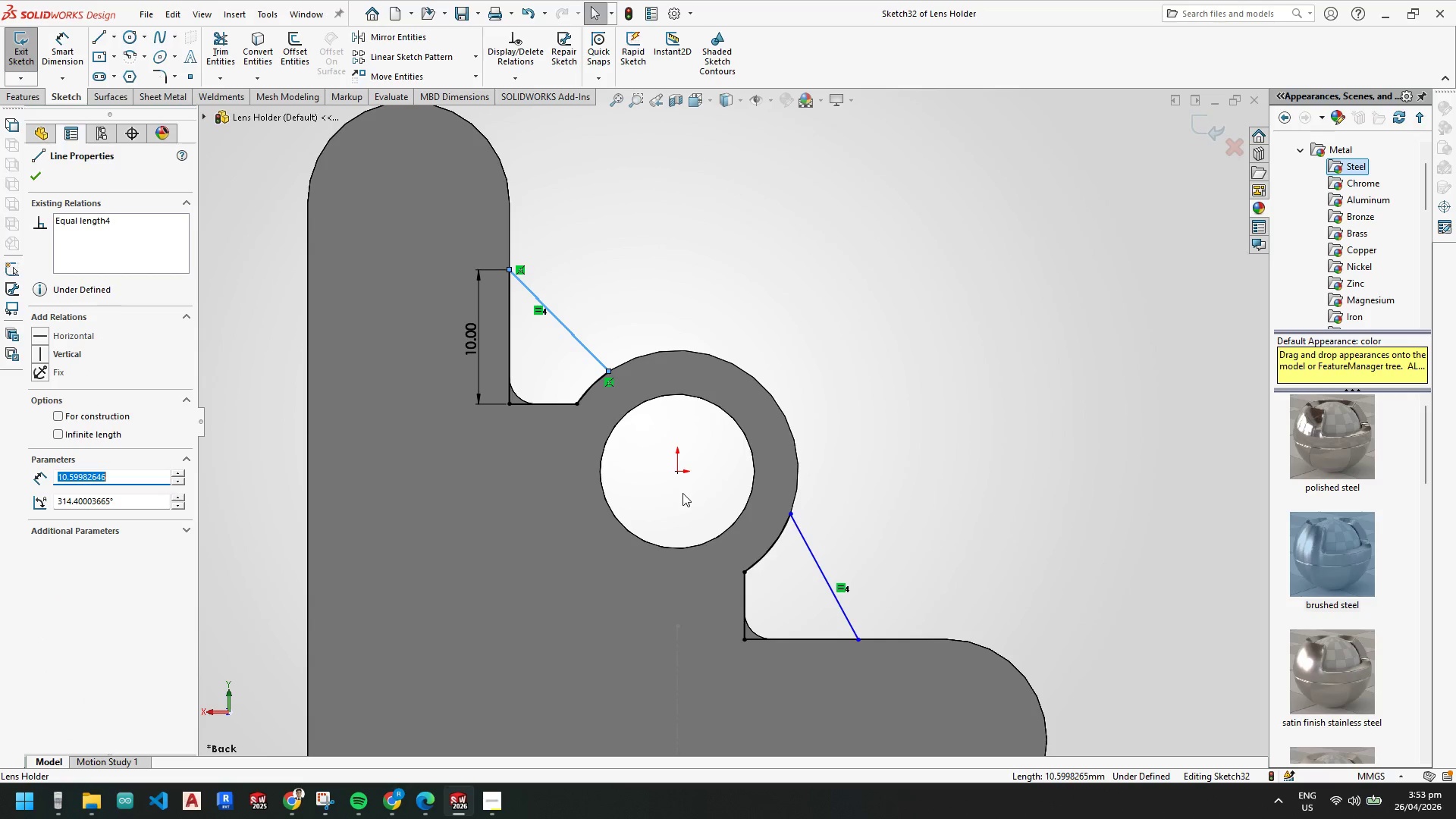 
hold_key(key=ControlLeft, duration=0.5)
left_click([676, 473])
 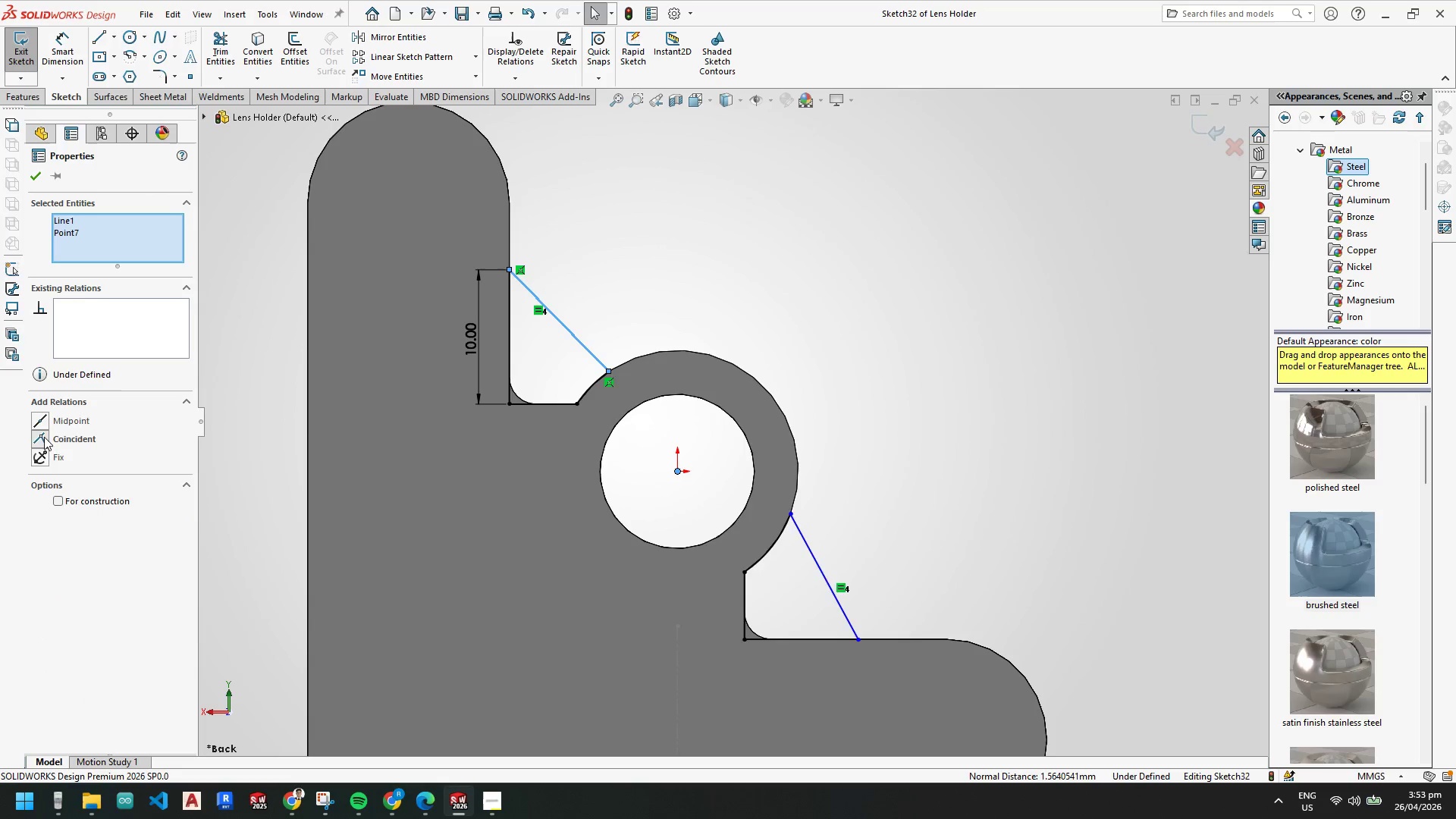 
key(Escape)
 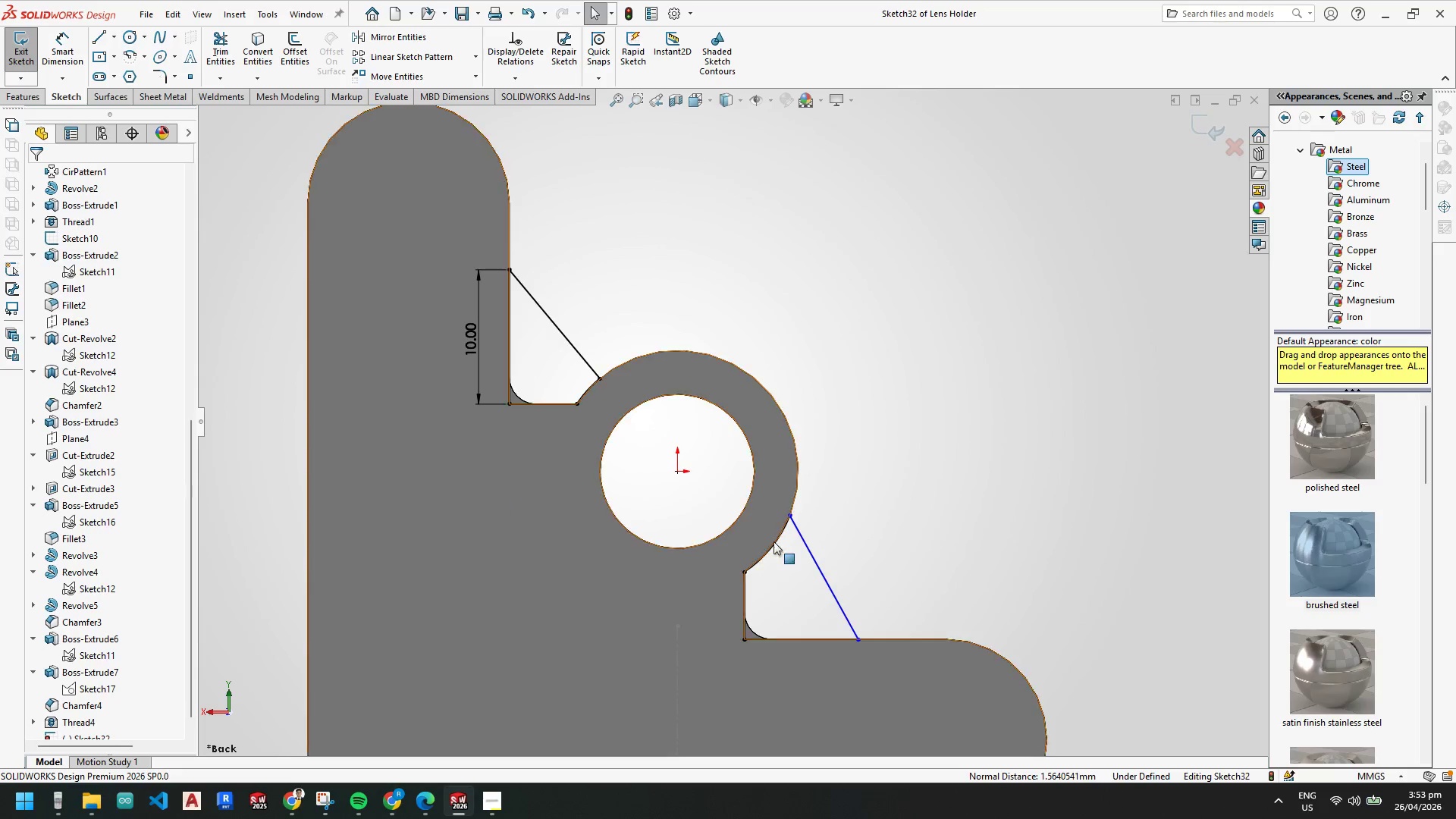 
key(Escape)
 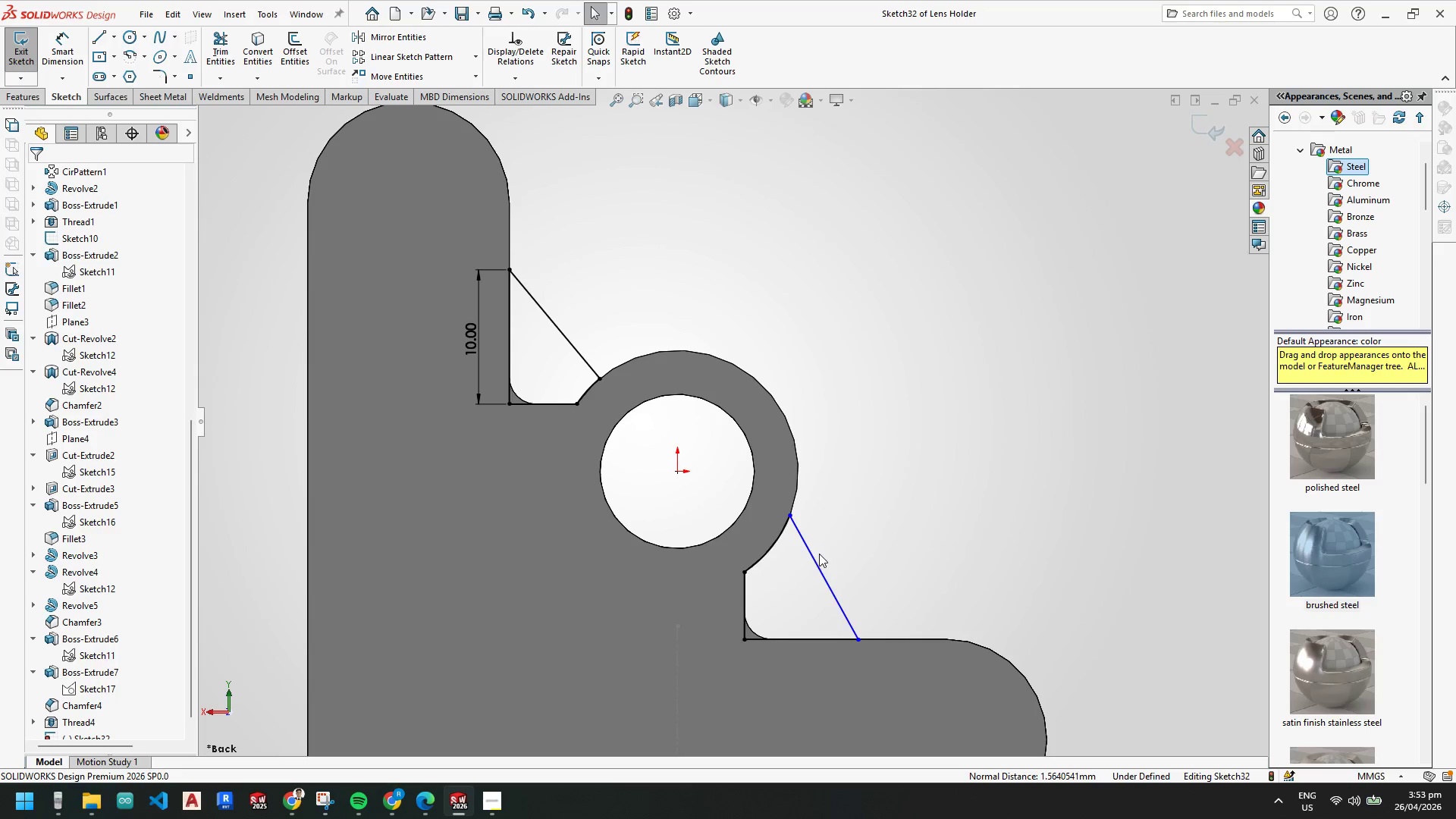 
key(Escape)
 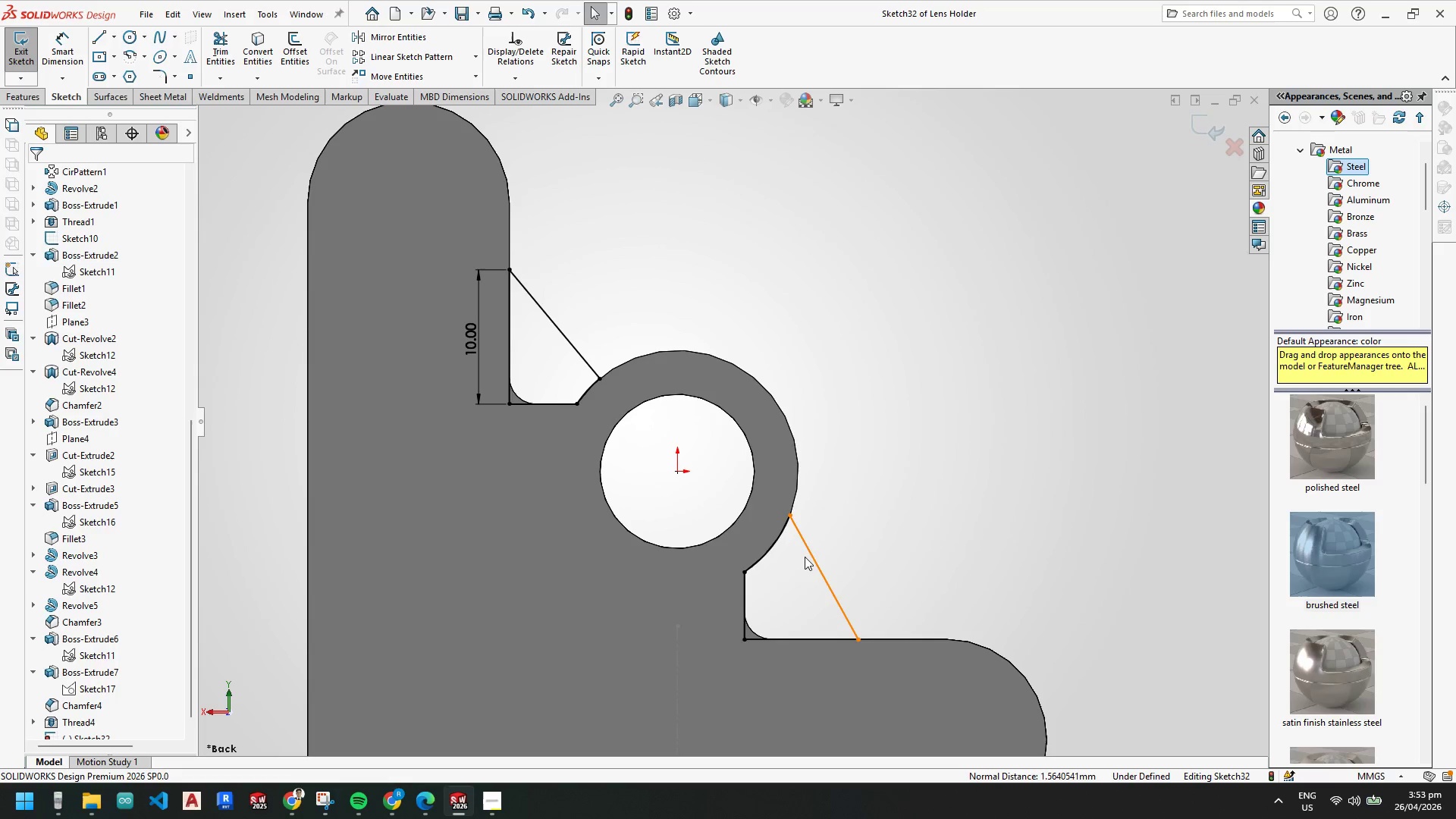 
left_click([805, 557])
 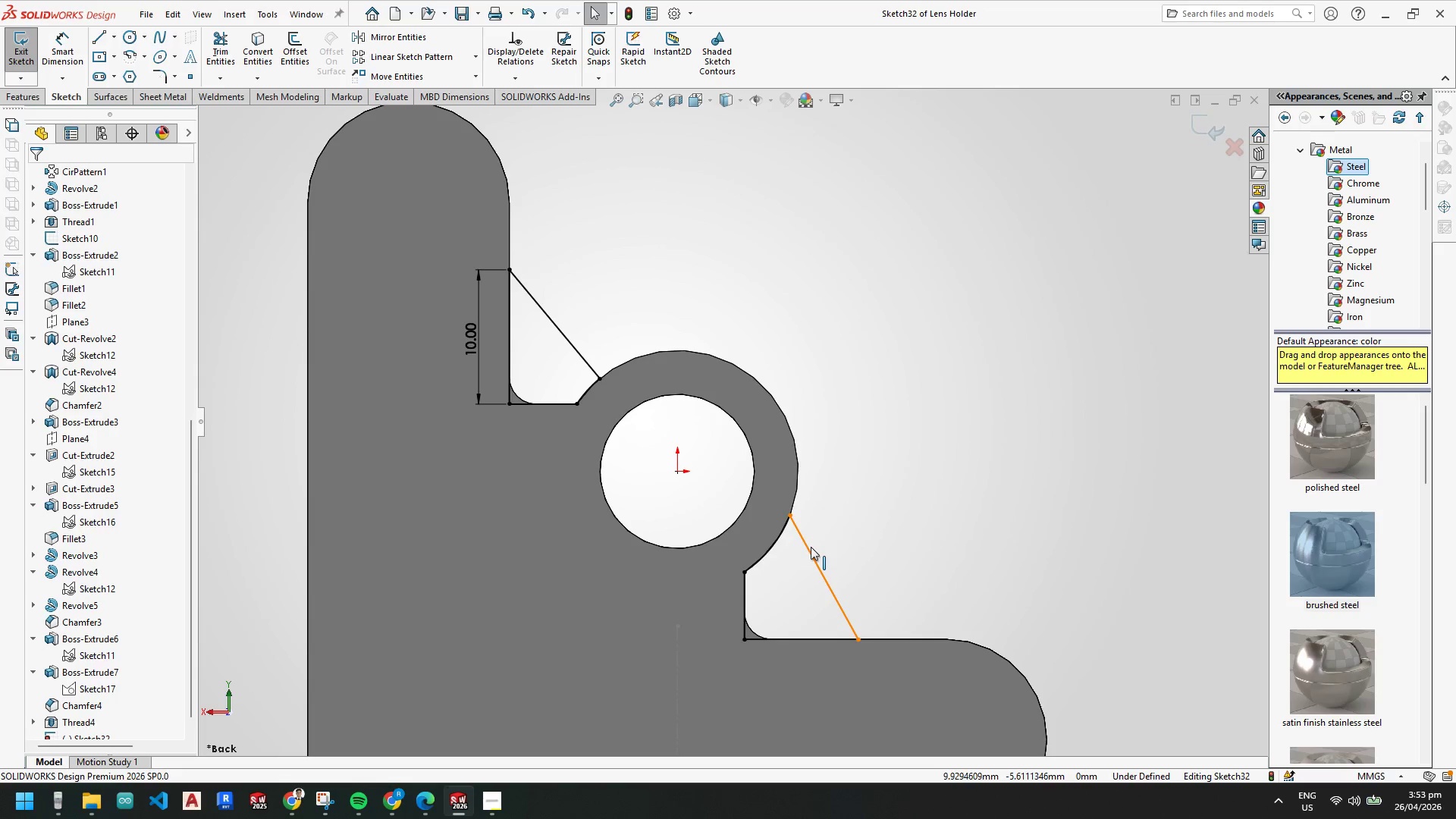 
hold_key(key=ControlLeft, duration=1.19)
left_click([672, 466])
 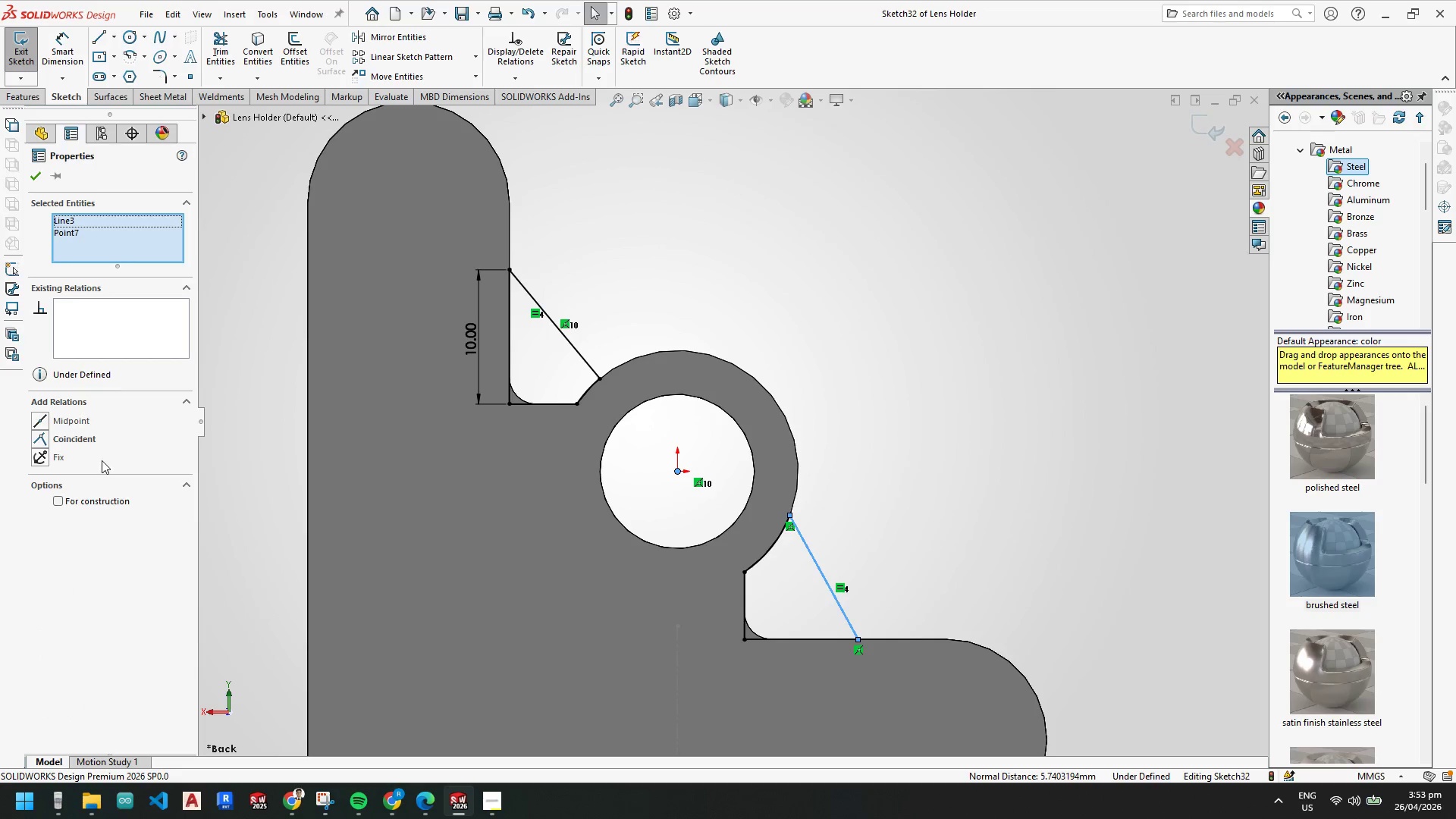 
left_click([33, 438])
 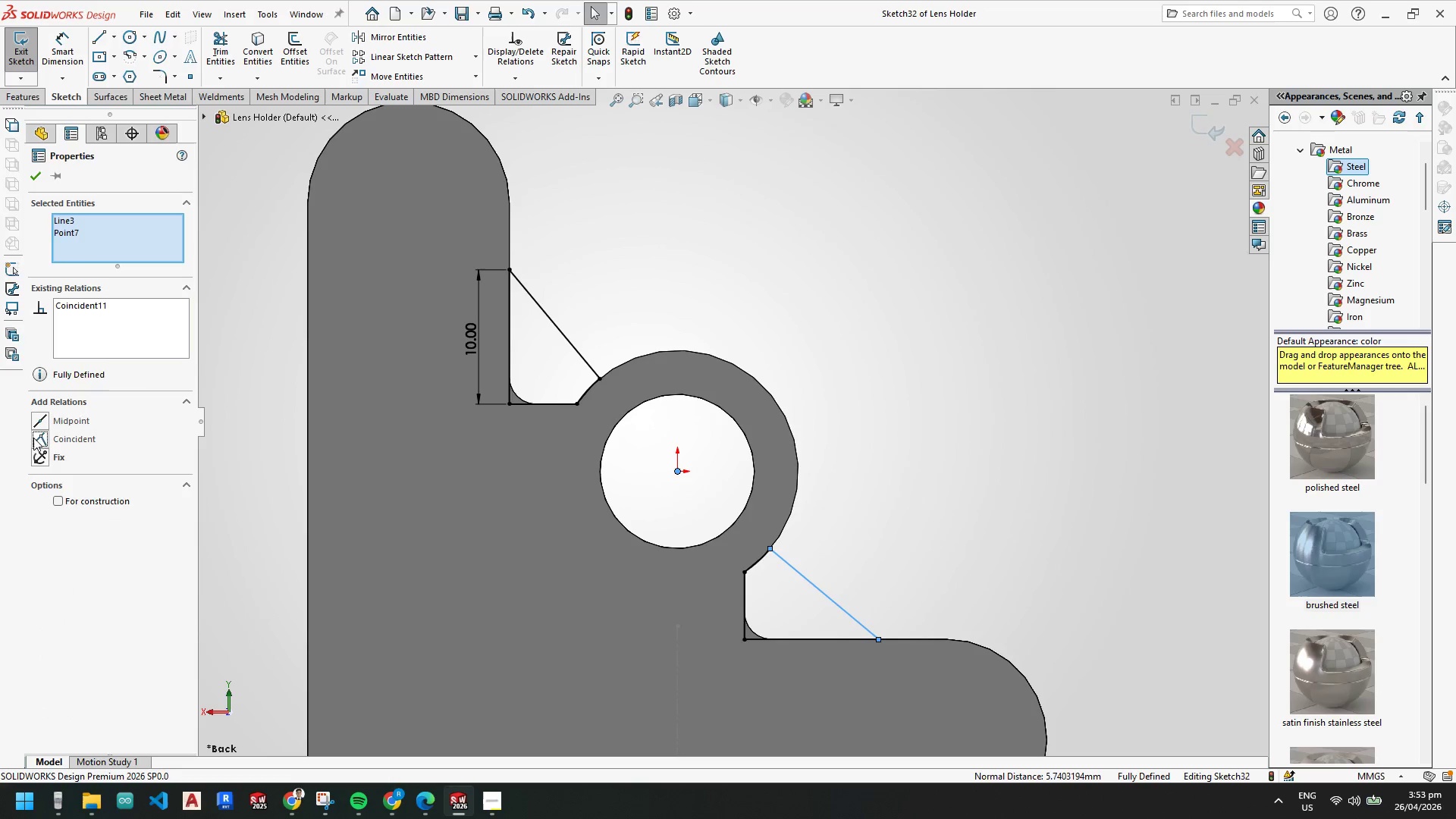 
key(Escape)
 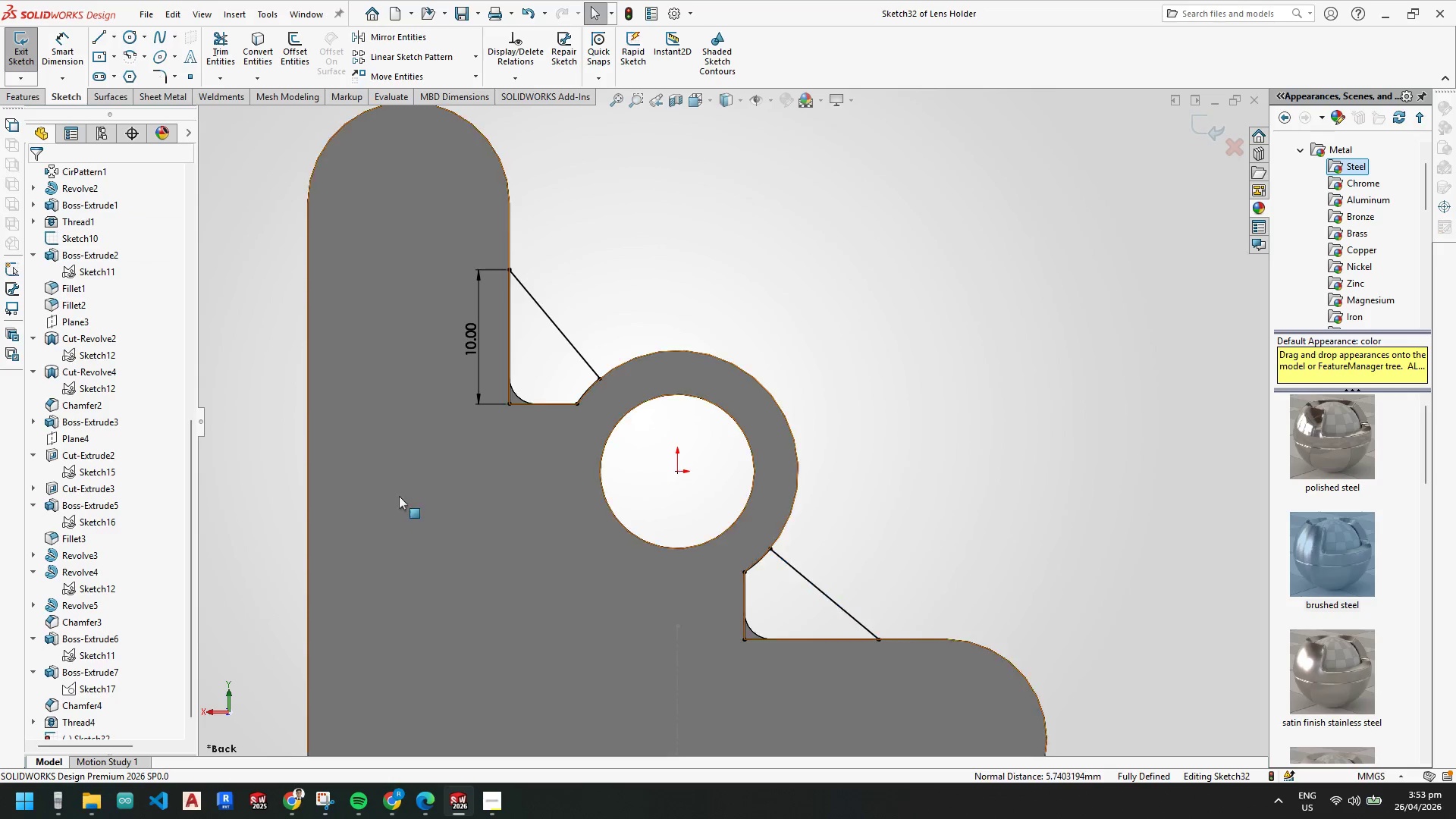 
key(Escape)
 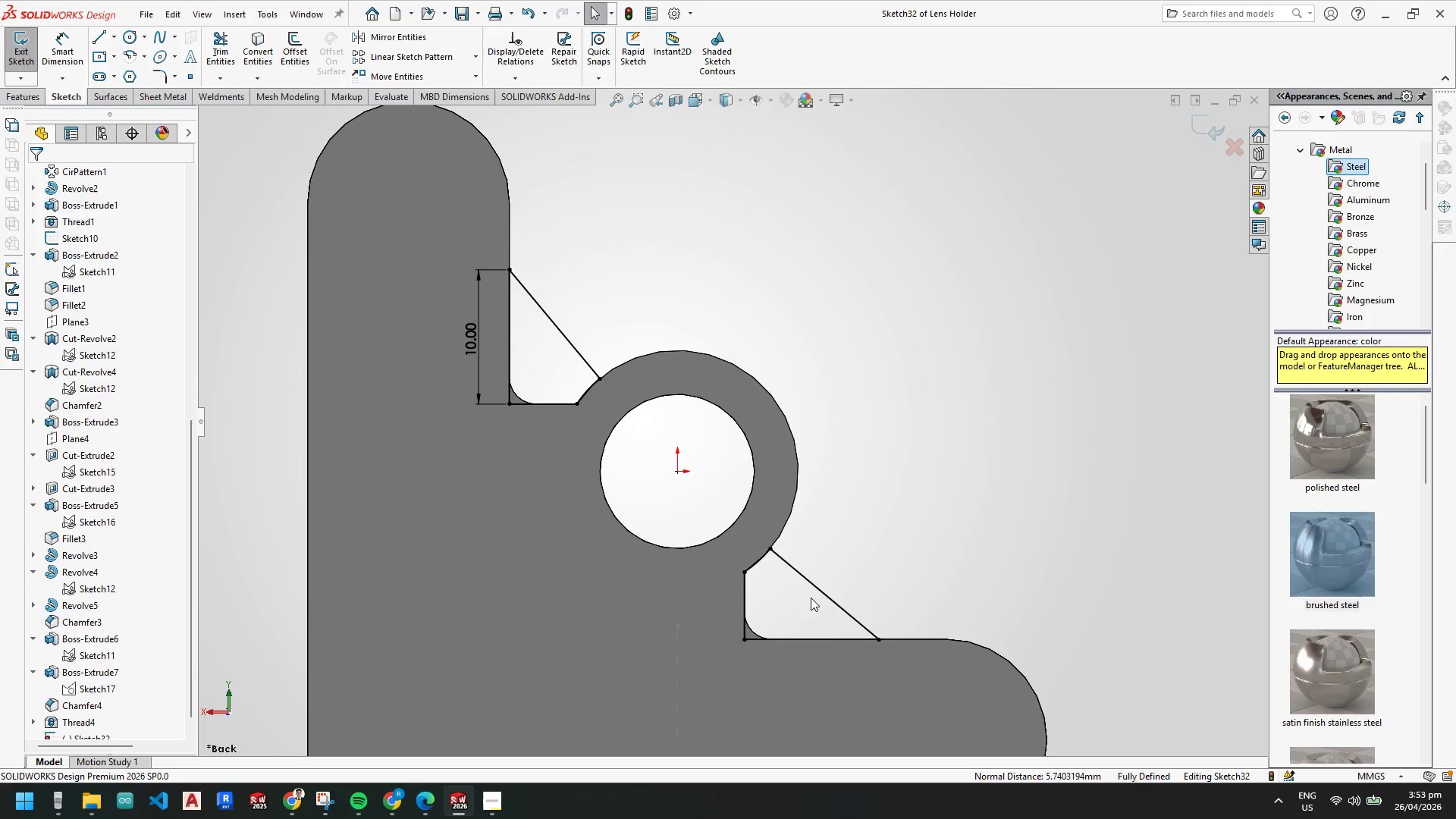 
key(Escape)
 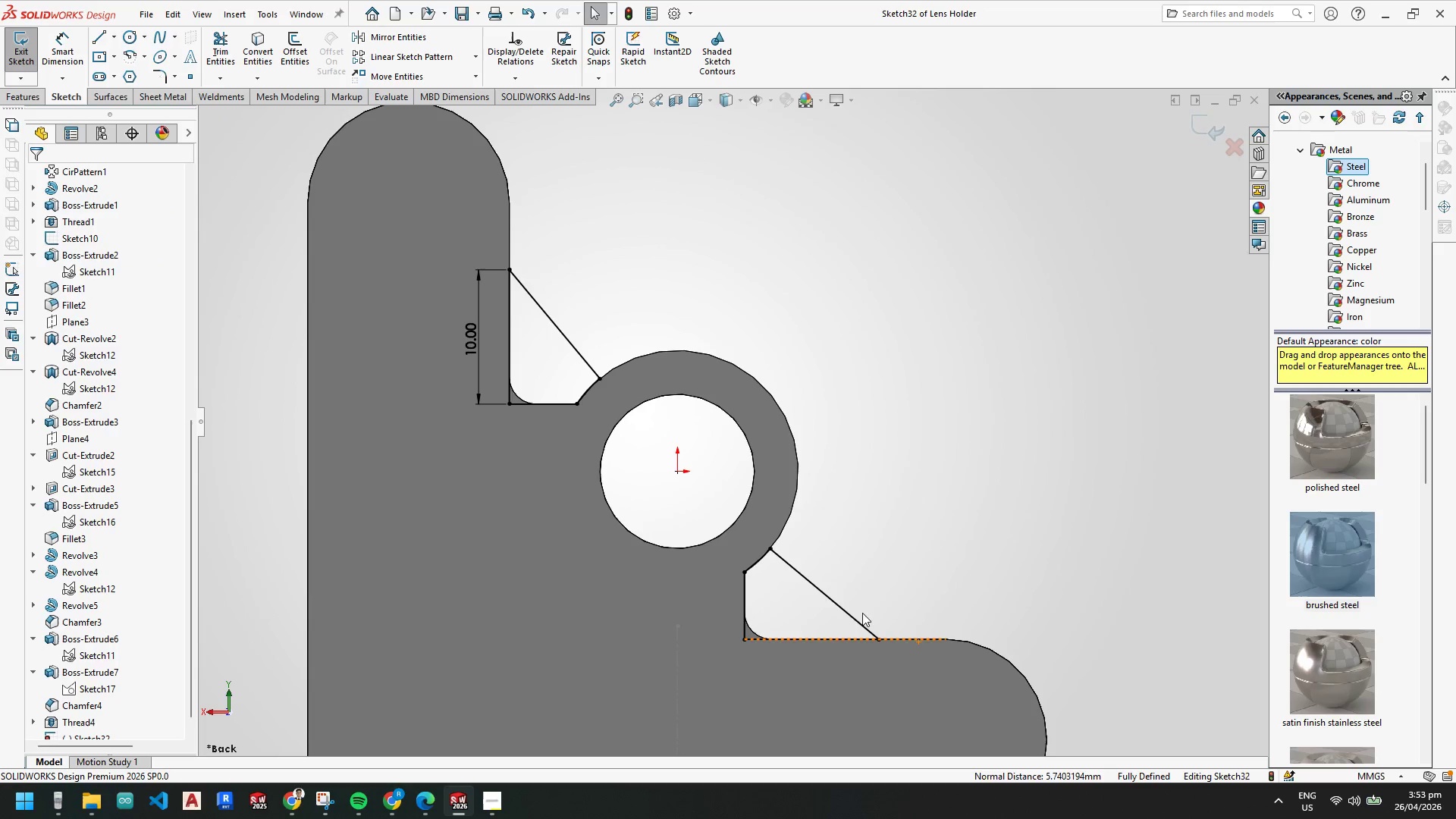 
key(Escape)
 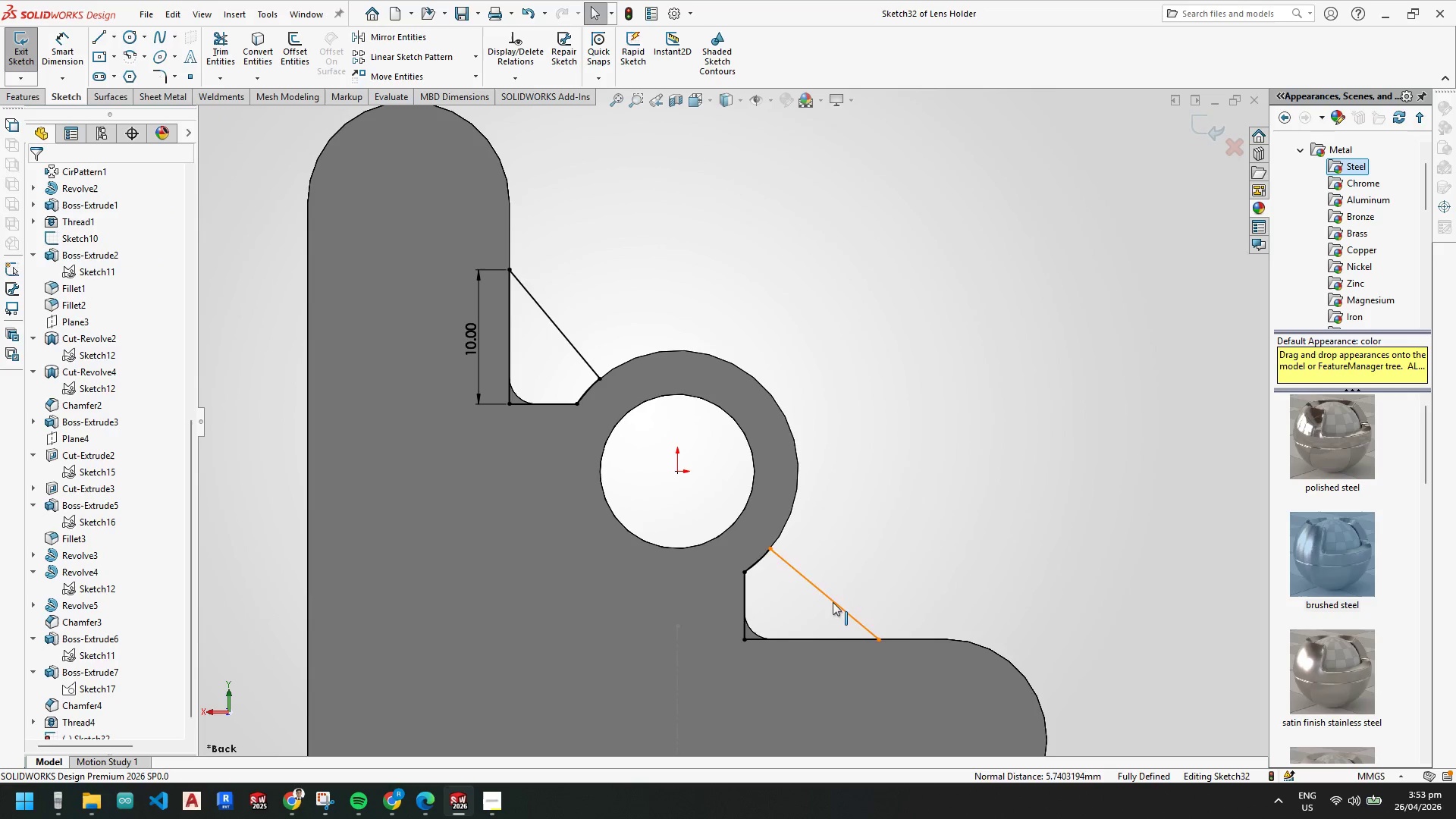 
key(Escape)
 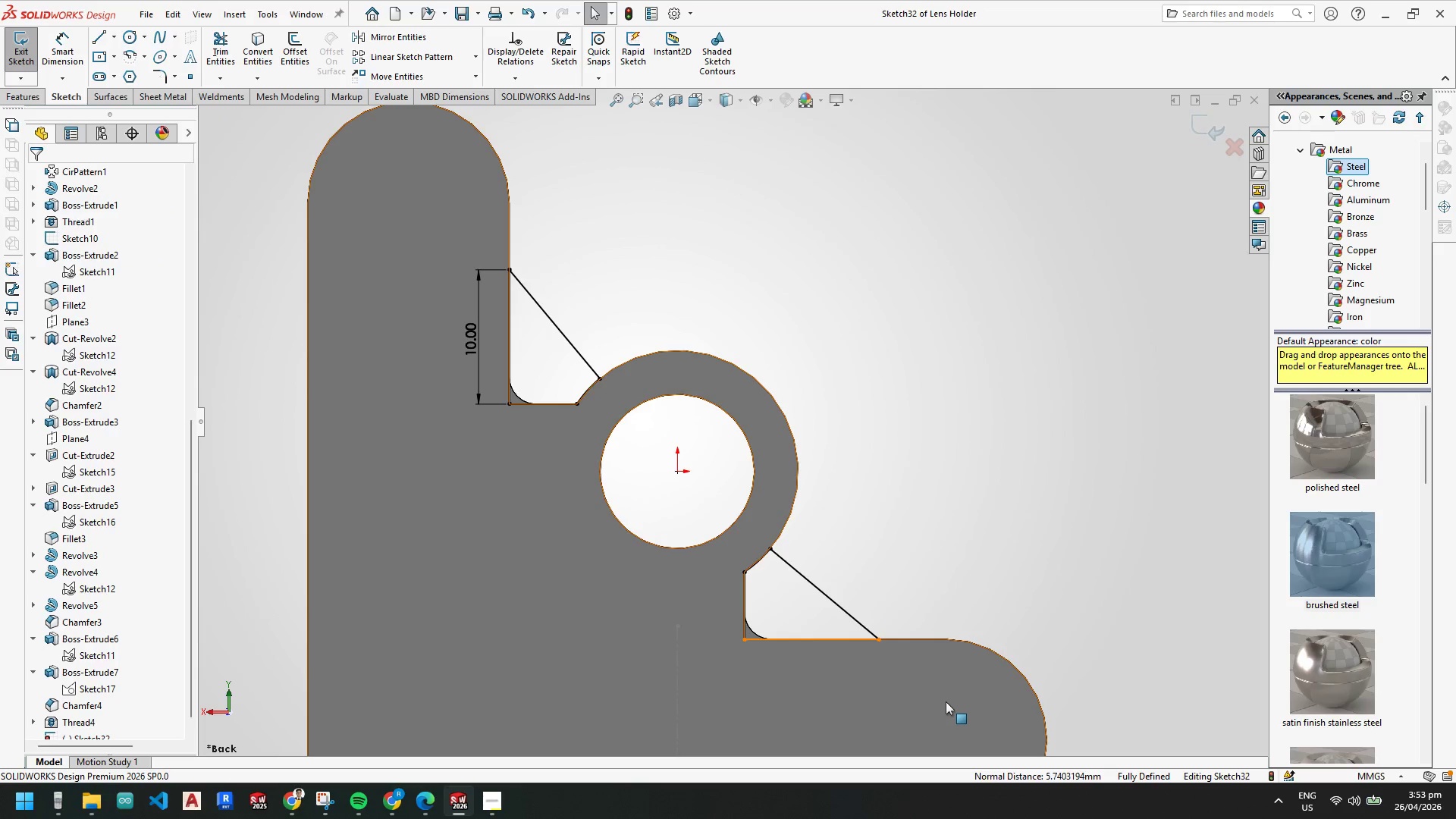 
scroll: coordinate [868, 625], scroll_direction: up, amount: 4.0
 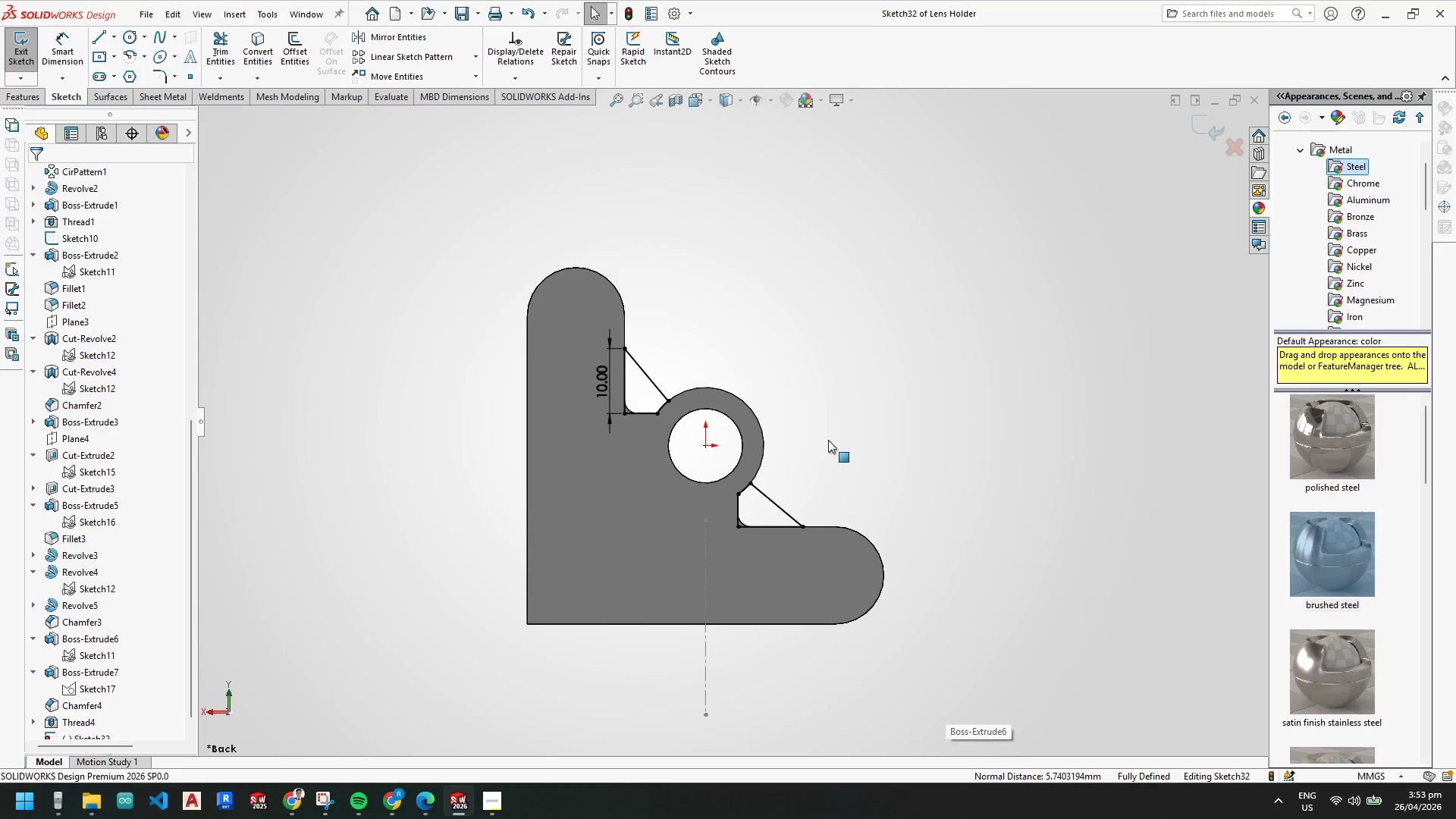 
scroll: coordinate [827, 444], scroll_direction: down, amount: 2.0
 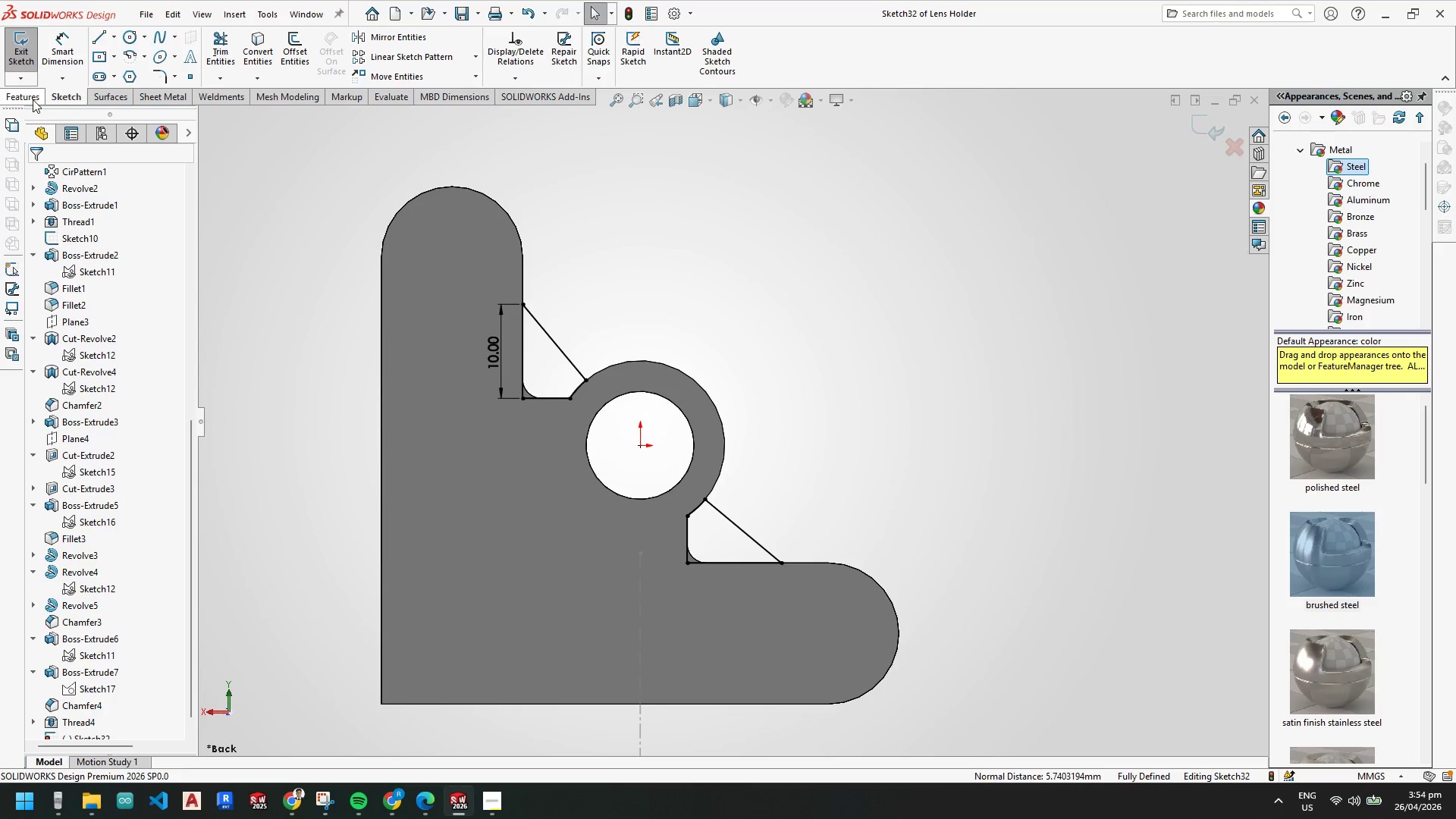 
left_click([38, 56])
 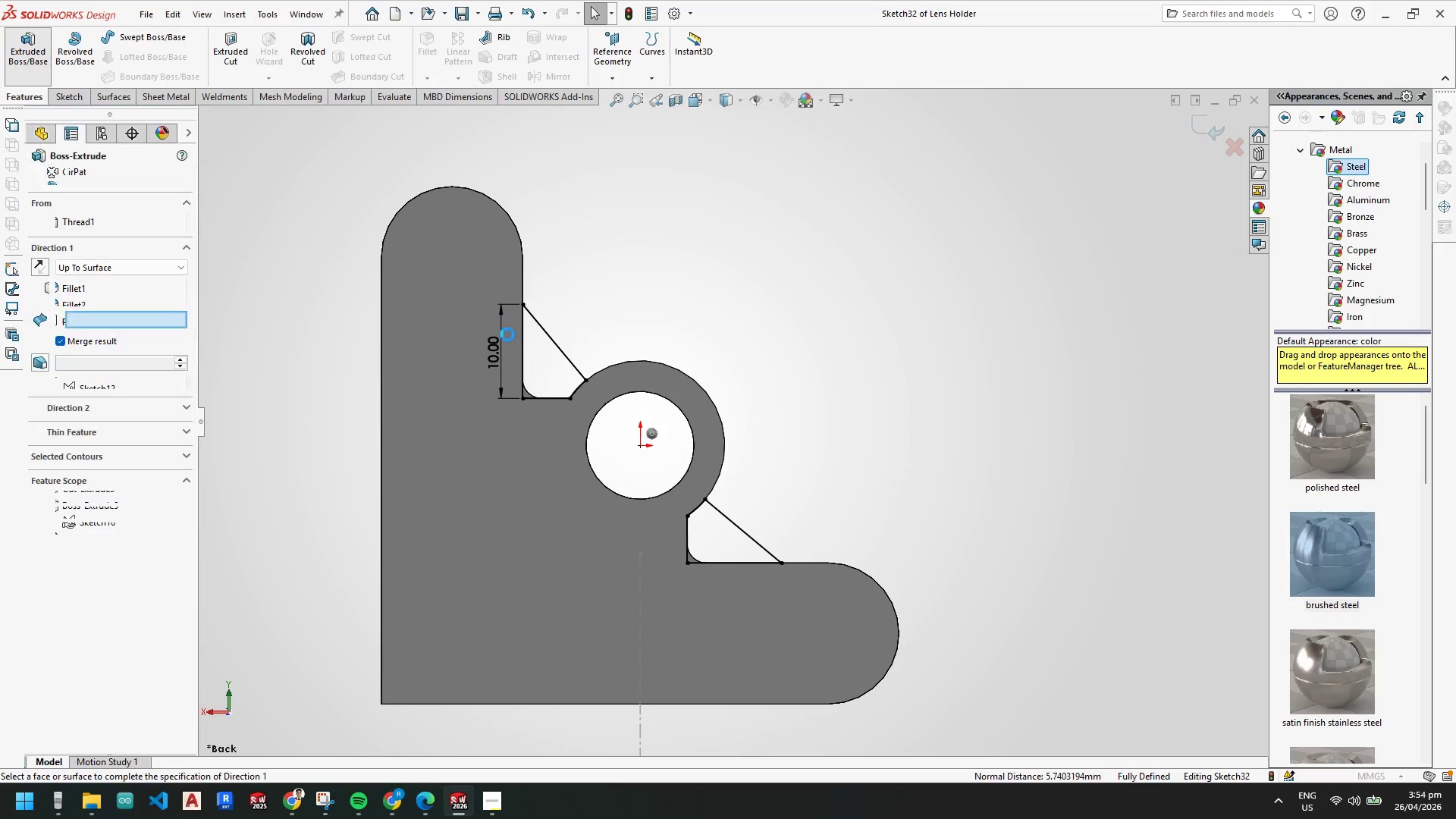 
scroll: coordinate [548, 355], scroll_direction: down, amount: 2.0
 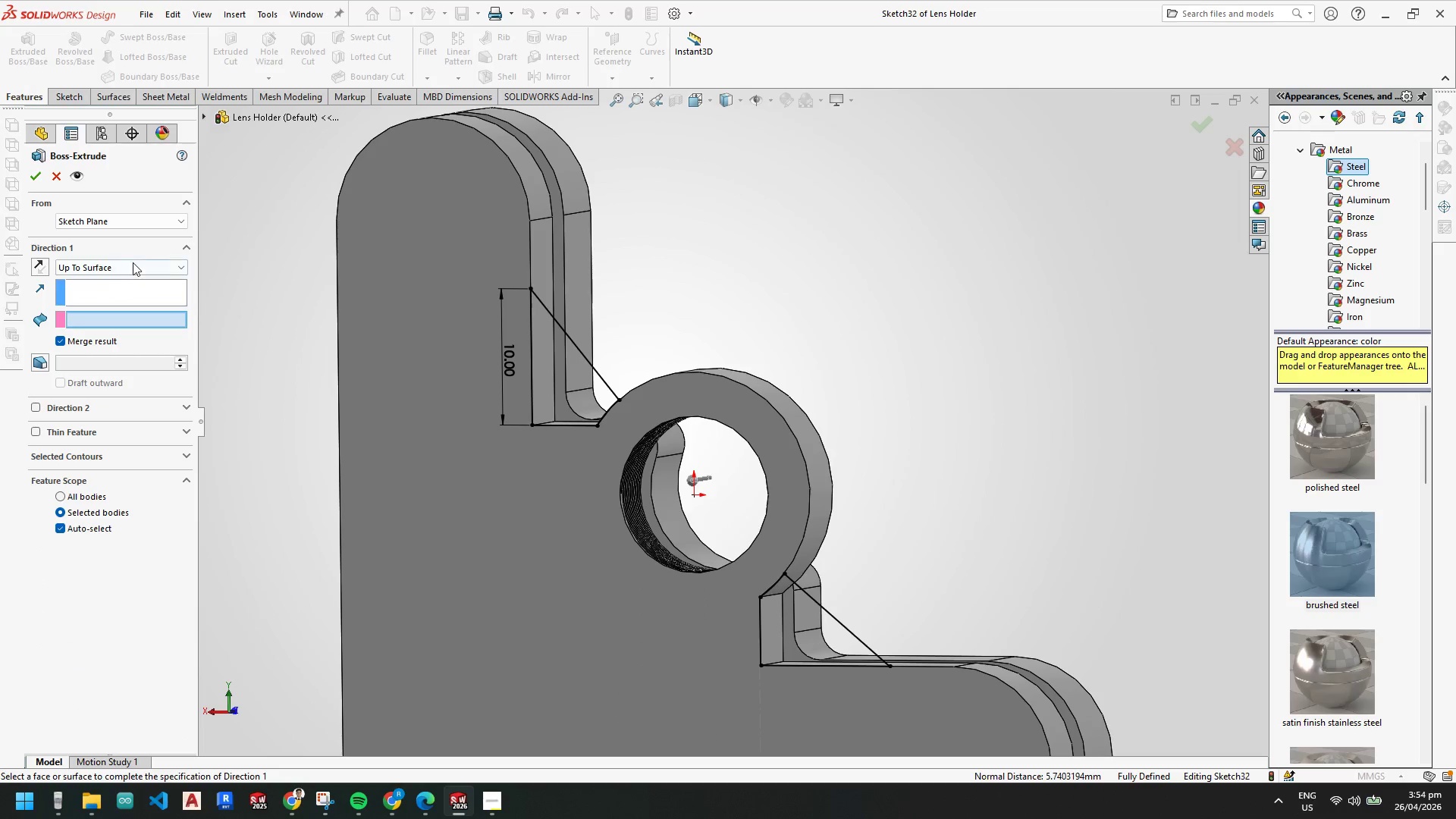 
left_click([81, 282])
 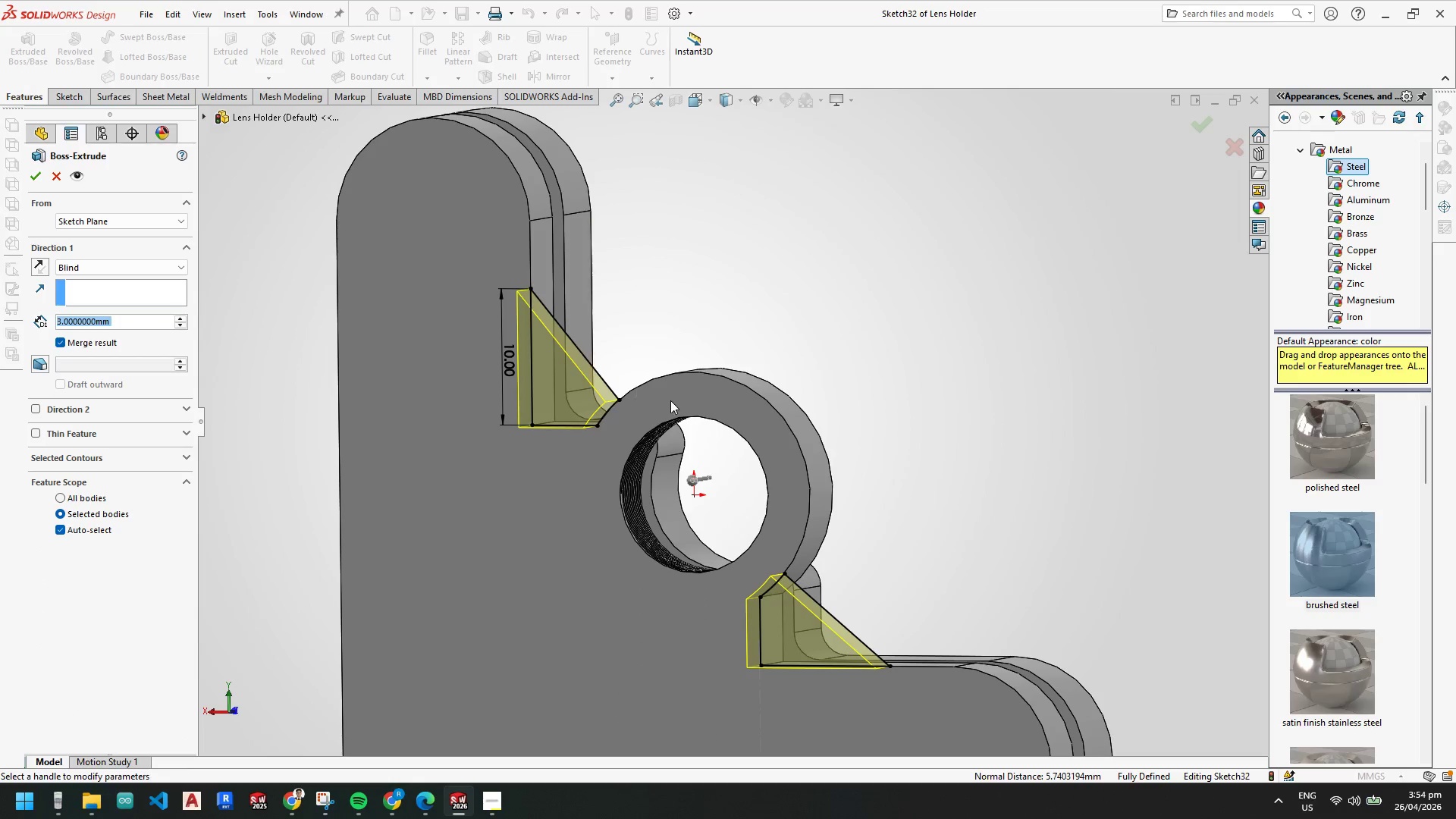 
scroll: coordinate [636, 398], scroll_direction: up, amount: 1.0
 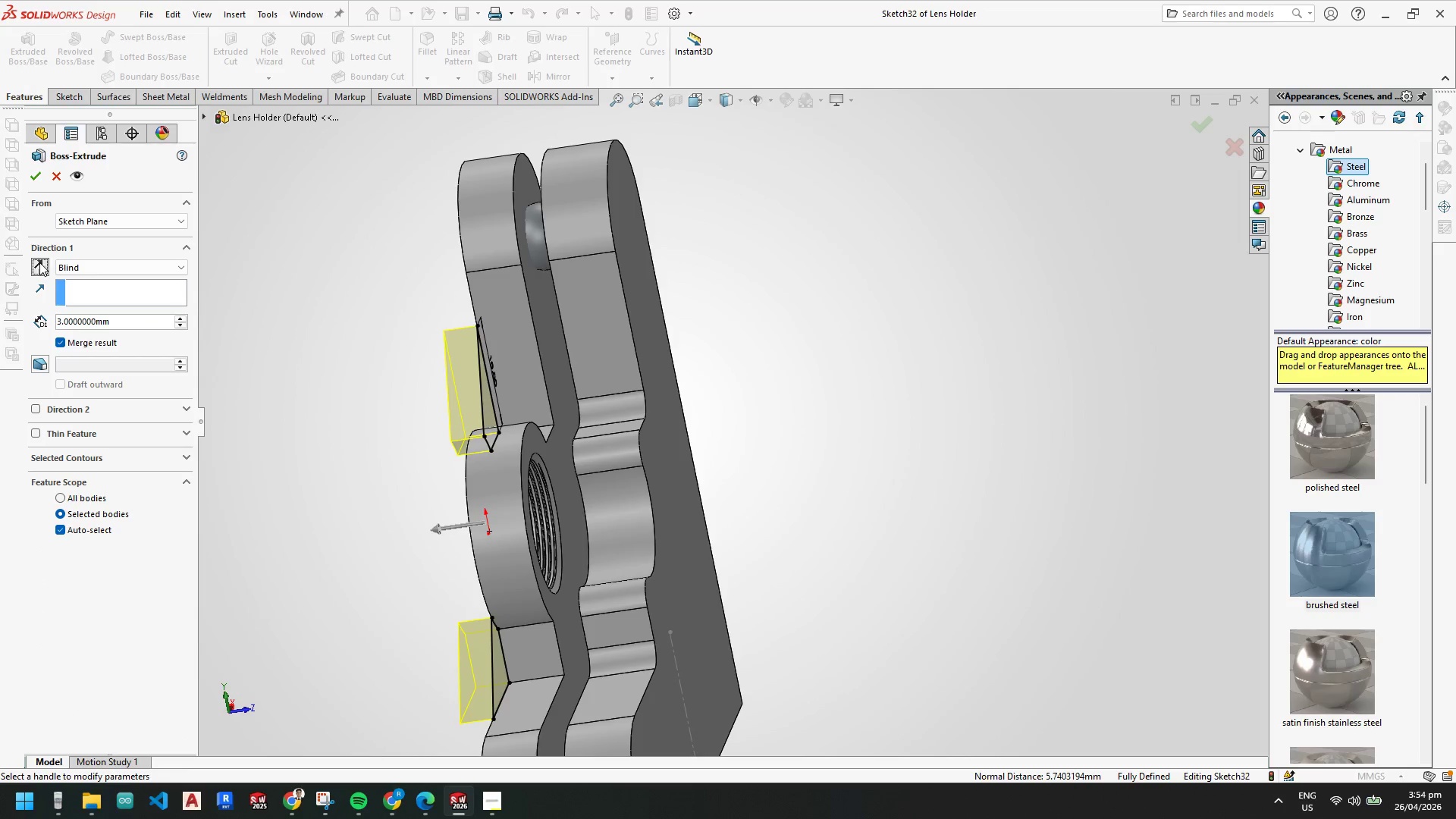 
scroll: coordinate [542, 344], scroll_direction: down, amount: 3.0
 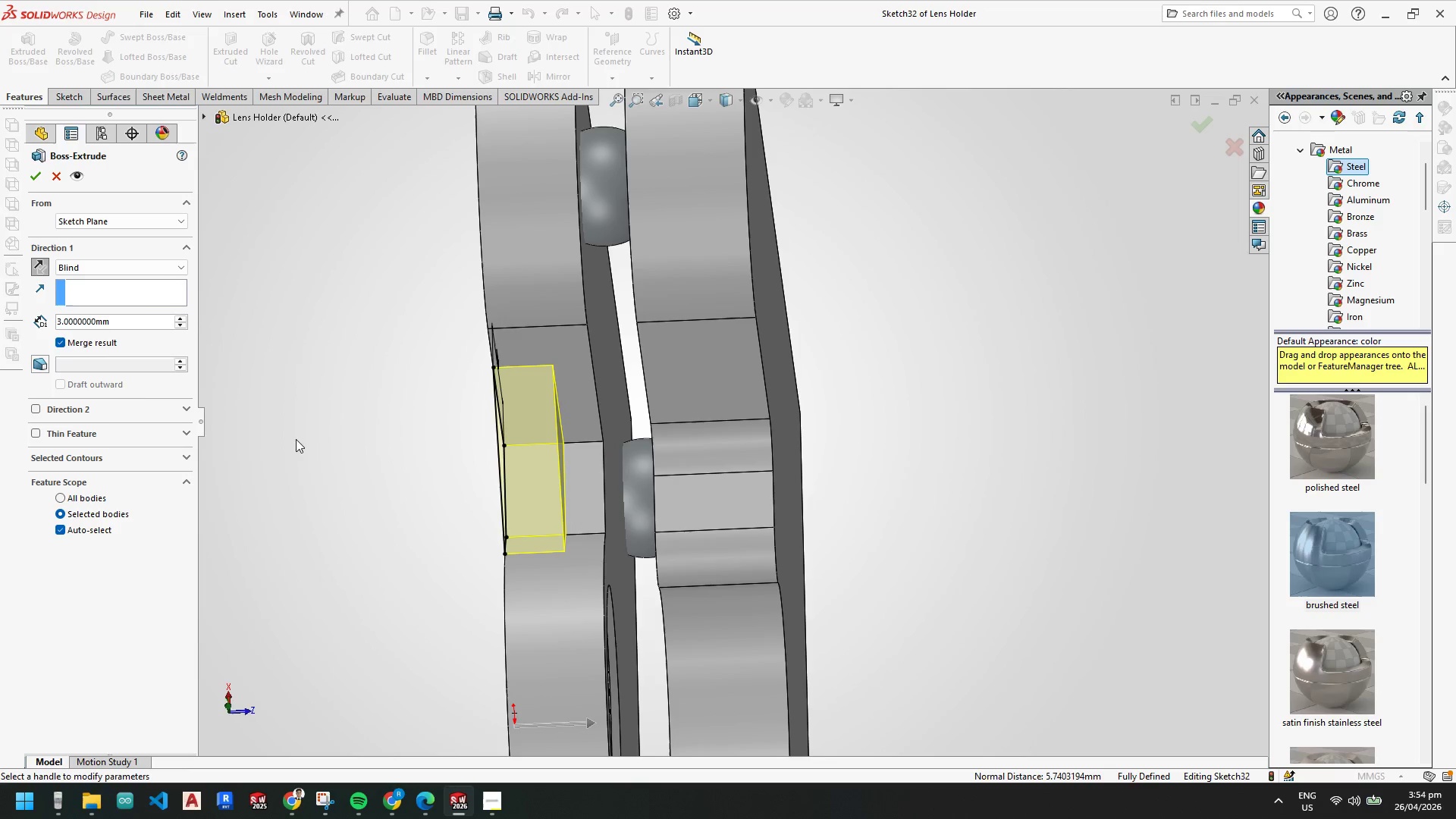 
left_click_drag(start_coordinate=[143, 325], to_coordinate=[0, 311])
 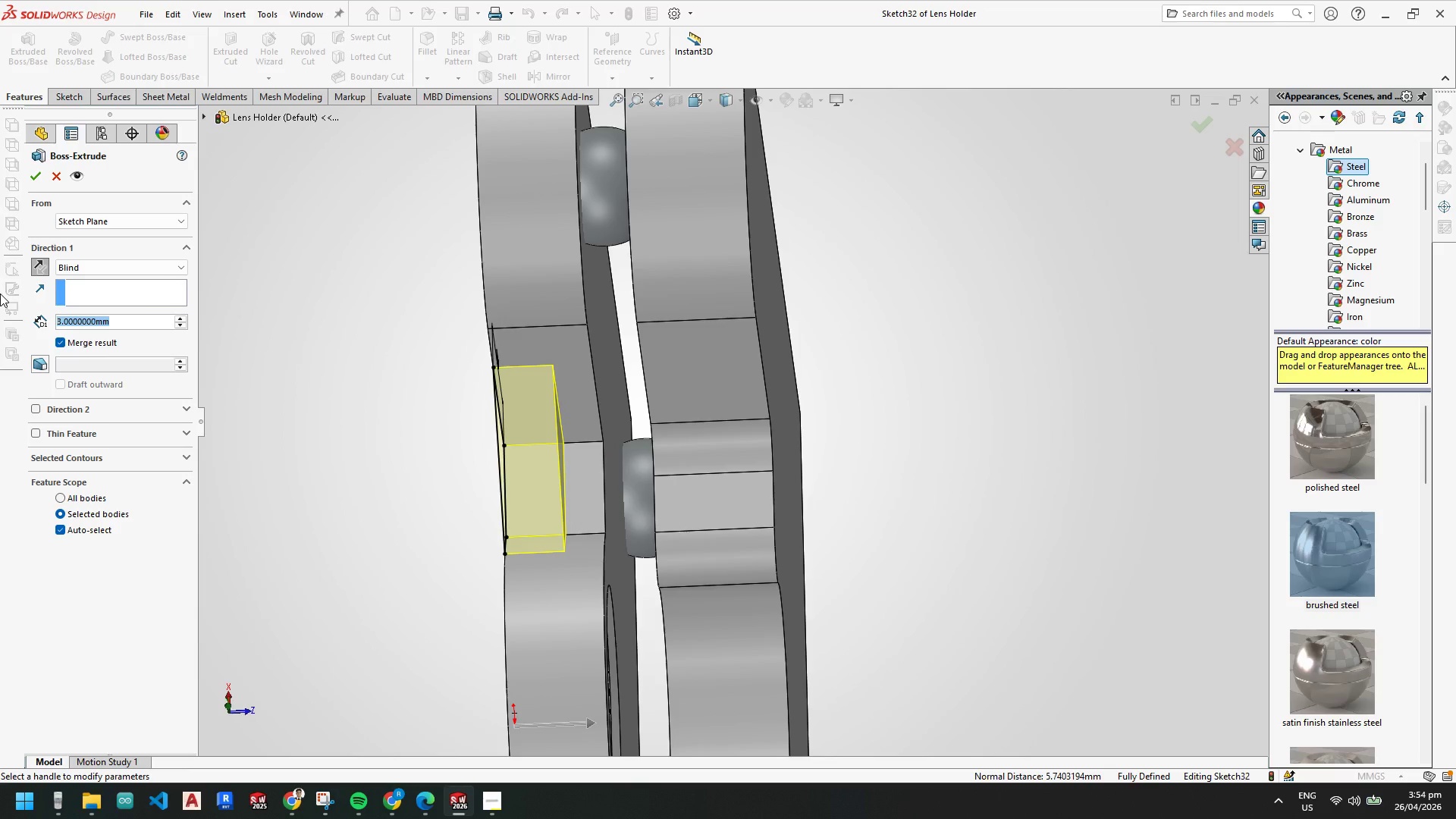 
key(NumpadEnter)
 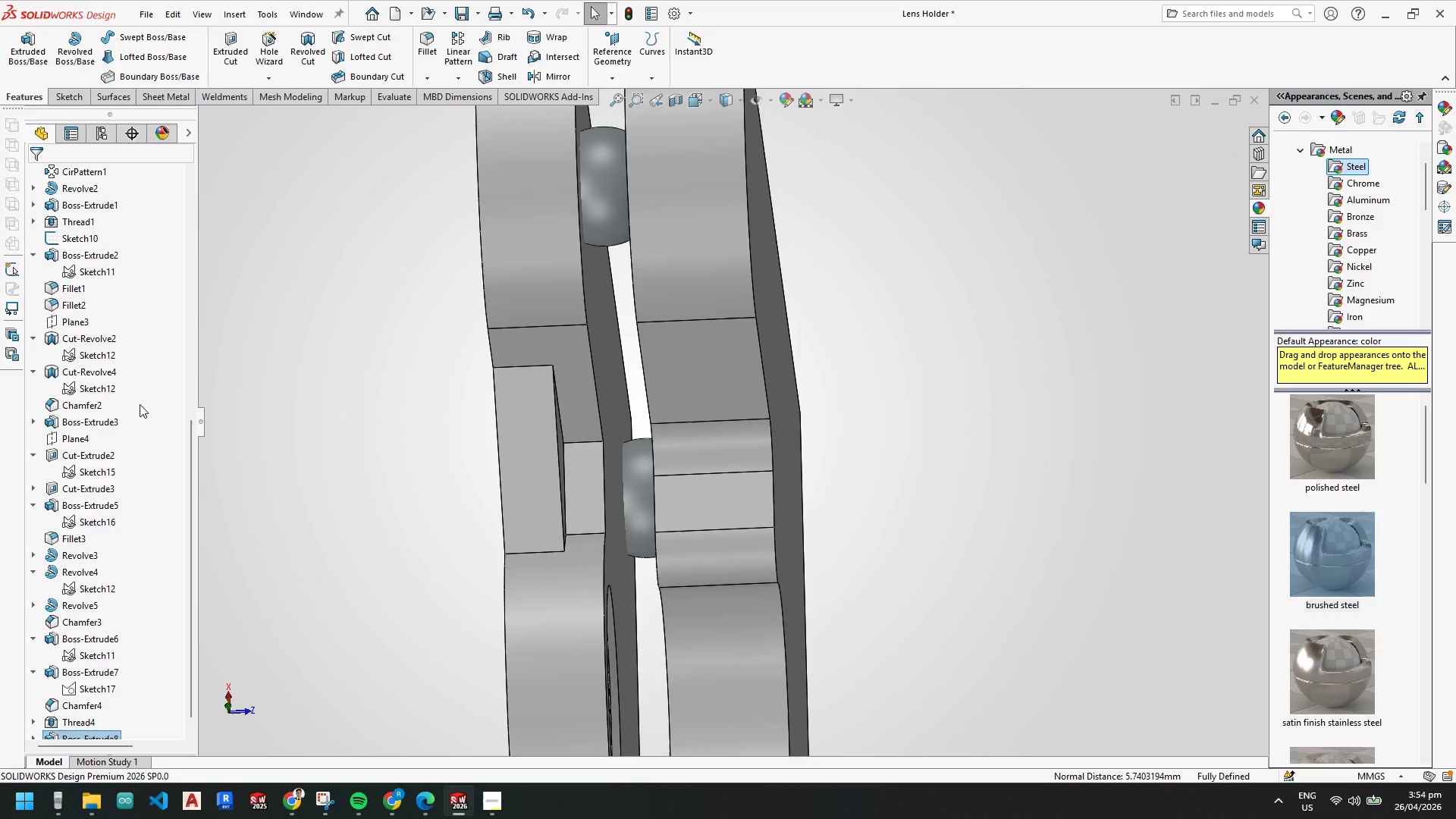 
scroll: coordinate [443, 506], scroll_direction: up, amount: 2.0
 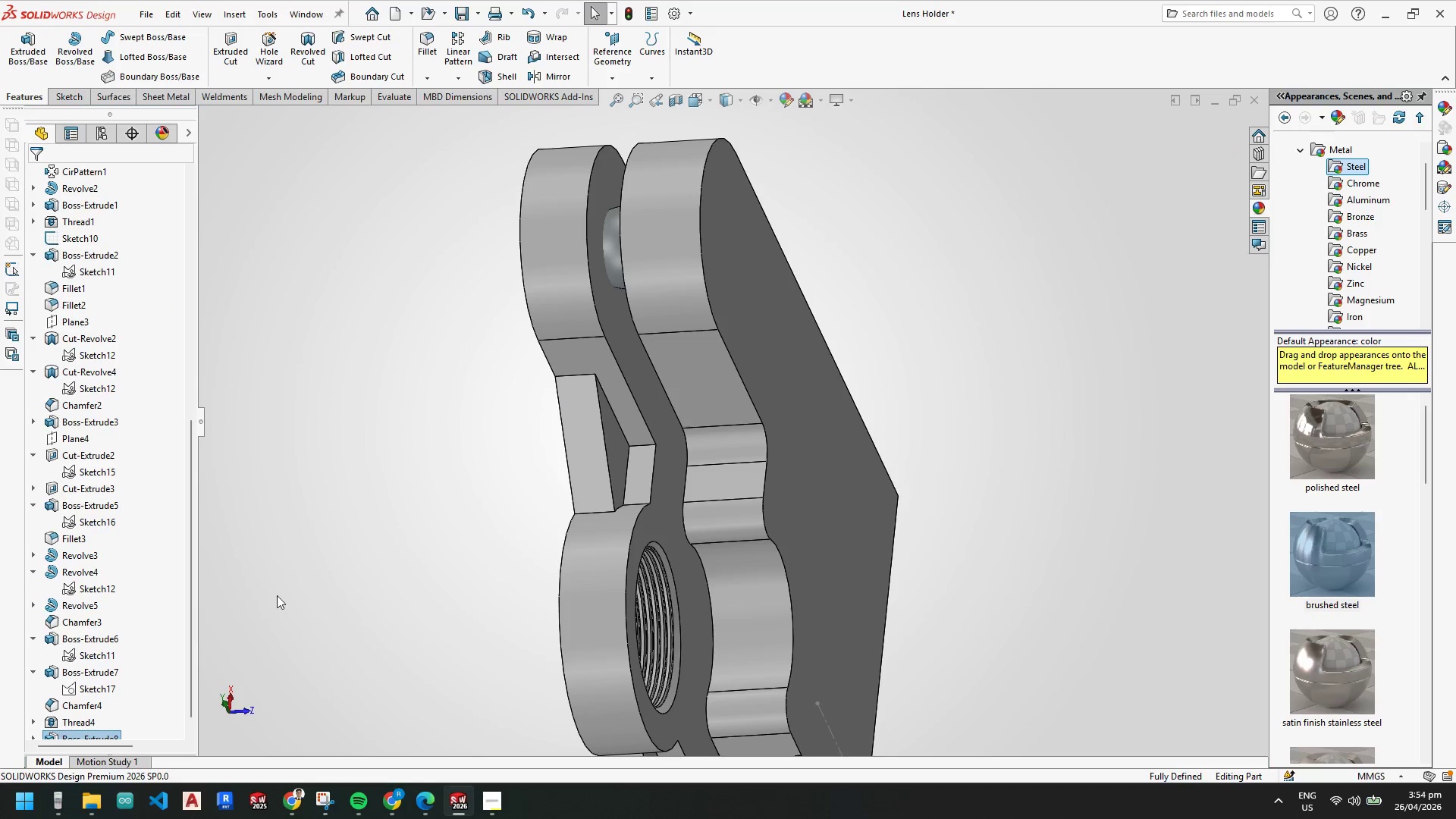 
scroll: coordinate [109, 719], scroll_direction: down, amount: 5.0
 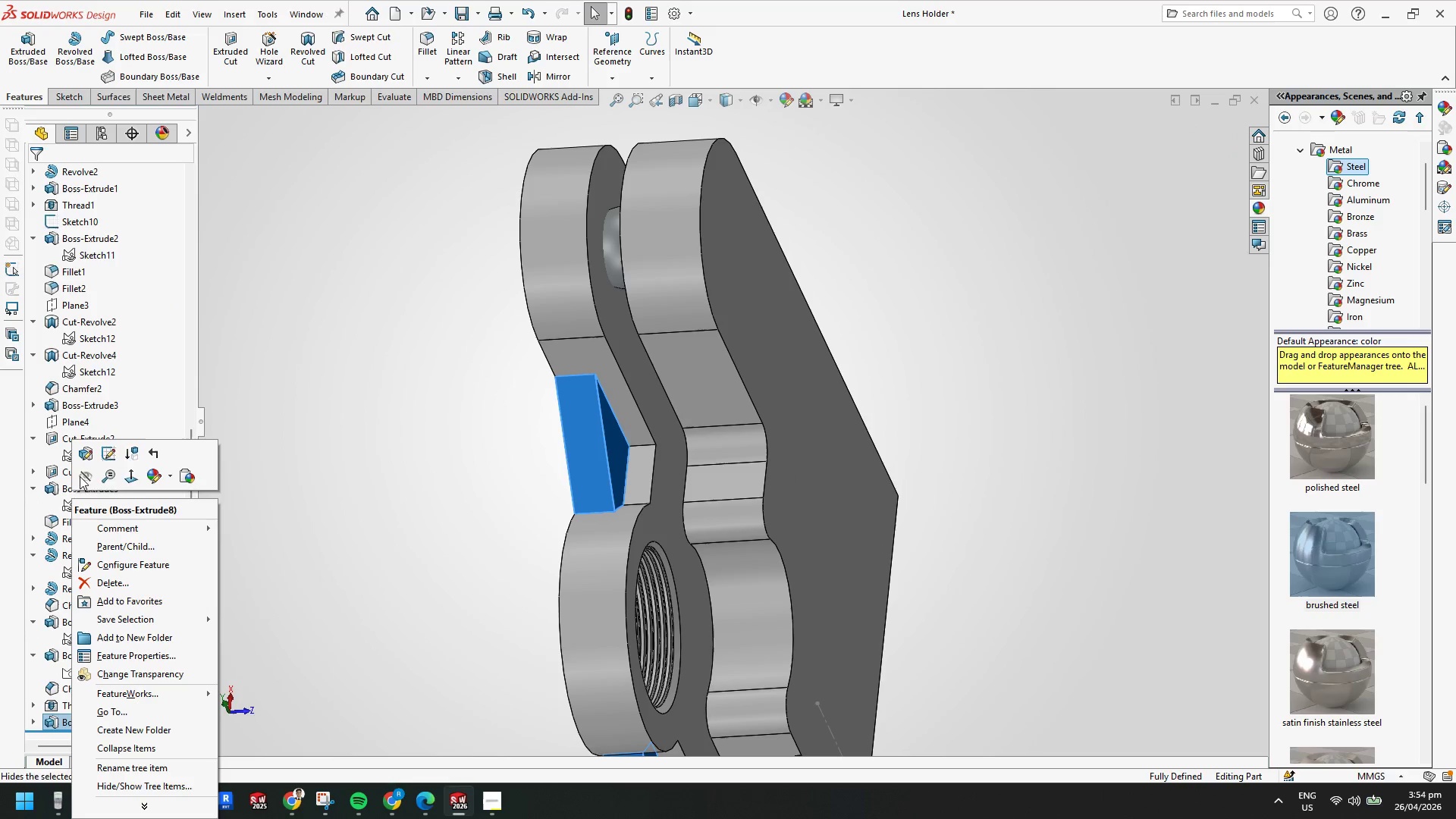 
left_click([86, 448])
 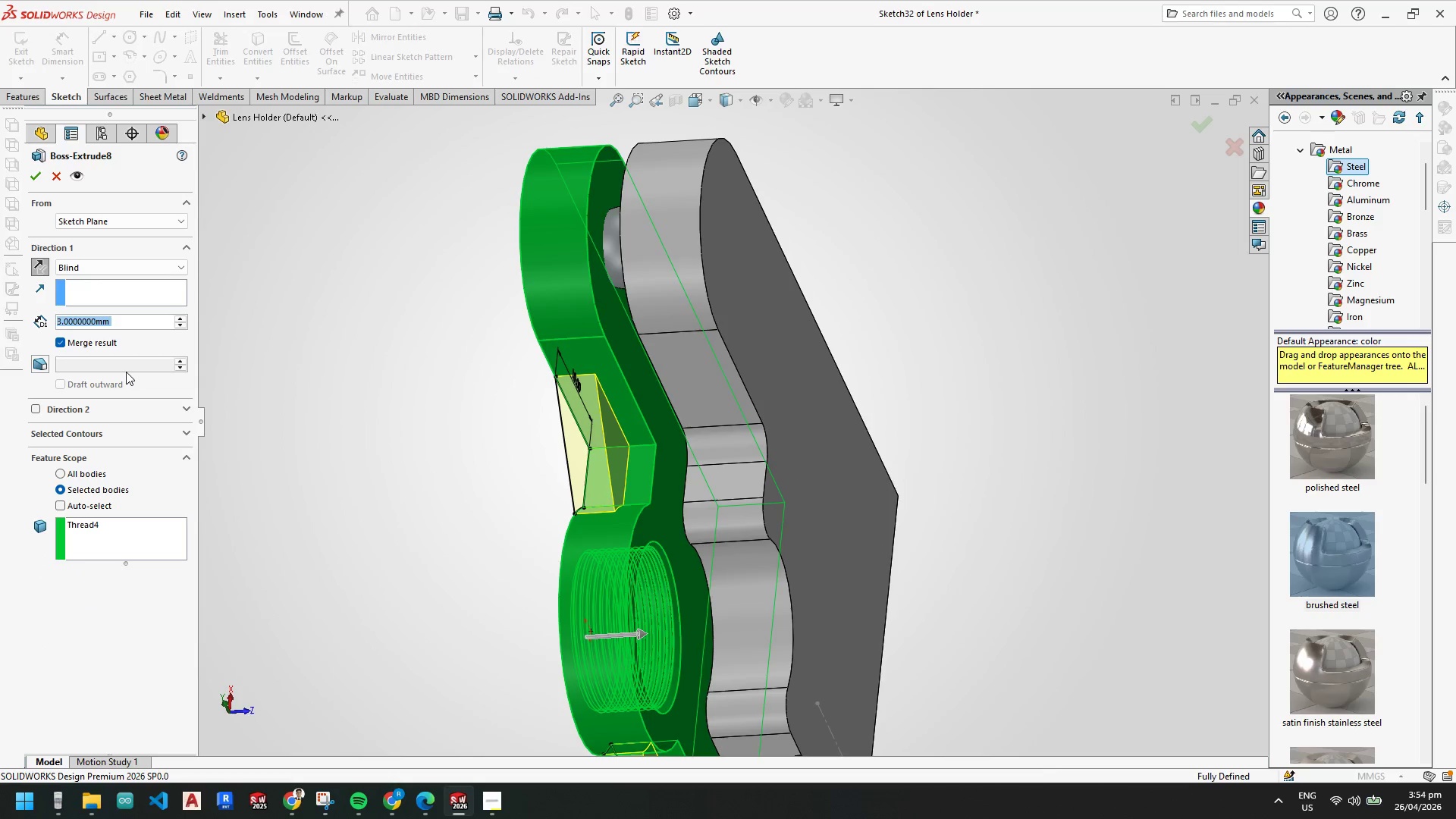 
key(Numpad2)
 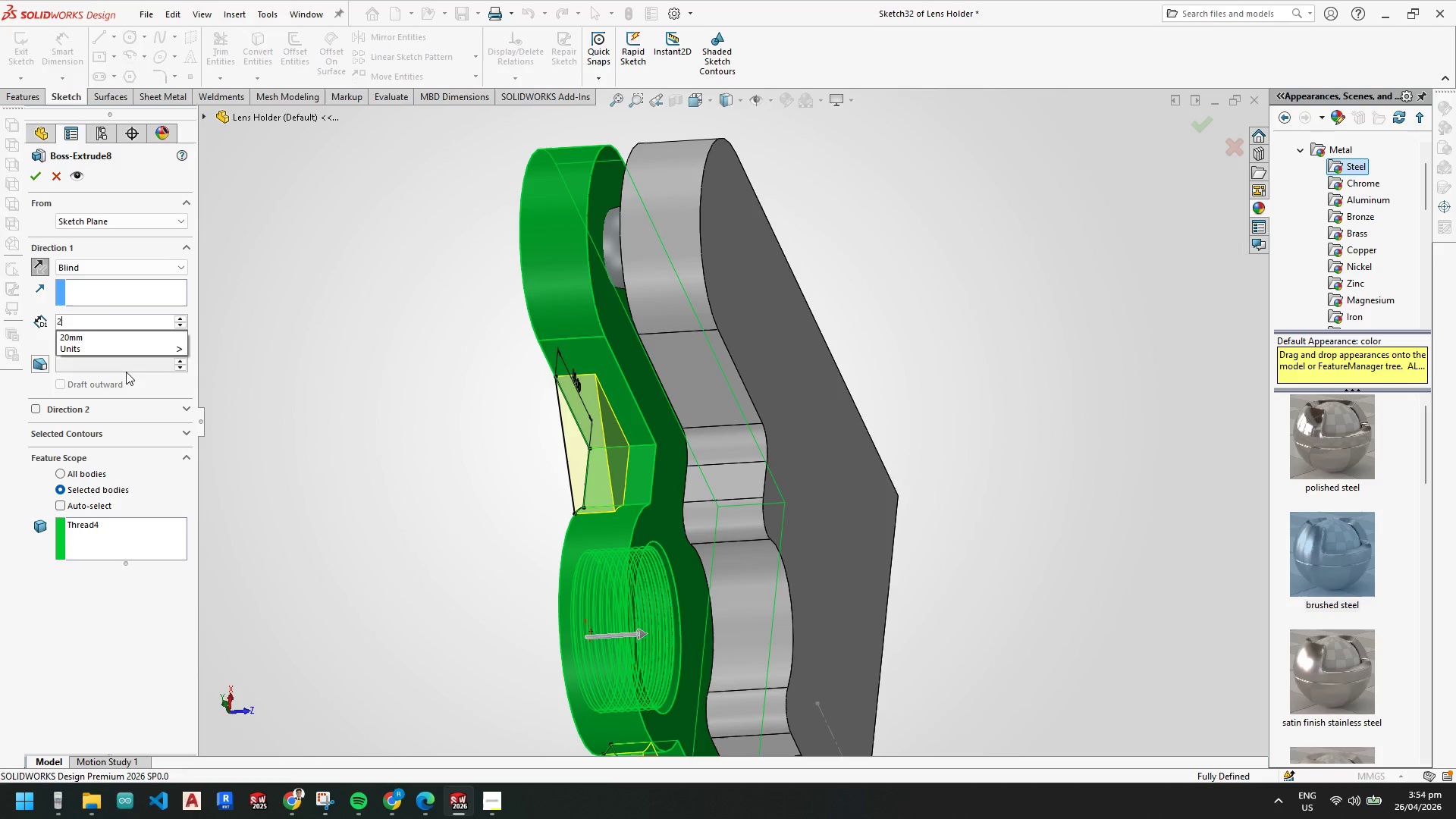 
key(NumpadDecimal)
 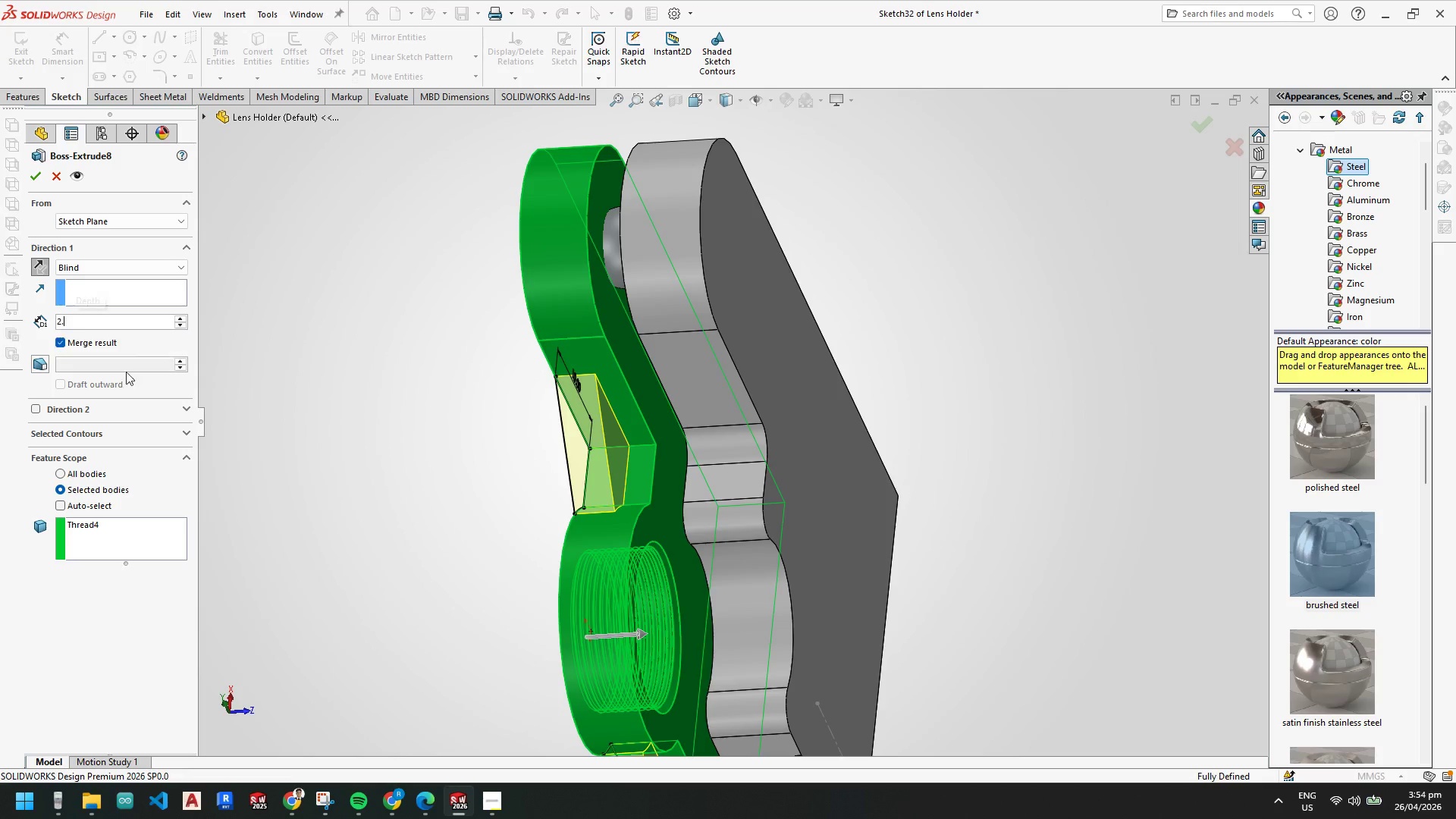 
key(Numpad5)
 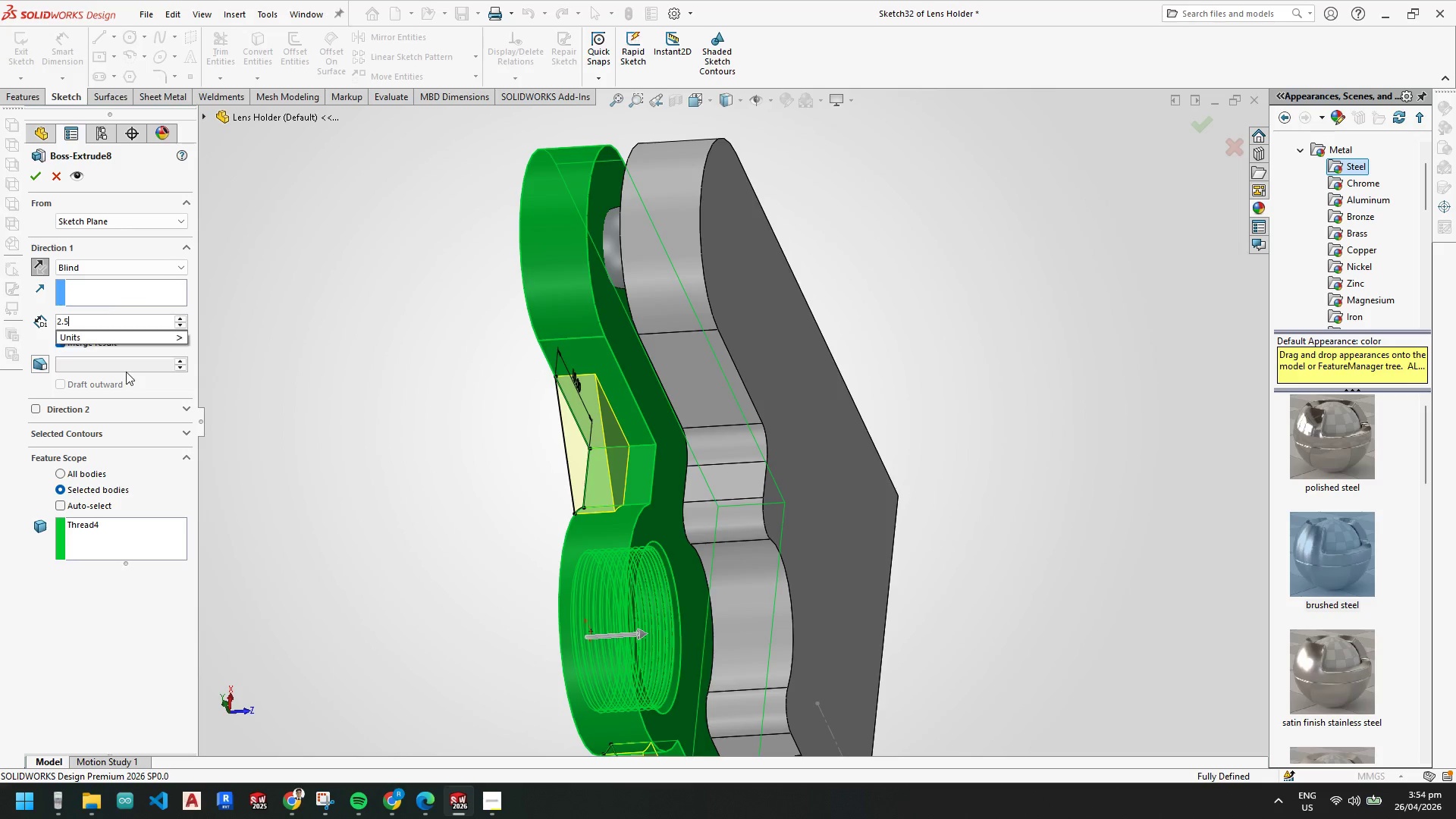 
key(NumpadEnter)
 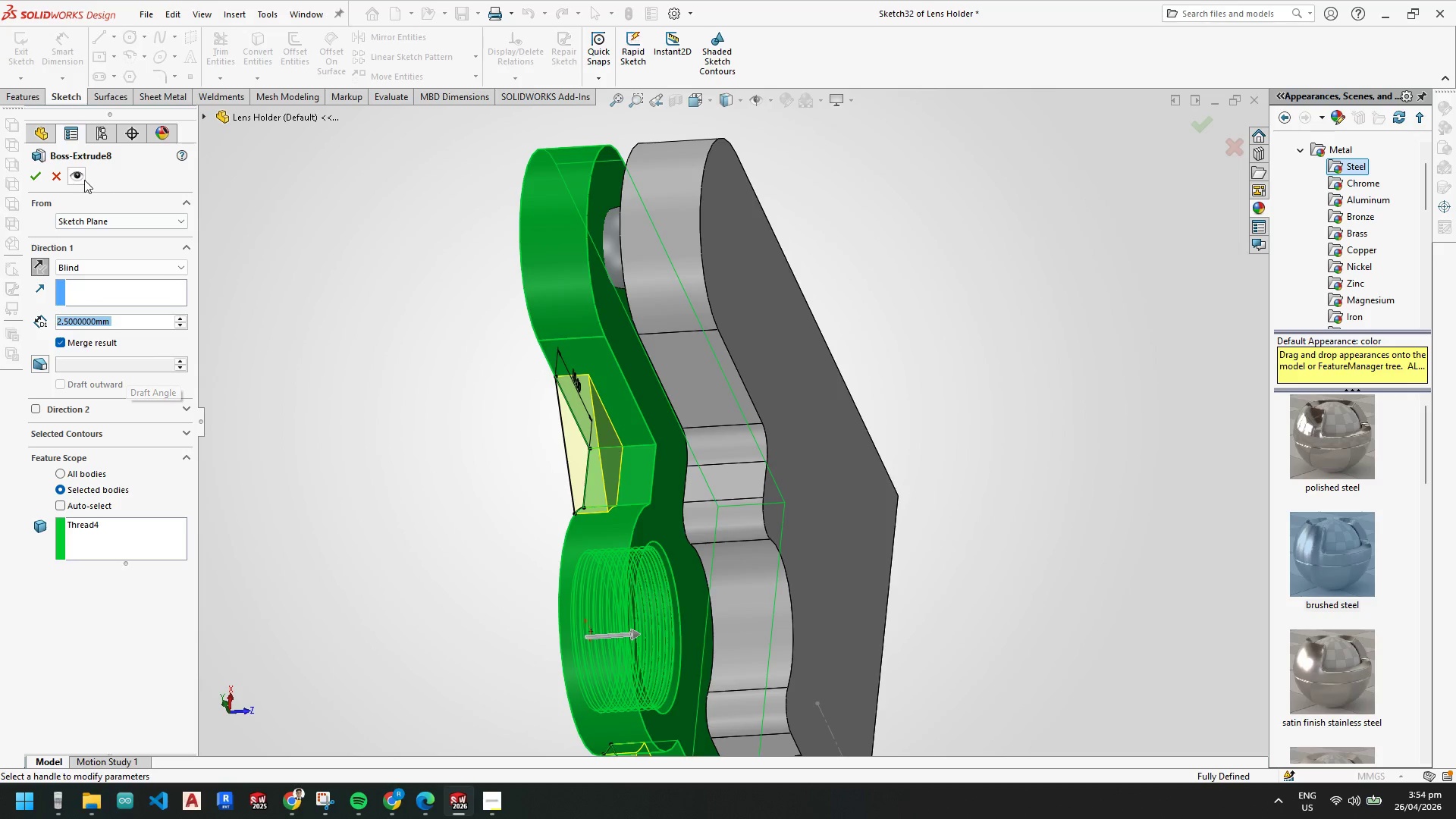 
left_click([39, 176])
 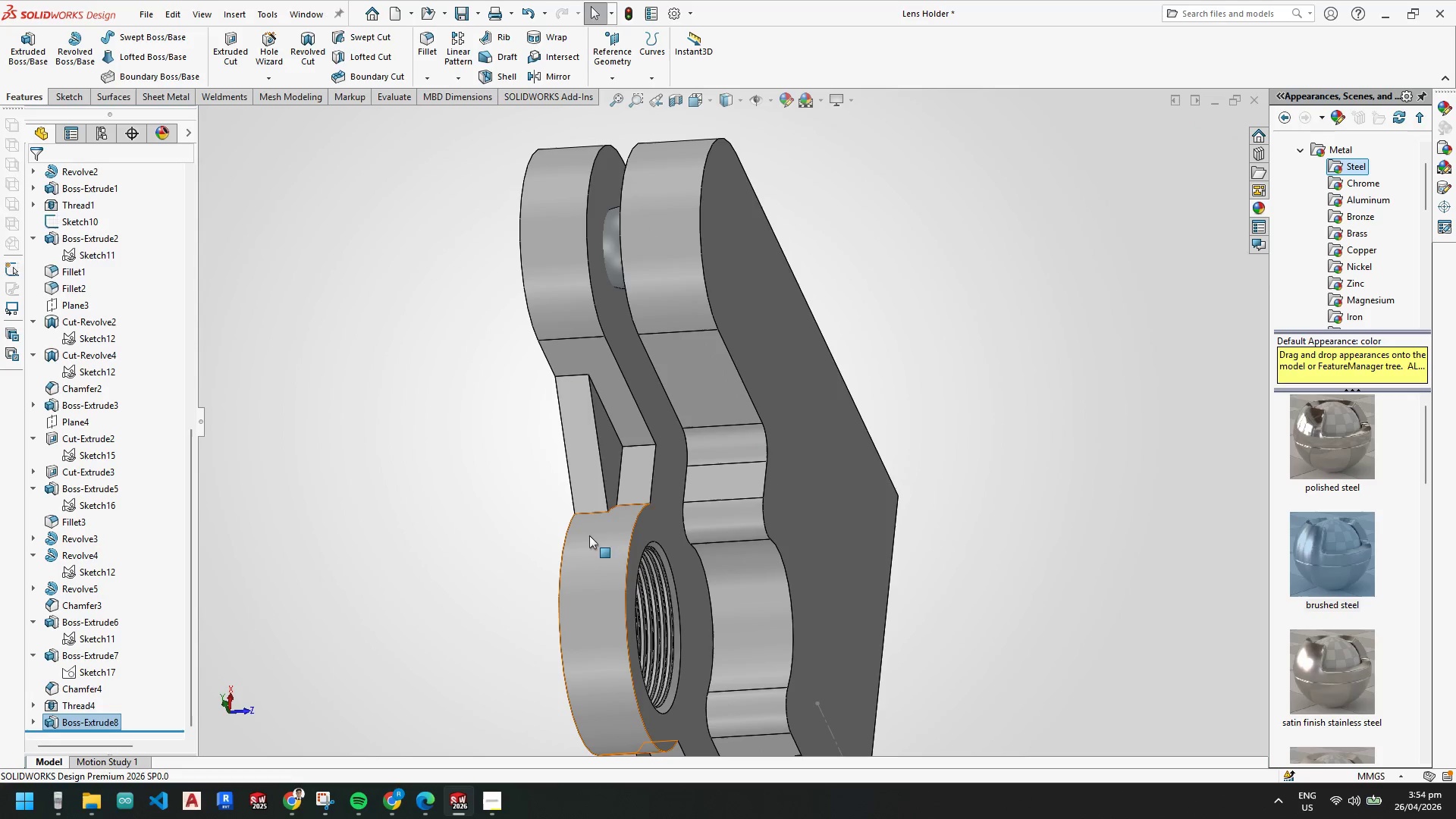 
scroll: coordinate [573, 577], scroll_direction: up, amount: 3.0
 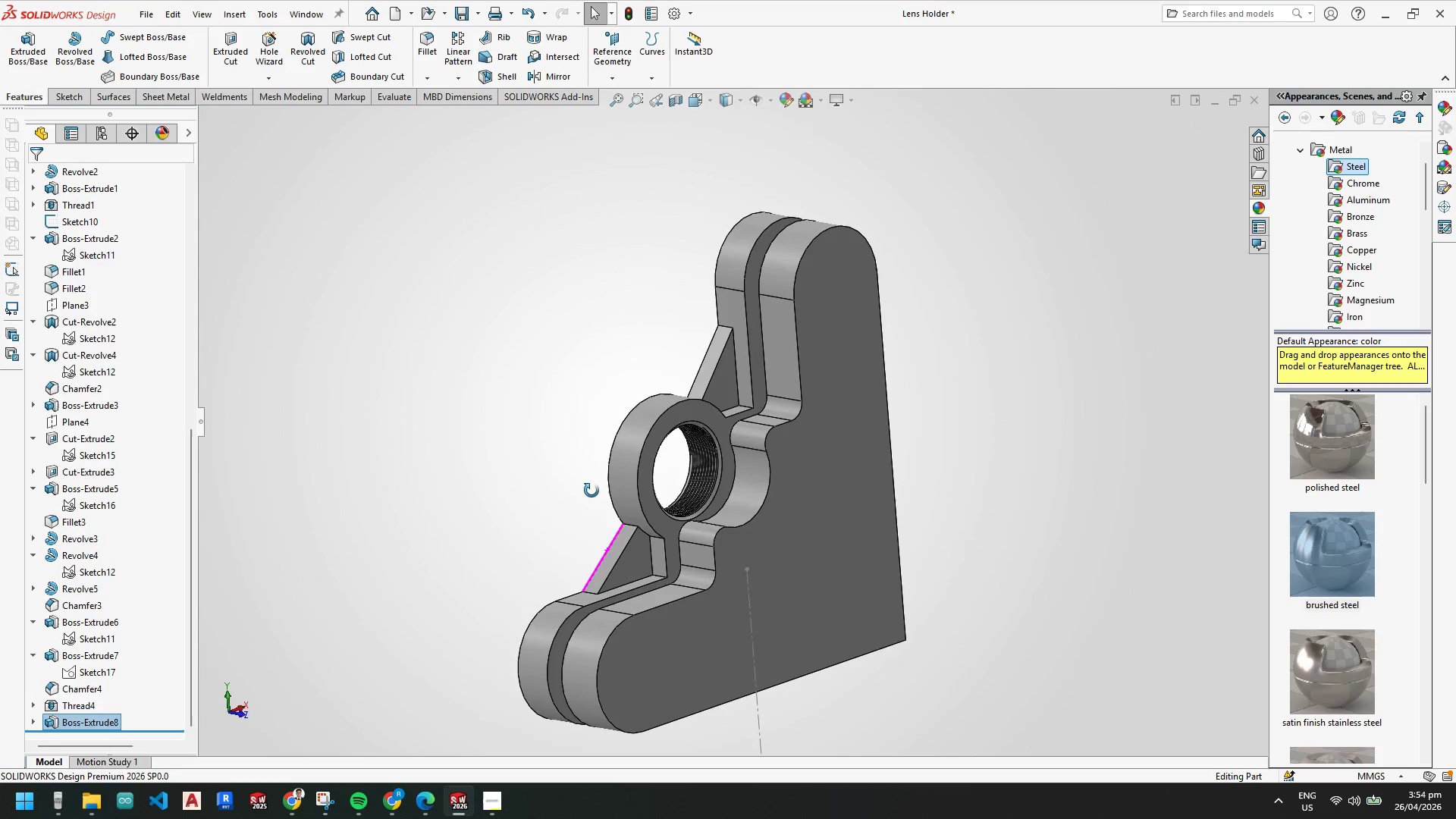 
scroll: coordinate [598, 482], scroll_direction: down, amount: 4.0
 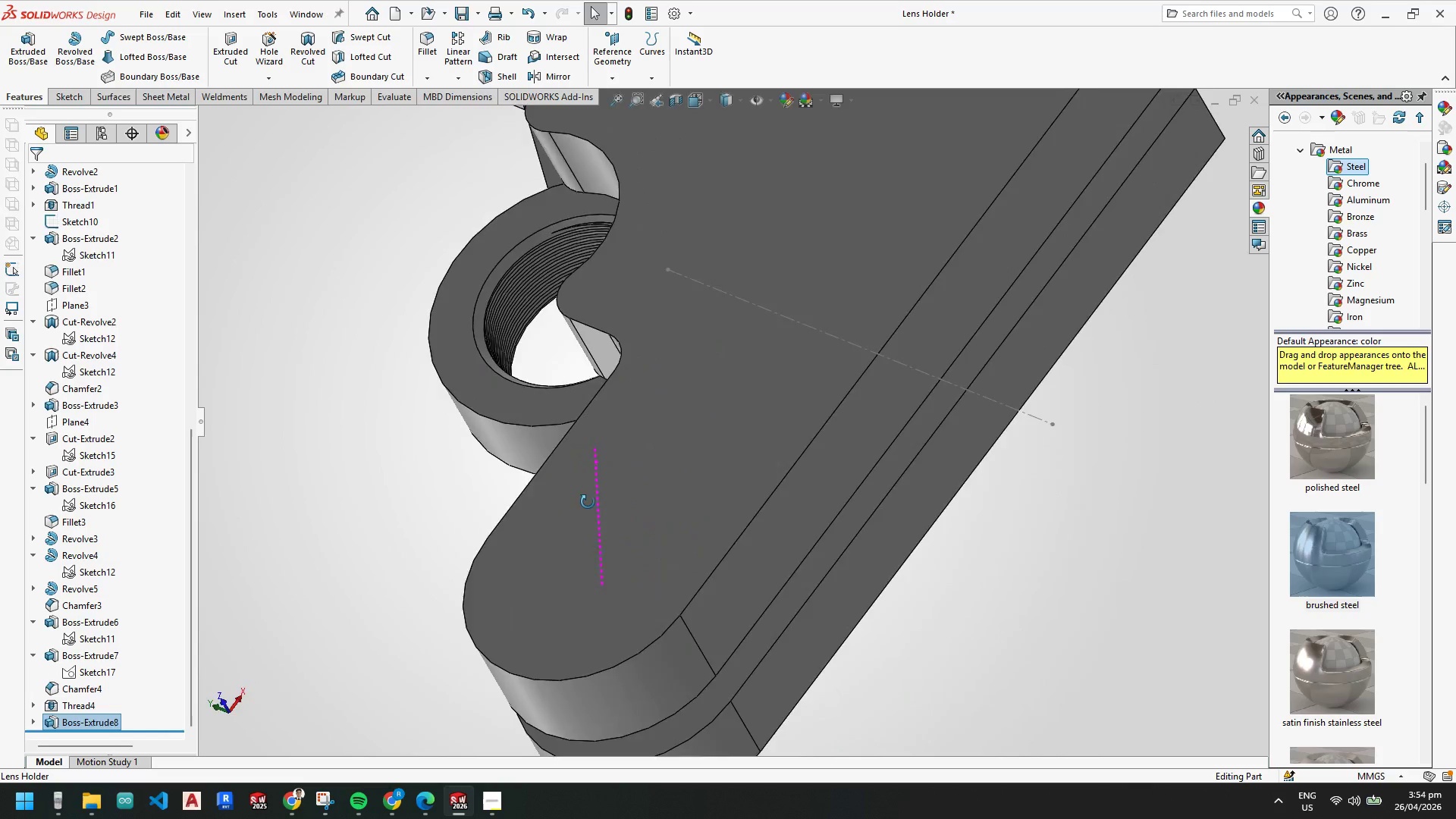 
scroll: coordinate [682, 393], scroll_direction: none, amount: 0.0
 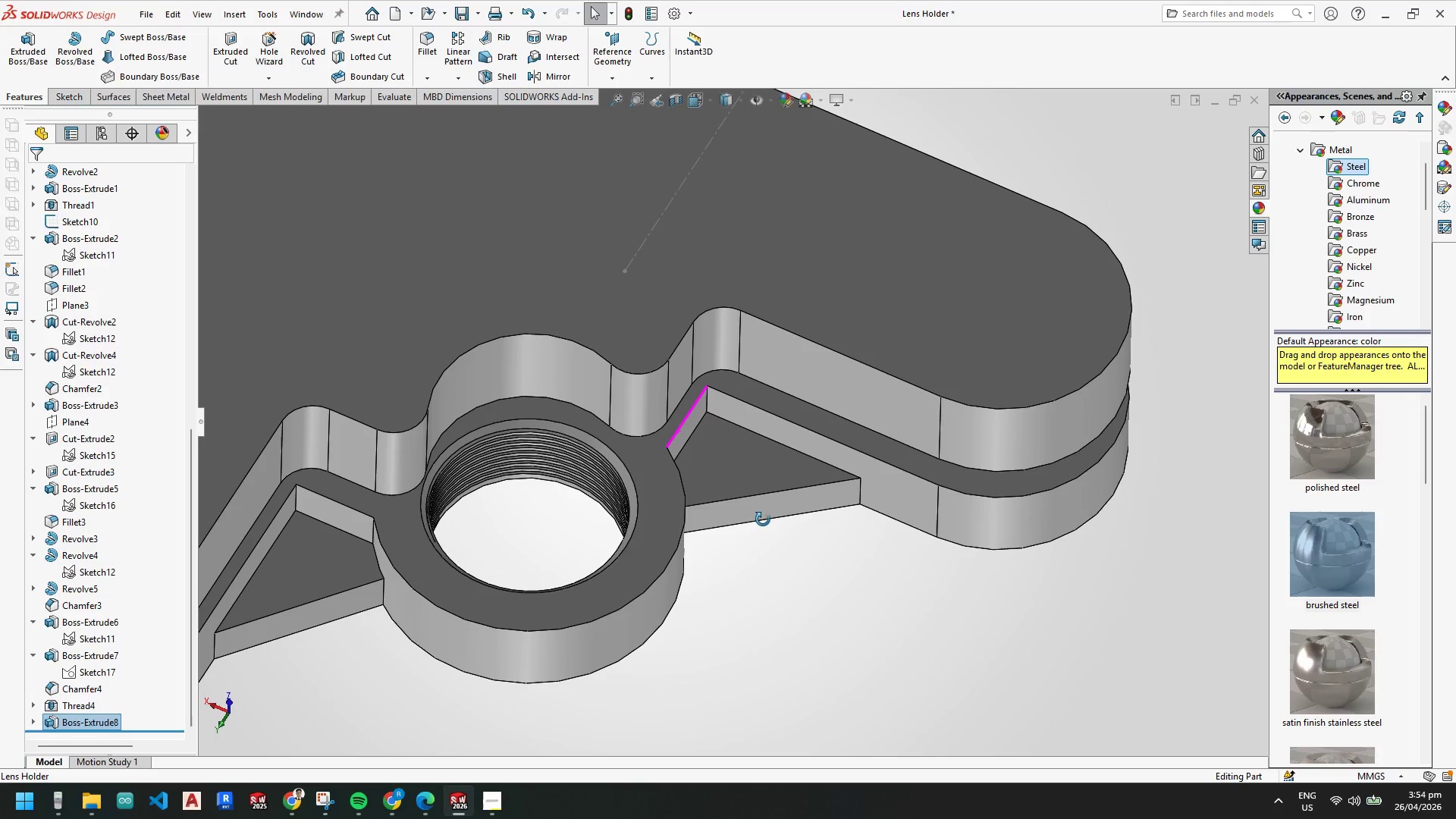 
scroll: coordinate [357, 108], scroll_direction: up, amount: 3.0
 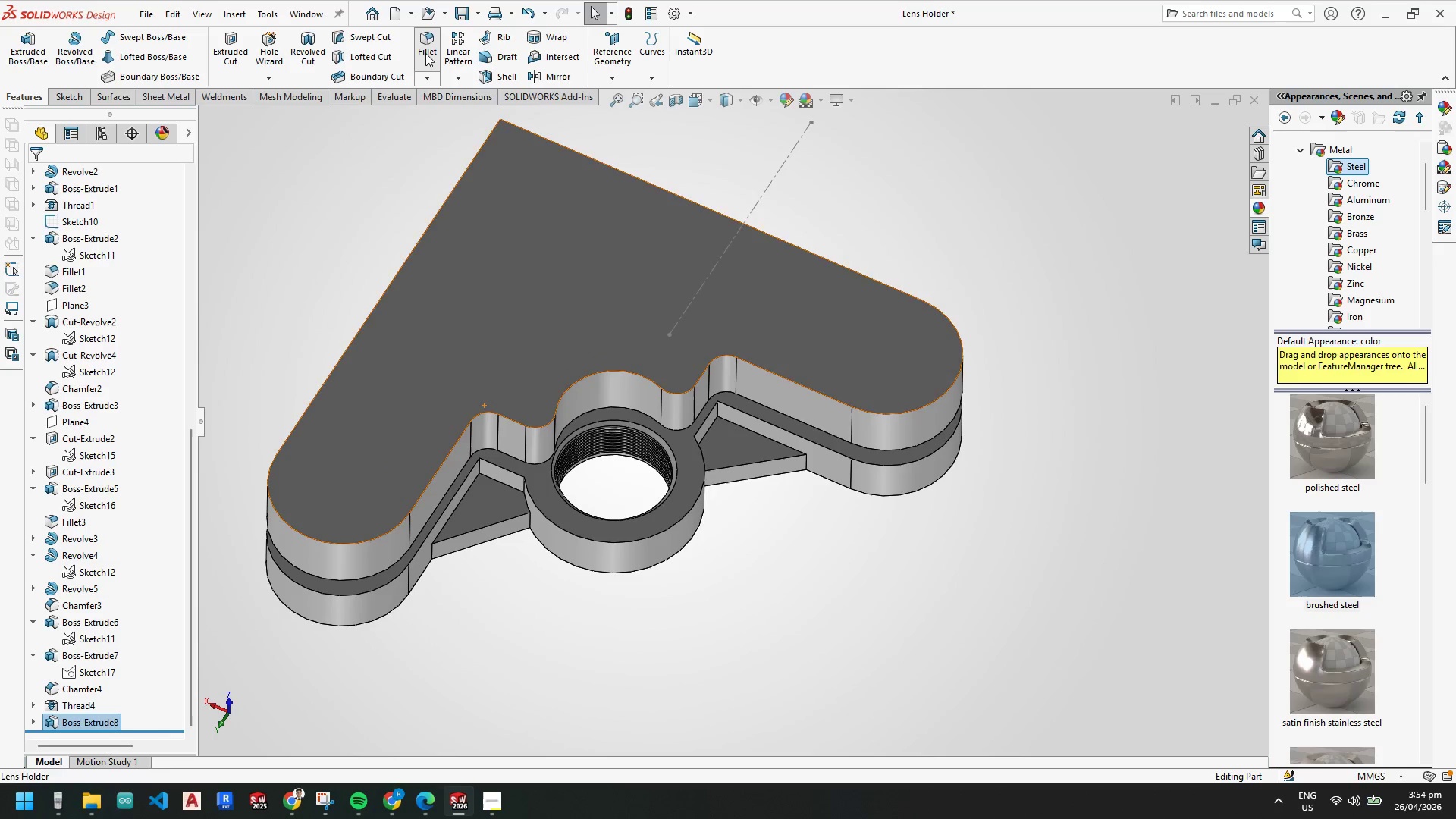 
scroll: coordinate [469, 529], scroll_direction: down, amount: 7.0
 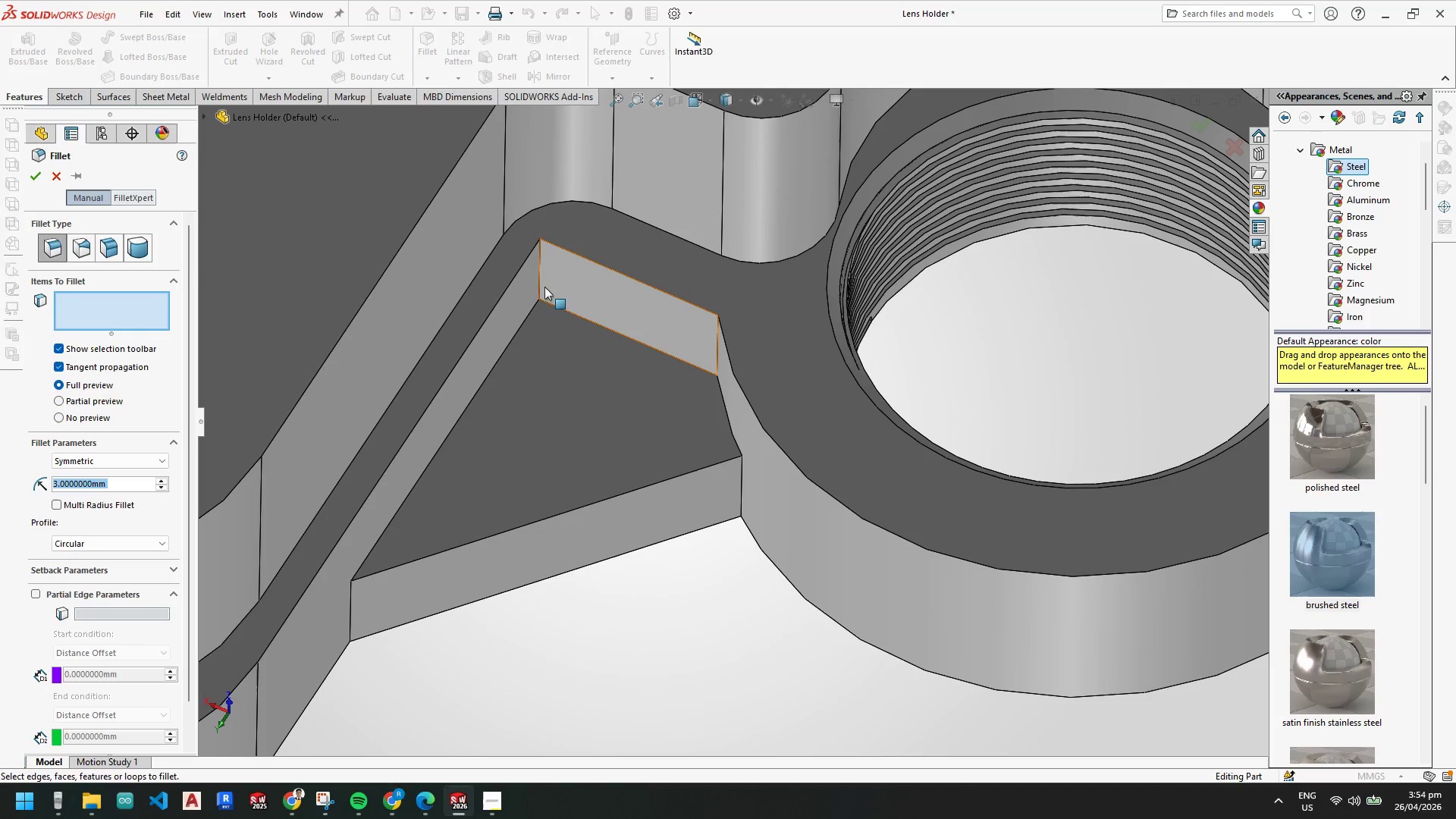 
left_click([541, 284])
 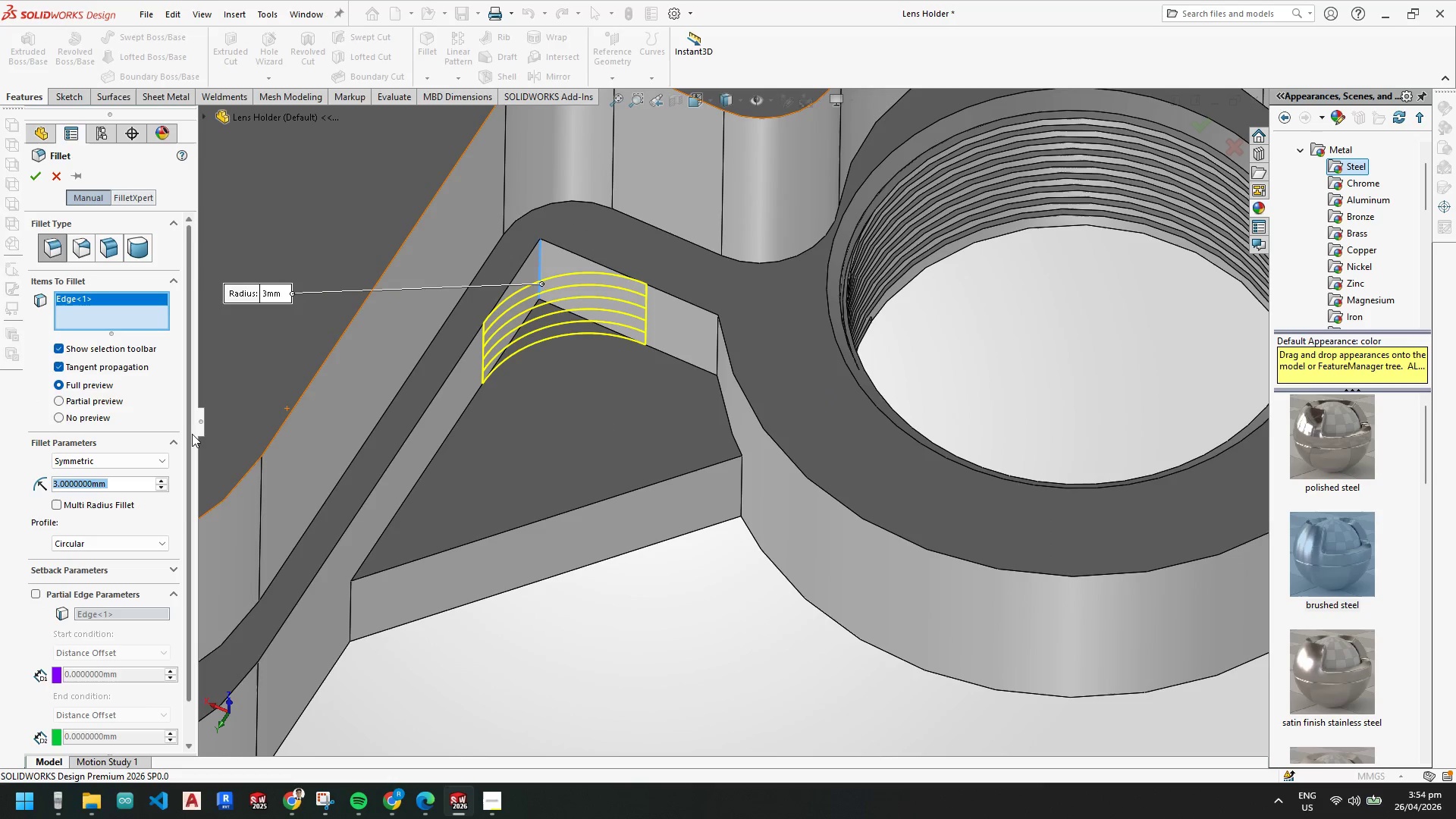 
key(Numpad1)
 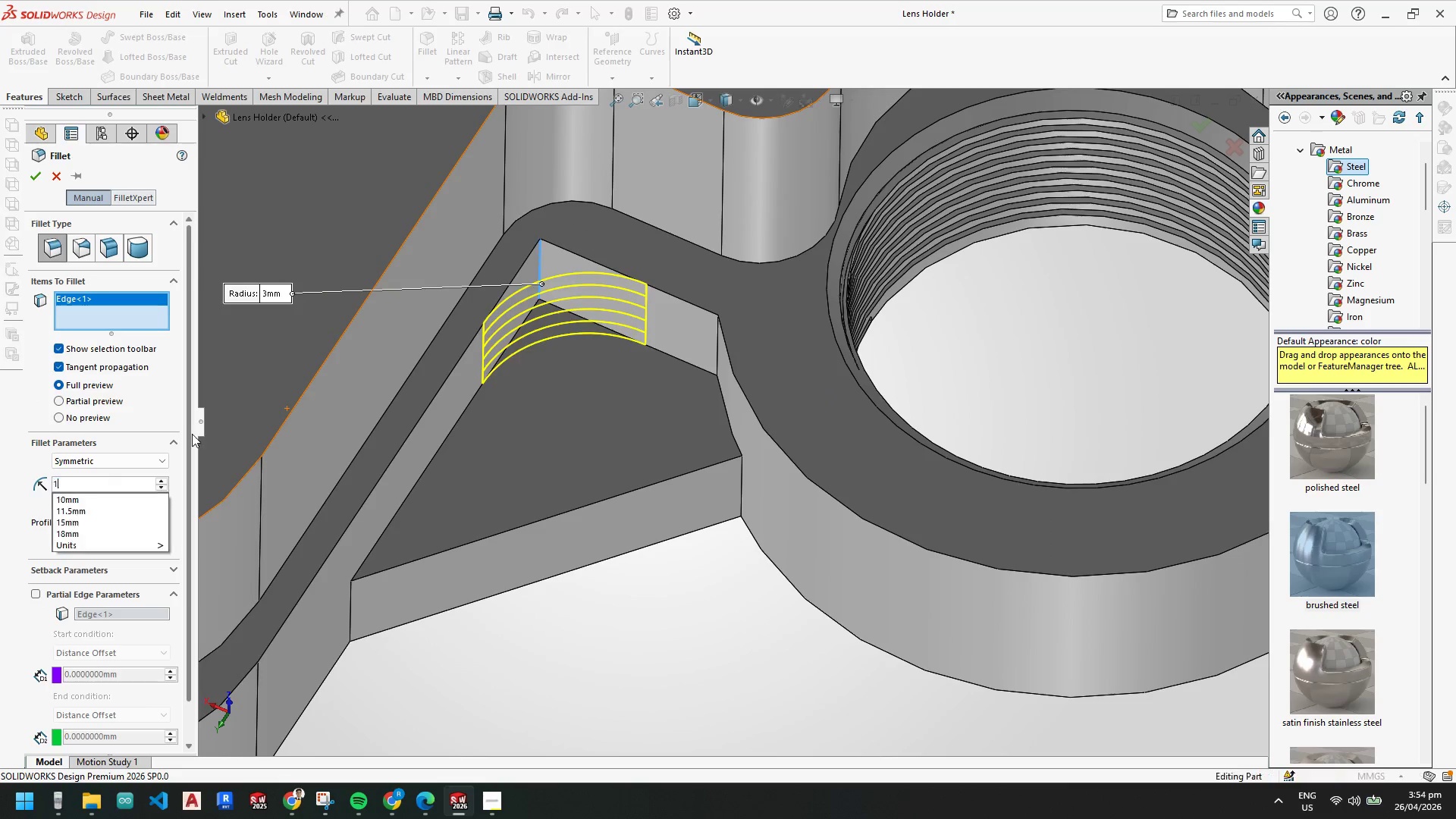 
key(NumpadEnter)
 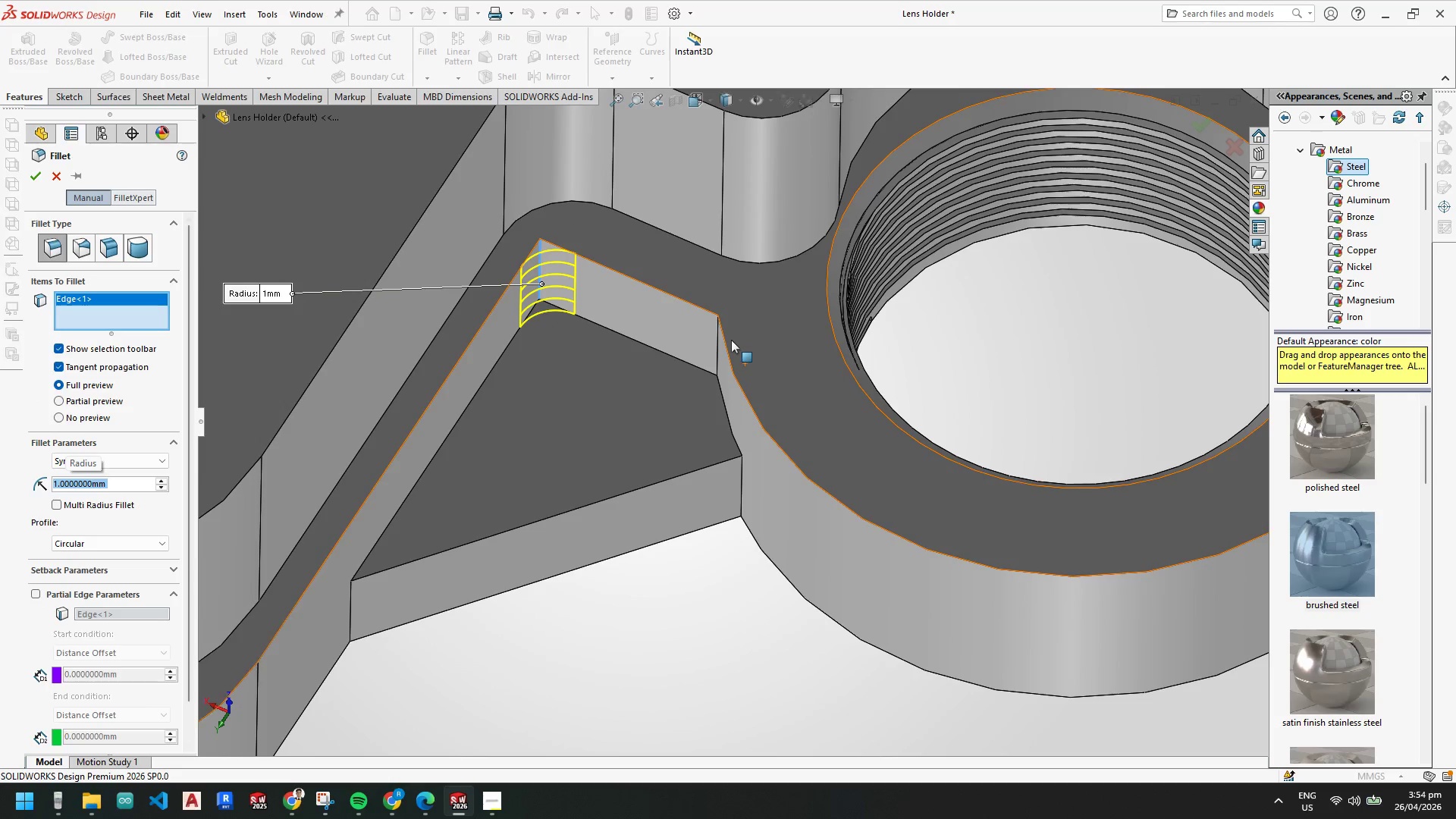 
left_click([716, 337])
 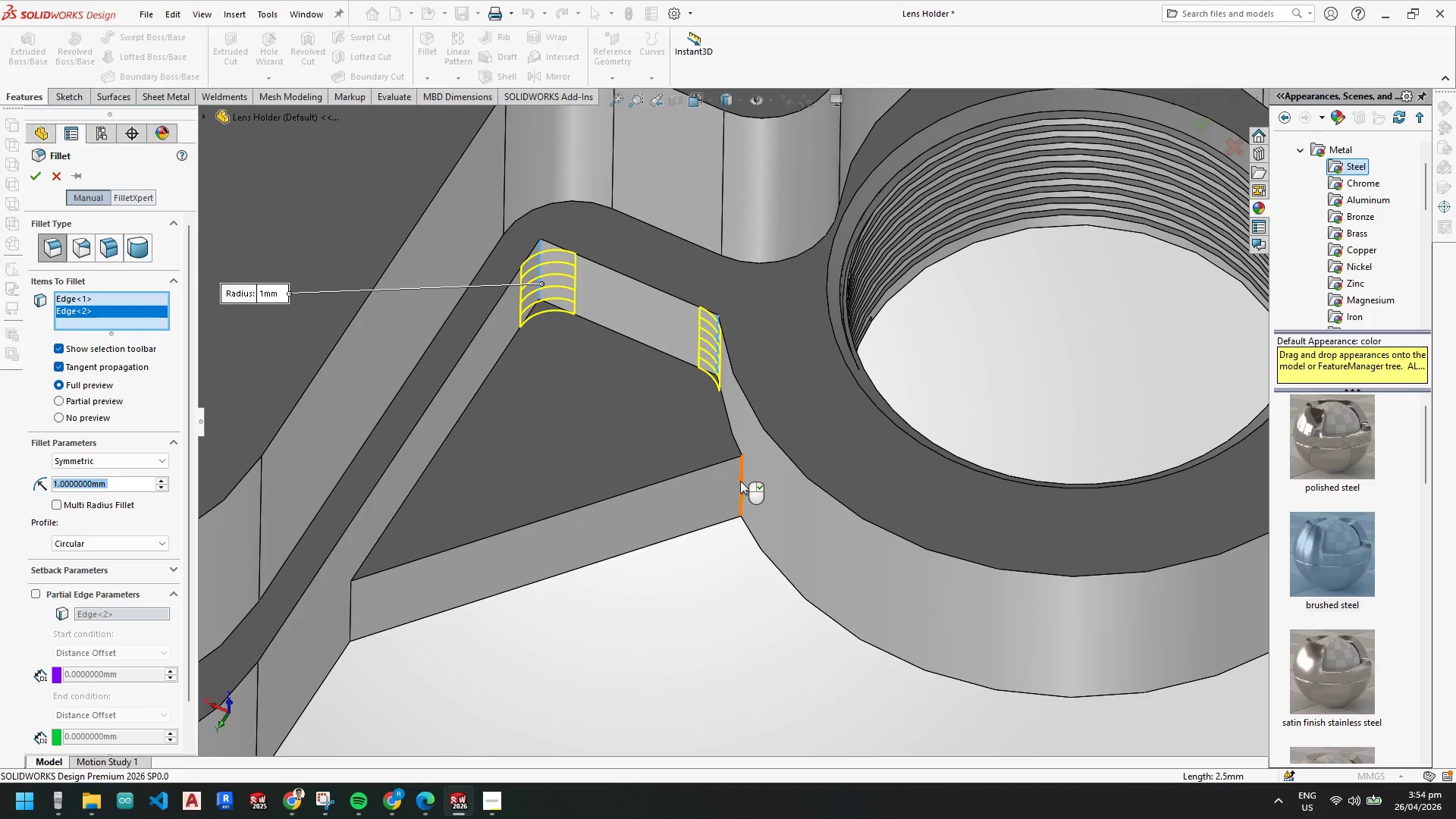 
left_click([740, 481])
 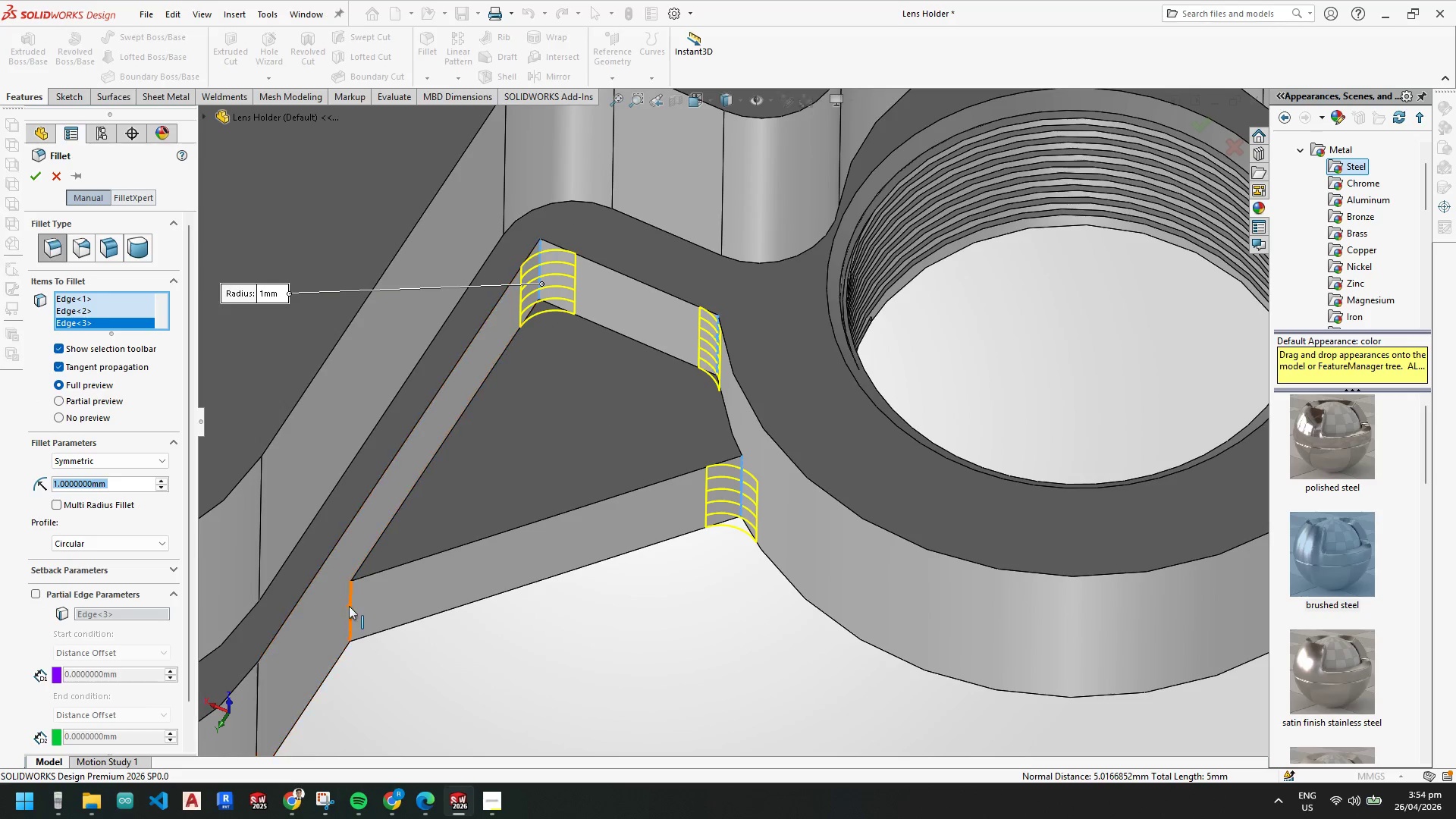 
left_click([351, 605])
 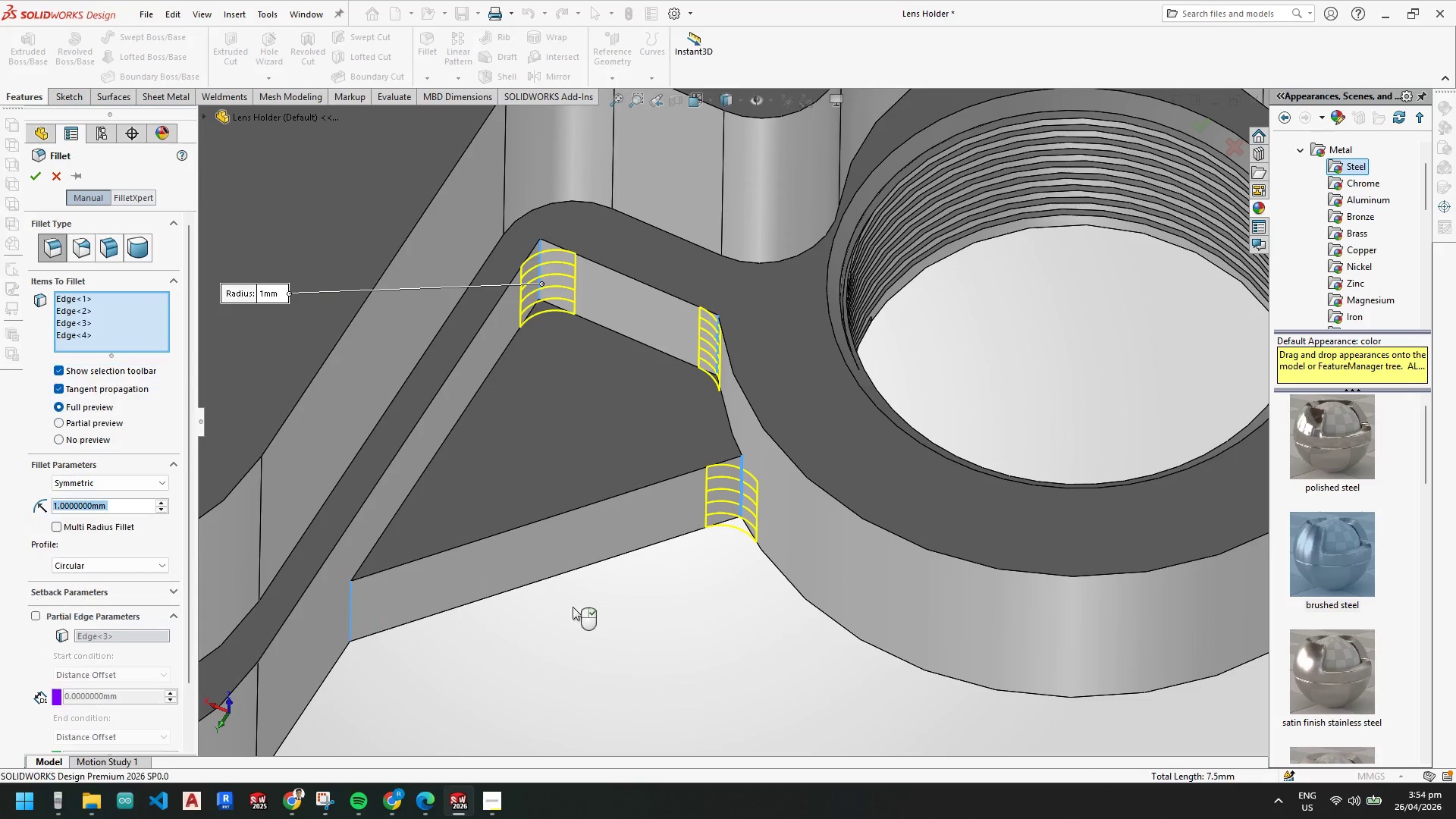 
scroll: coordinate [1013, 367], scroll_direction: up, amount: 2.0
 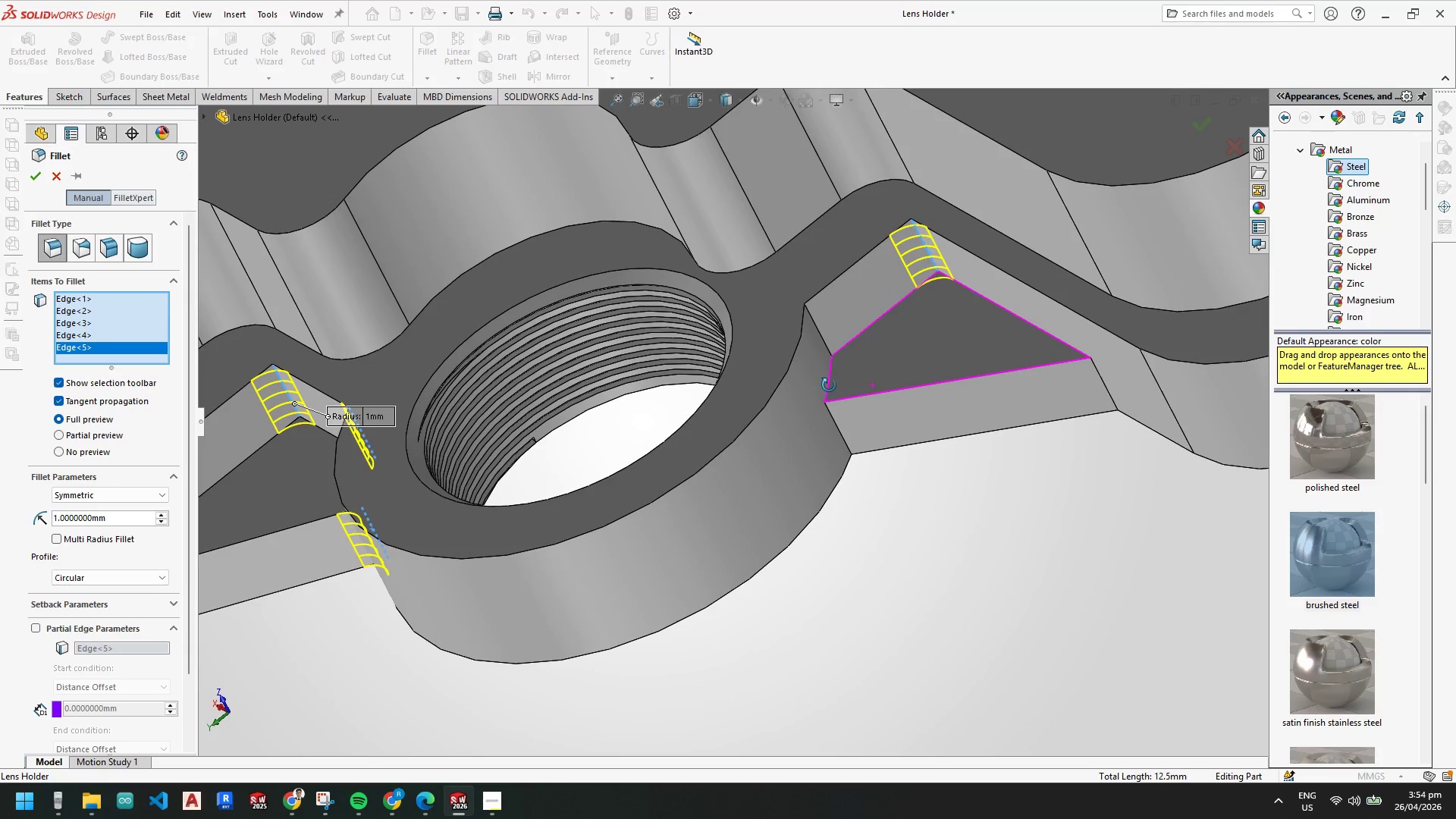 
left_click([827, 341])
 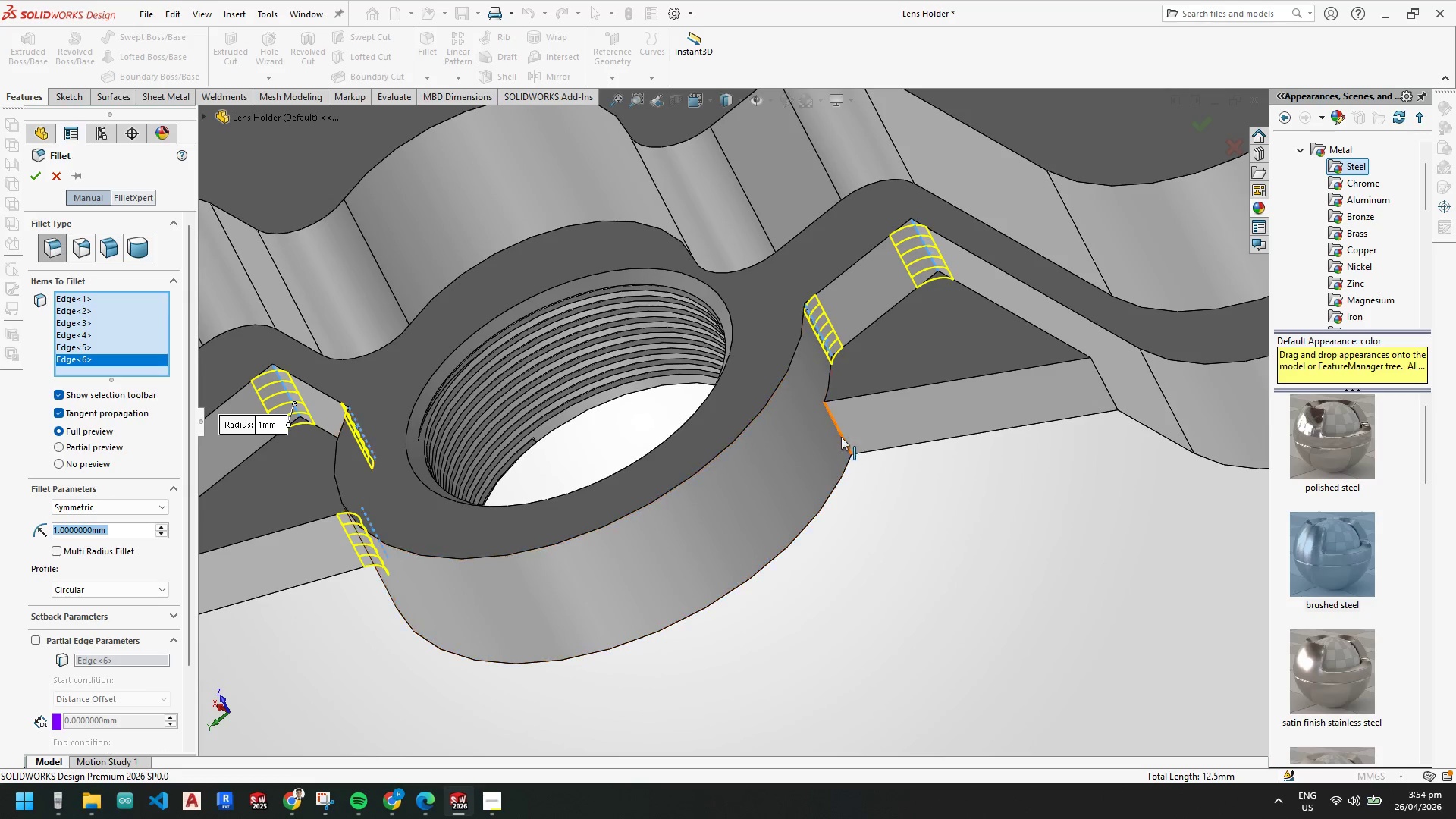 
left_click([842, 434])
 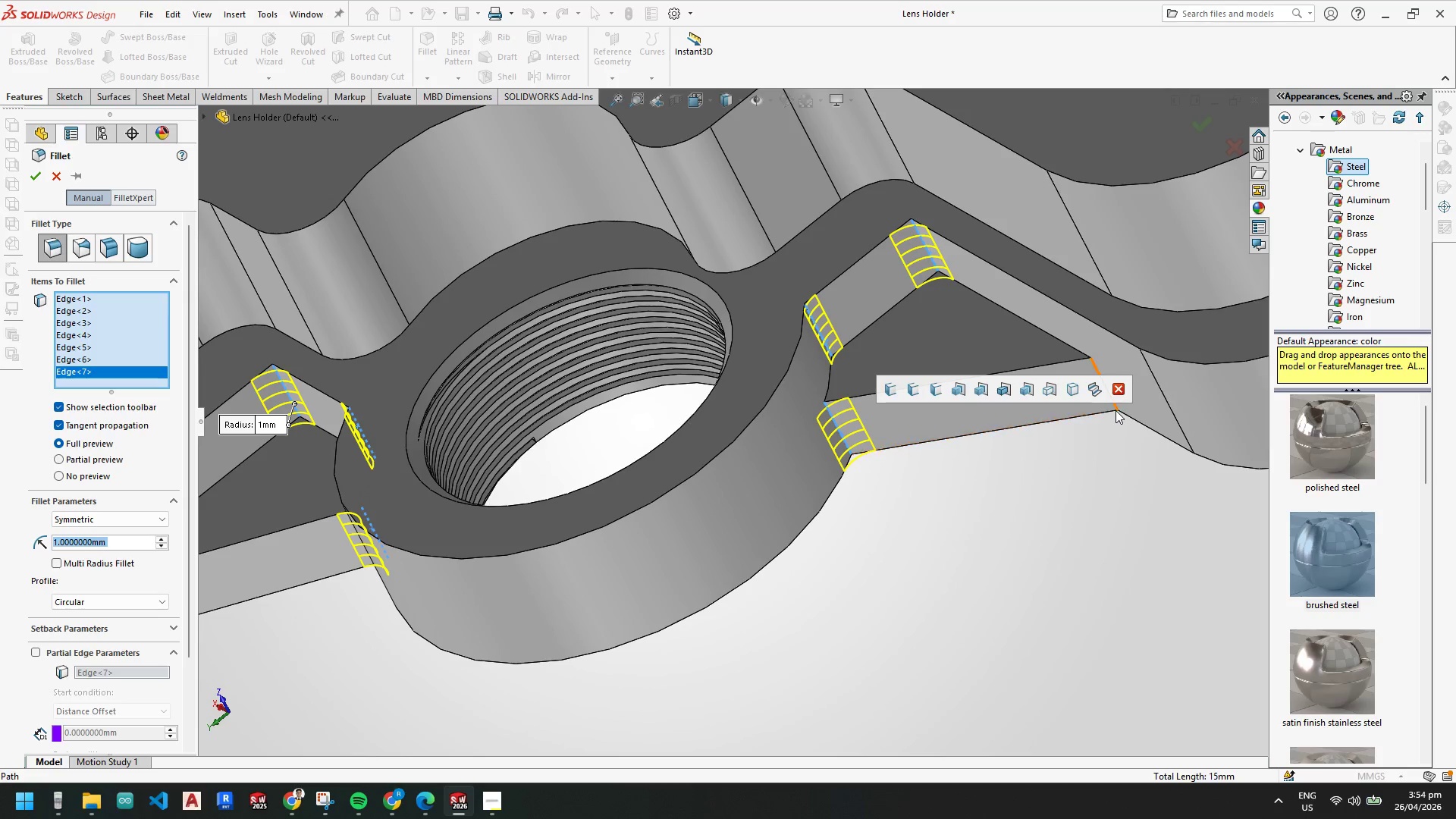 
scroll: coordinate [1111, 410], scroll_direction: down, amount: 4.0
 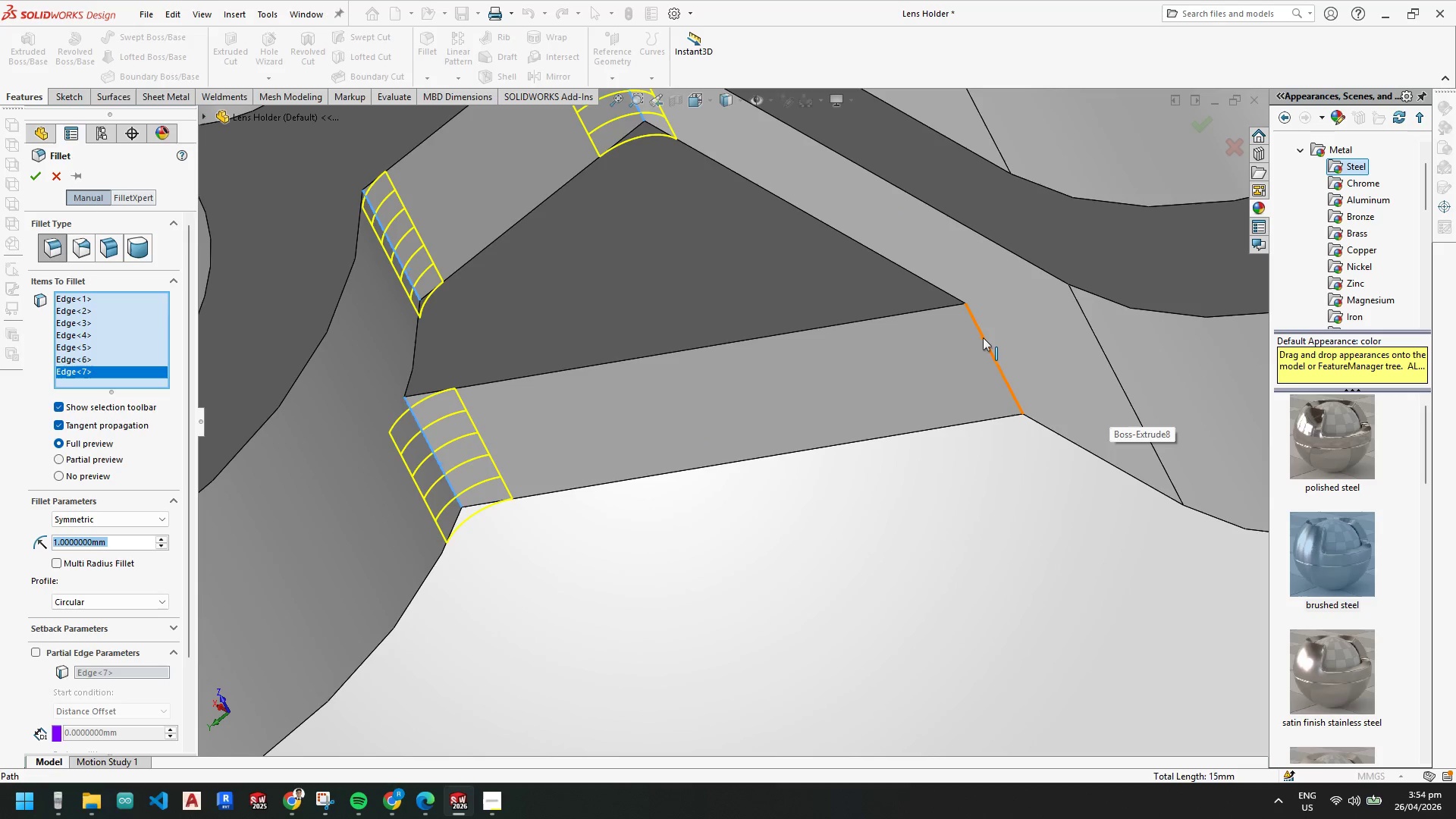 
left_click([984, 337])
 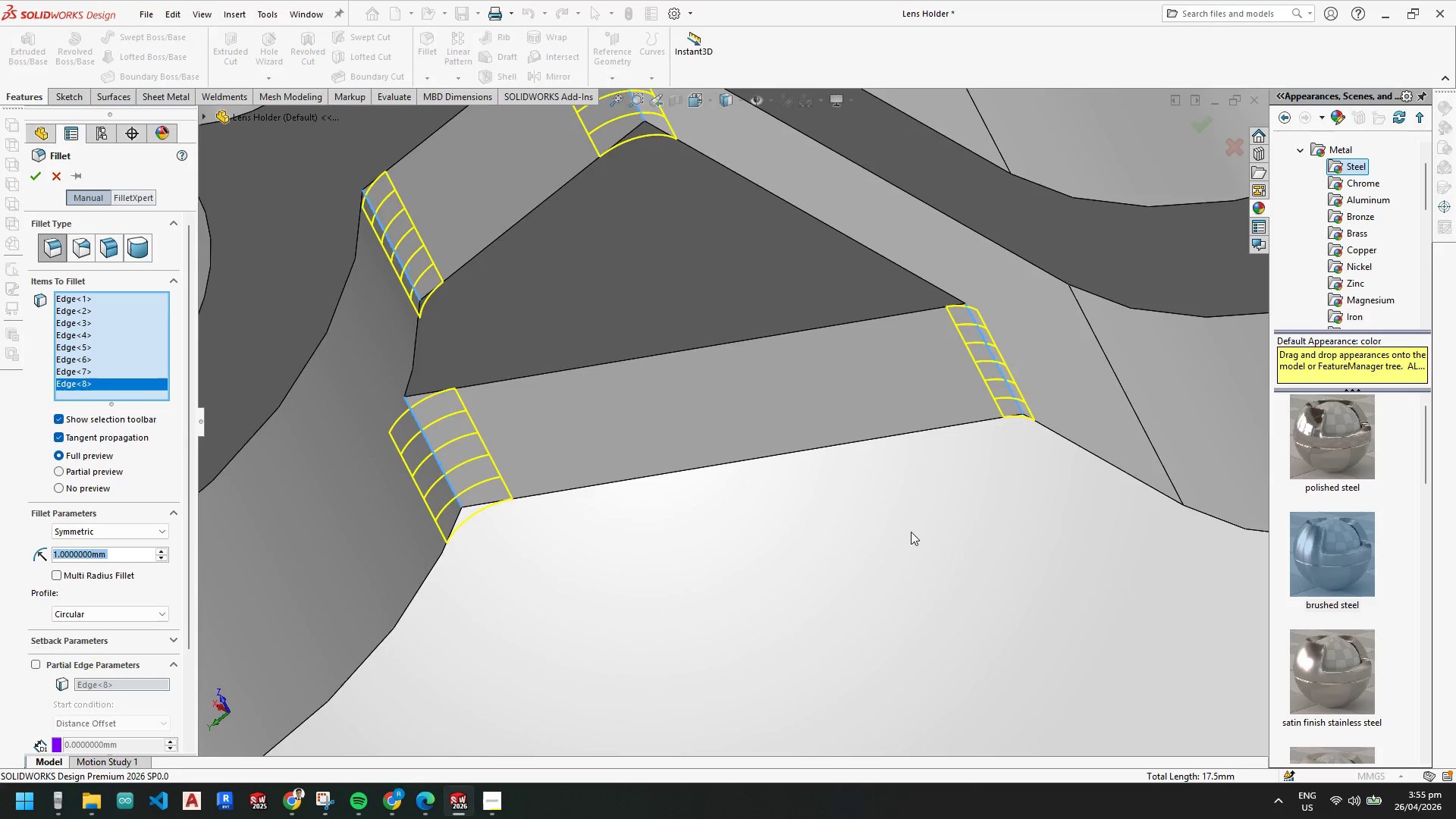 
scroll: coordinate [545, 471], scroll_direction: up, amount: 10.0
 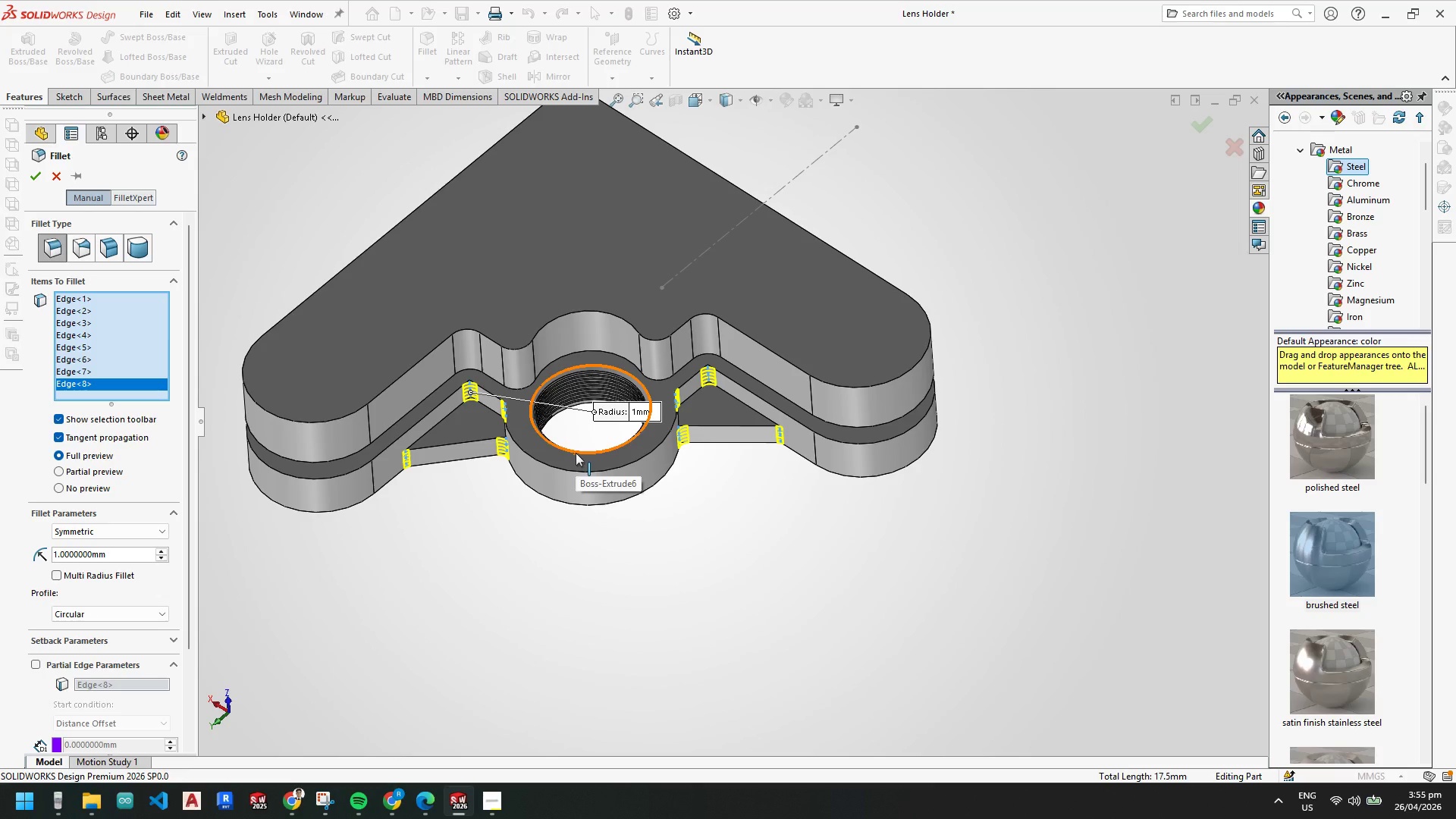 
wait(10.77)
 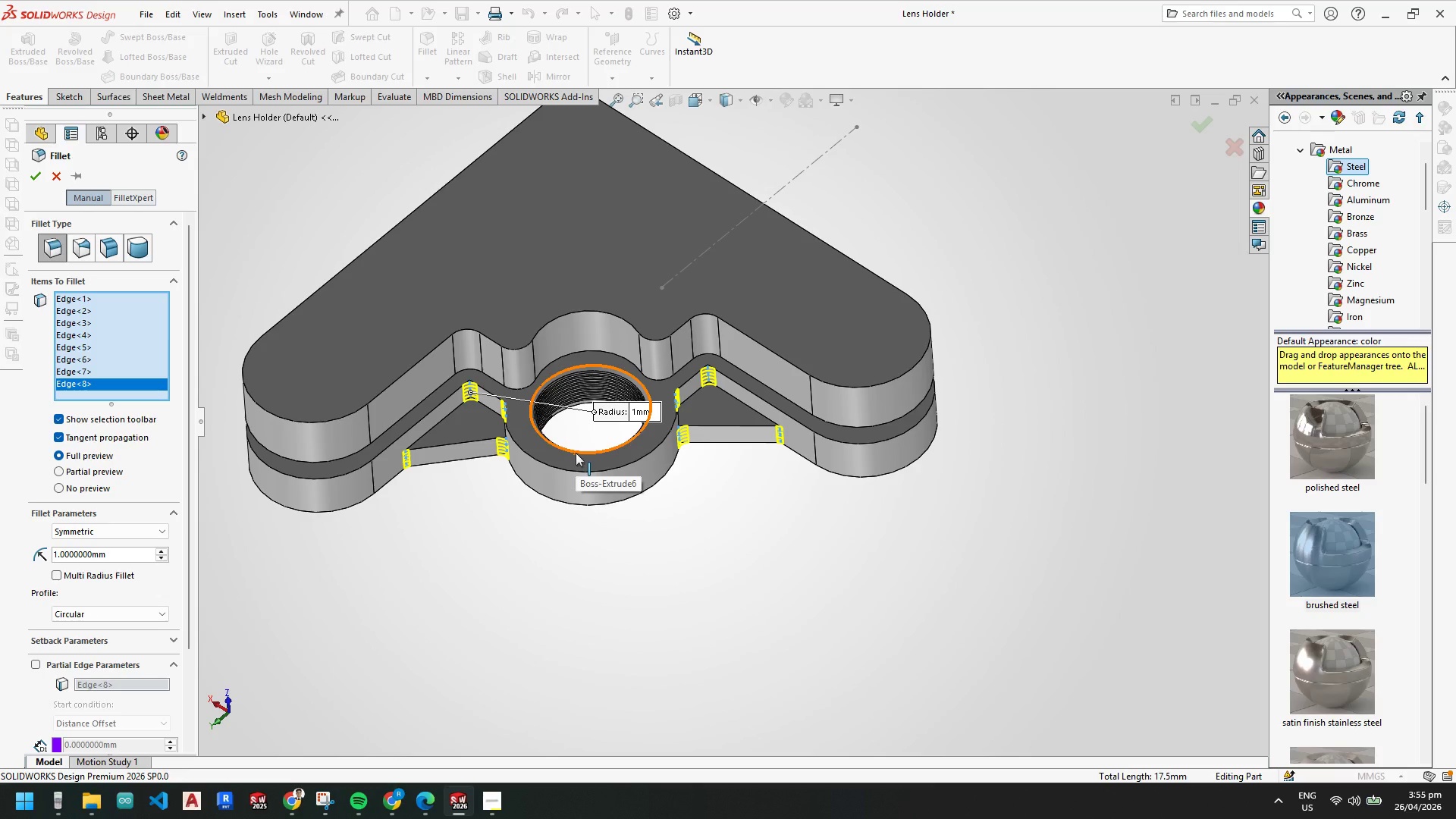 
scroll: coordinate [556, 369], scroll_direction: down, amount: 3.0
 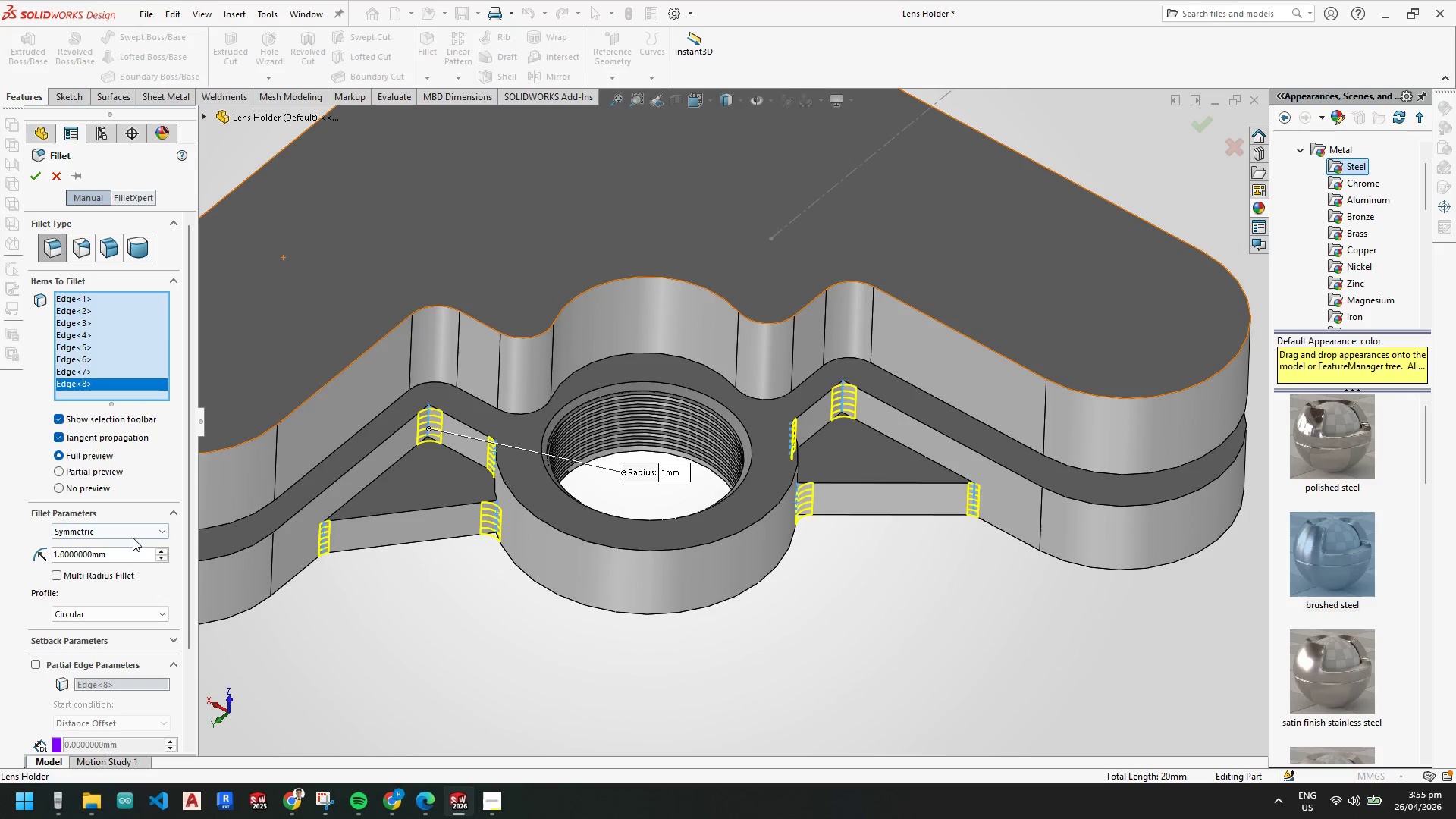 
left_click_drag(start_coordinate=[133, 558], to_coordinate=[28, 557])
 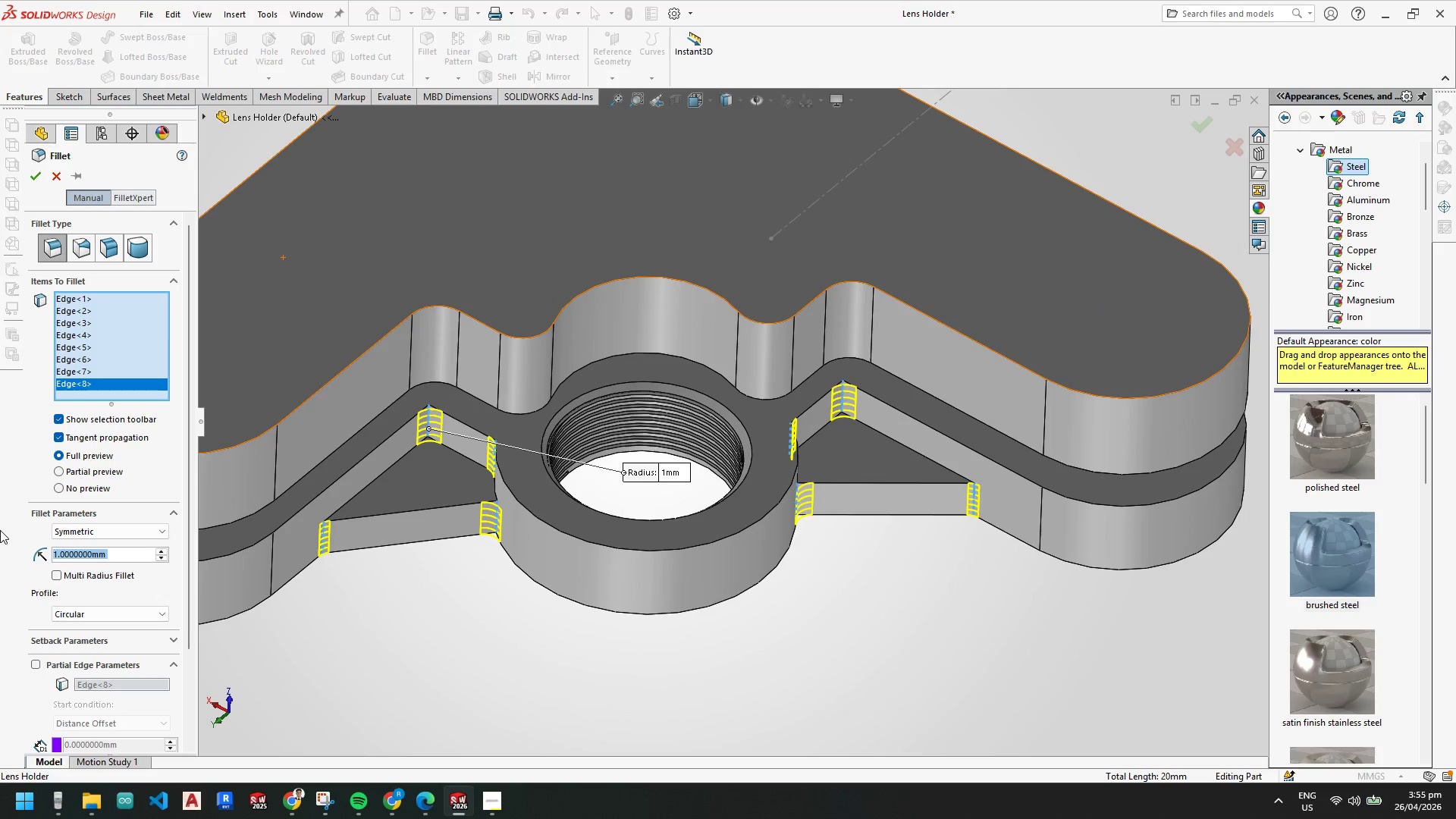 
key(Numpad3)
 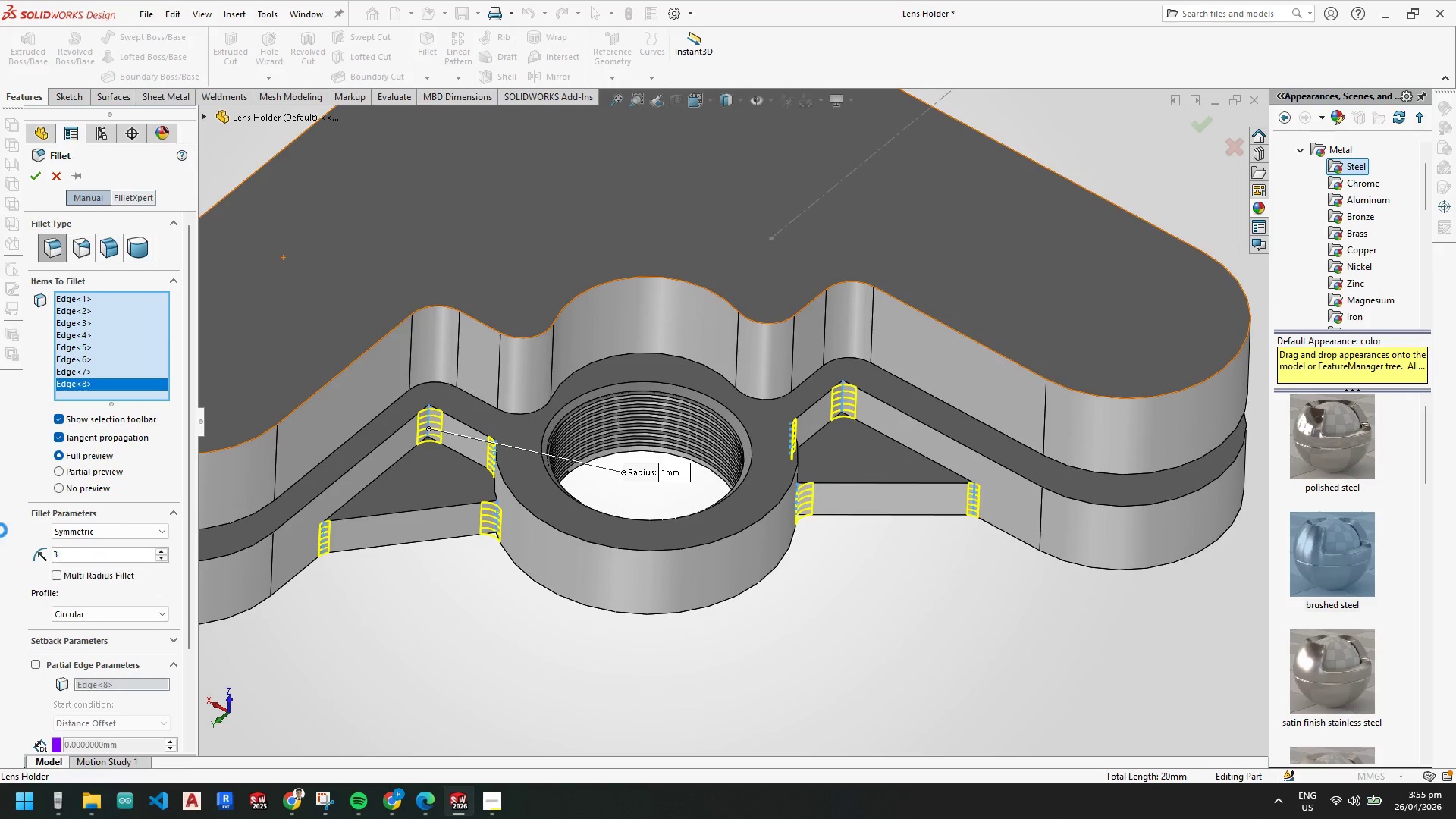 
key(NumpadEnter)
 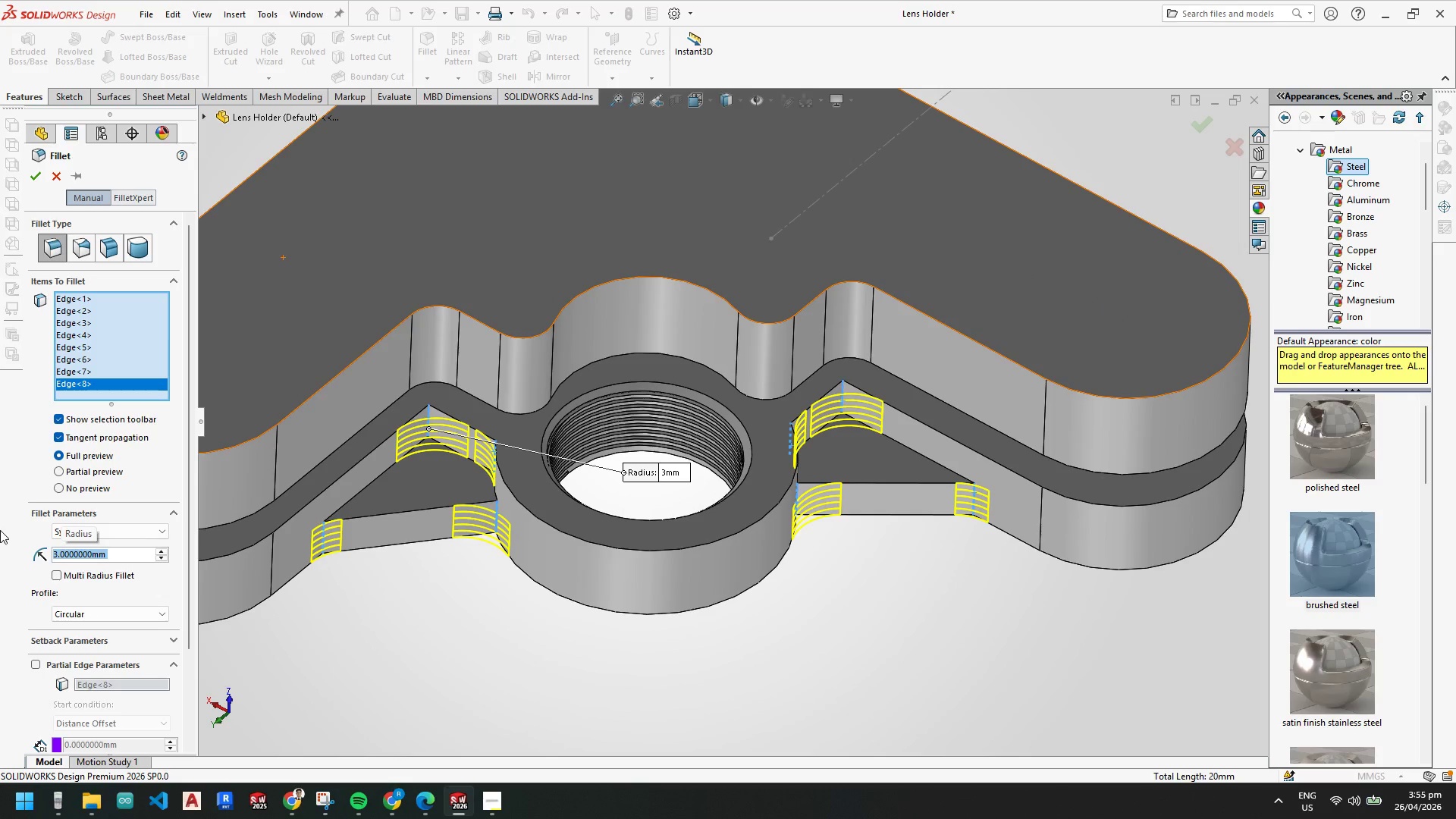 
key(Numpad2)
 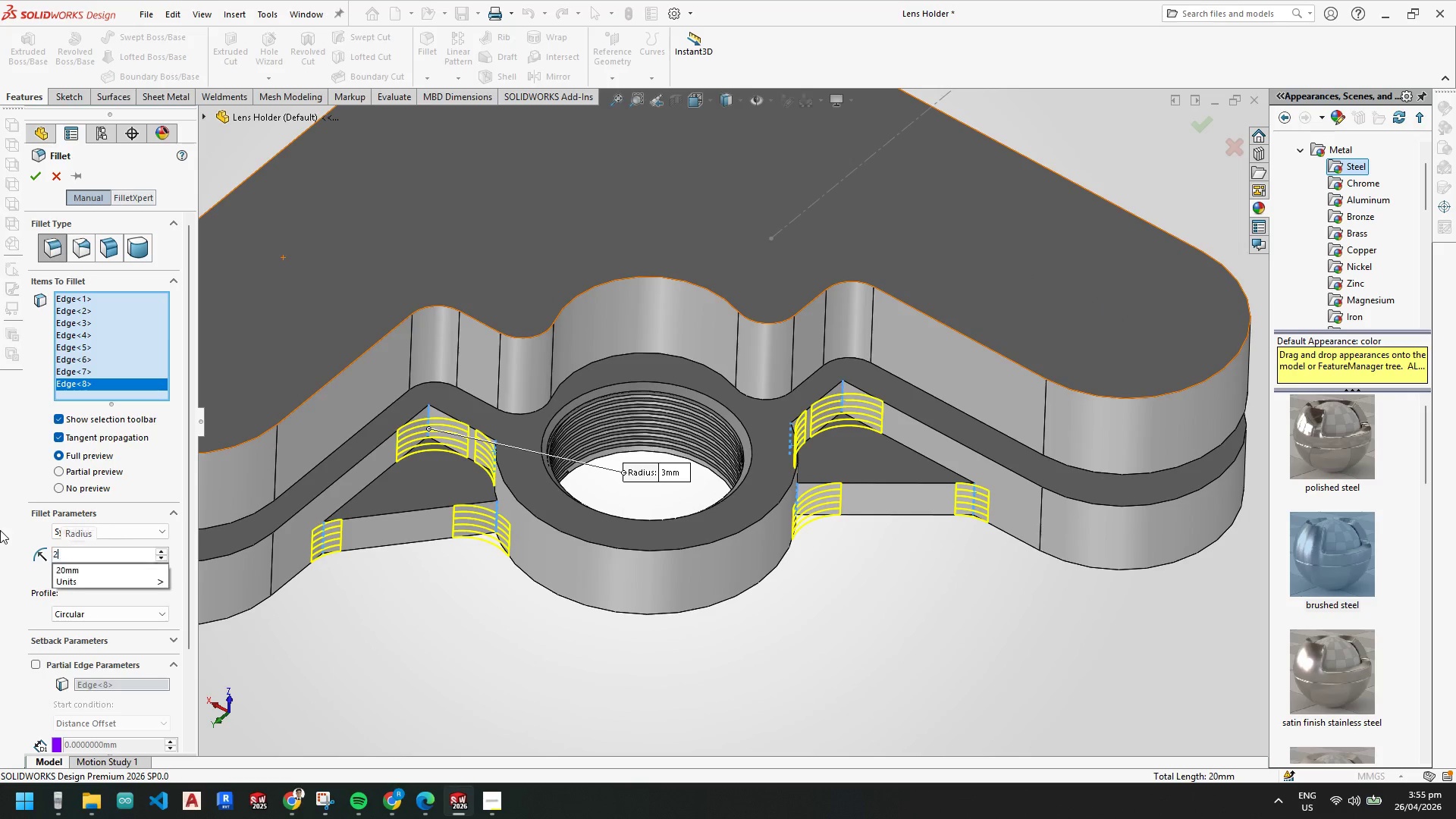 
key(NumpadDecimal)
 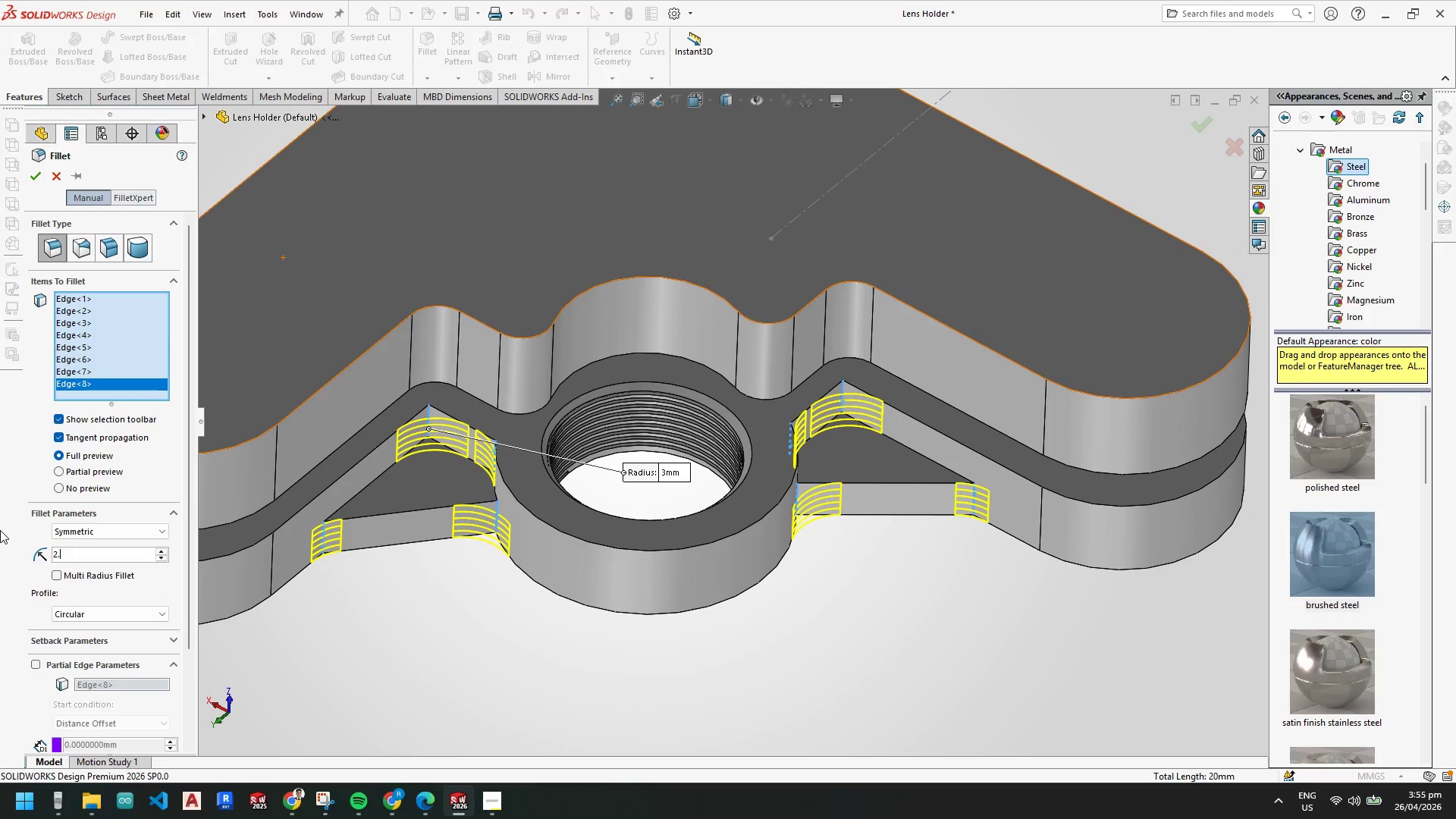 
key(Numpad5)
 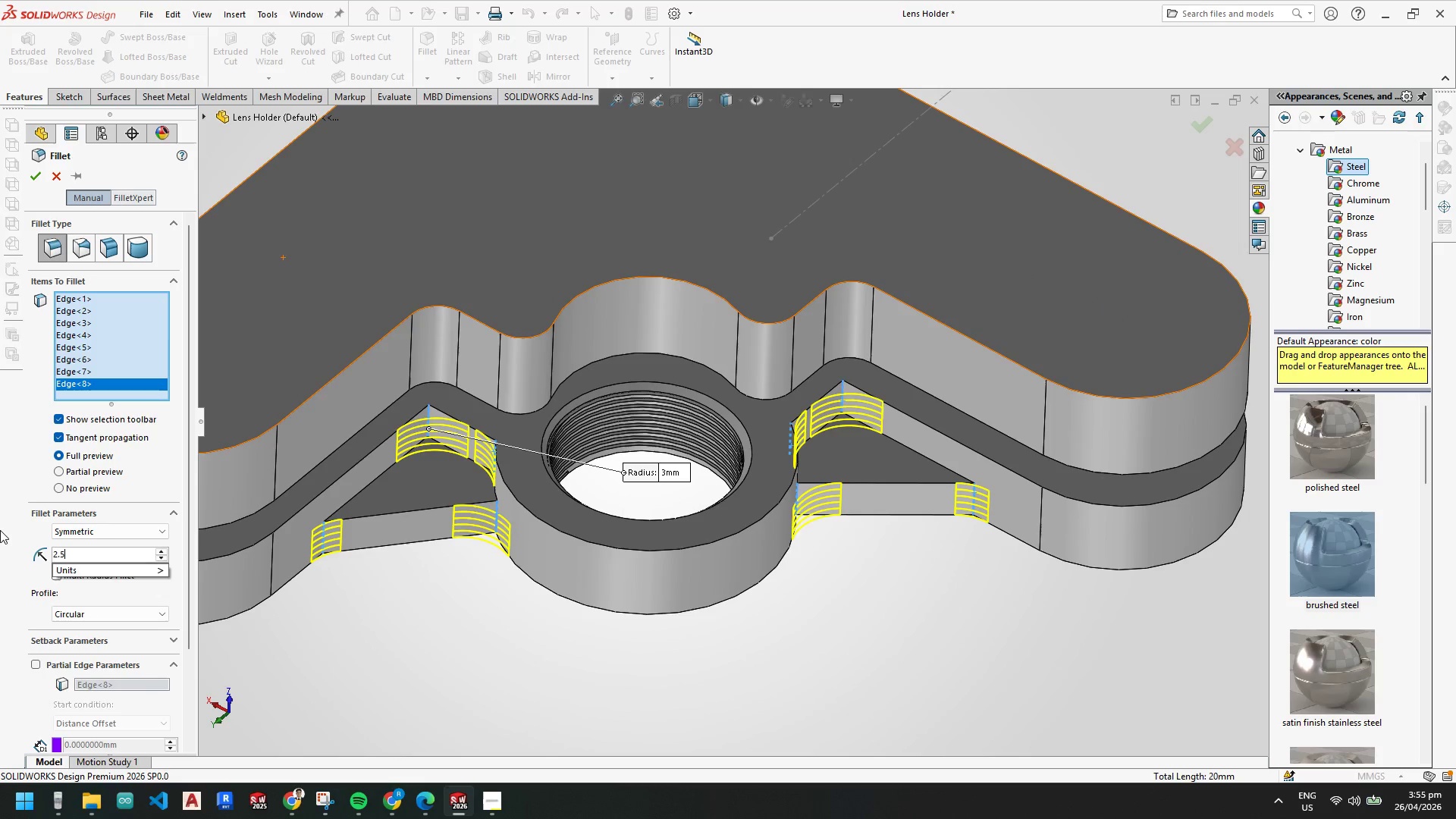 
key(NumpadEnter)
 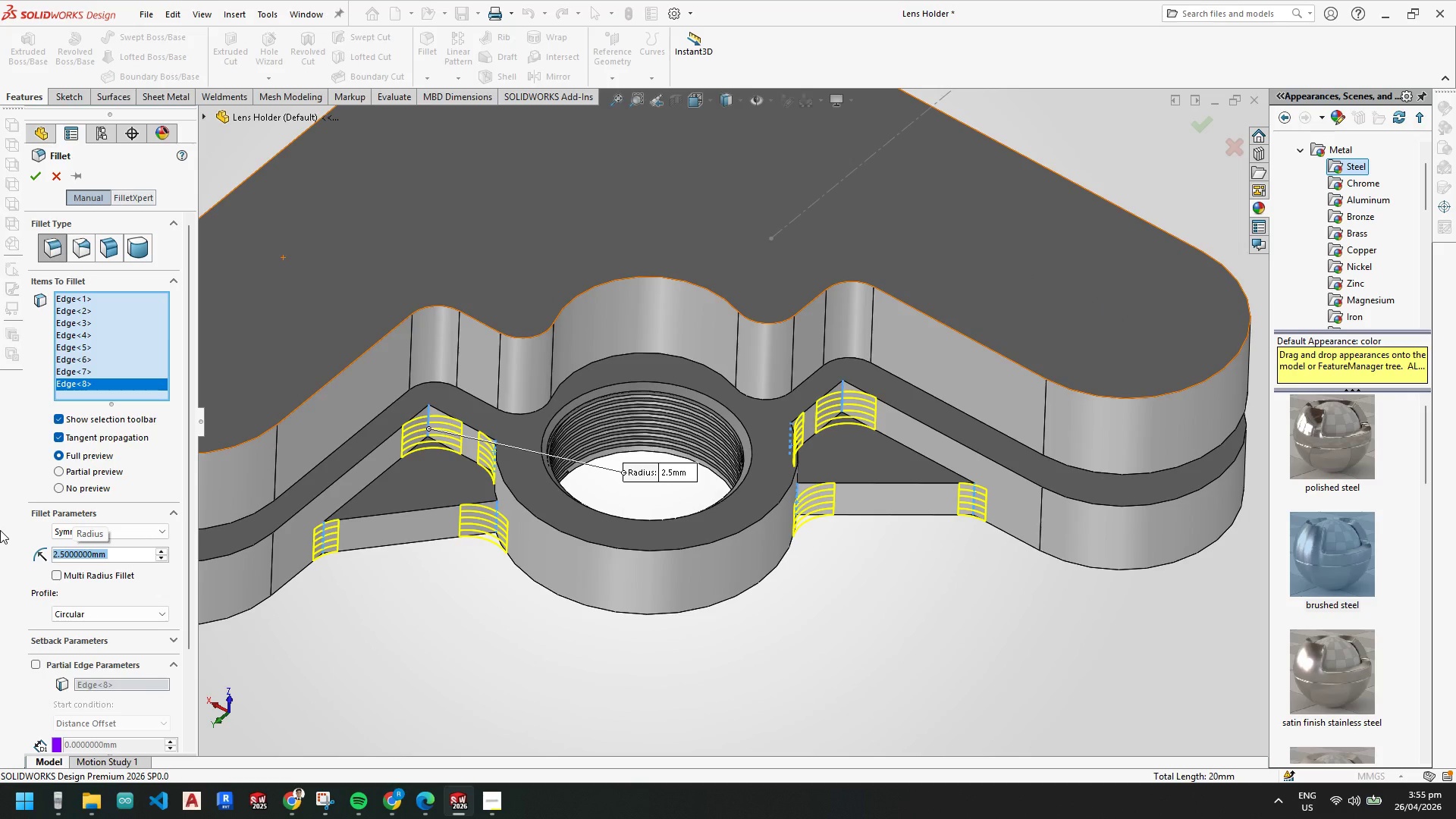 
key(Numpad2)
 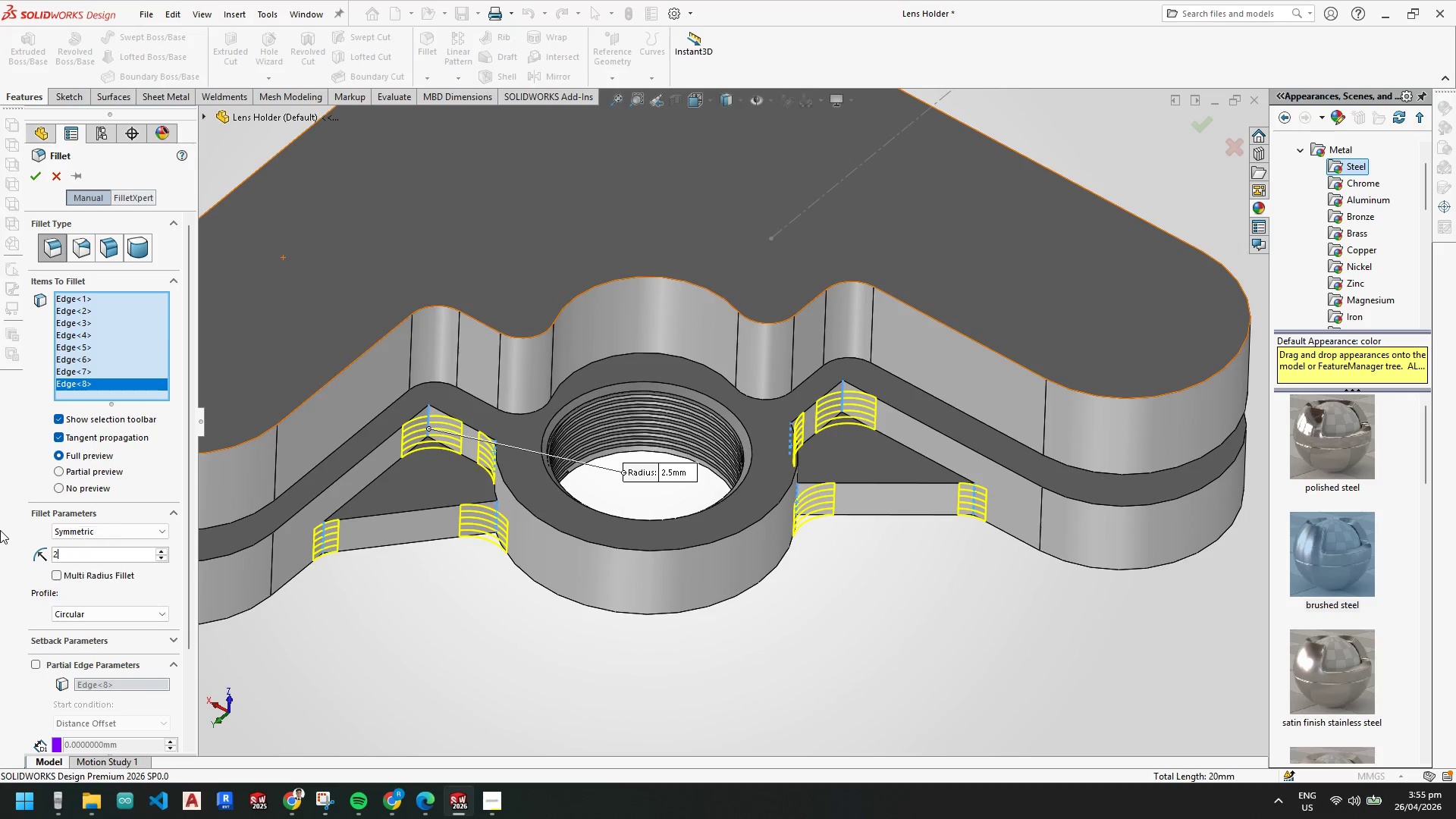 
key(NumpadEnter)
 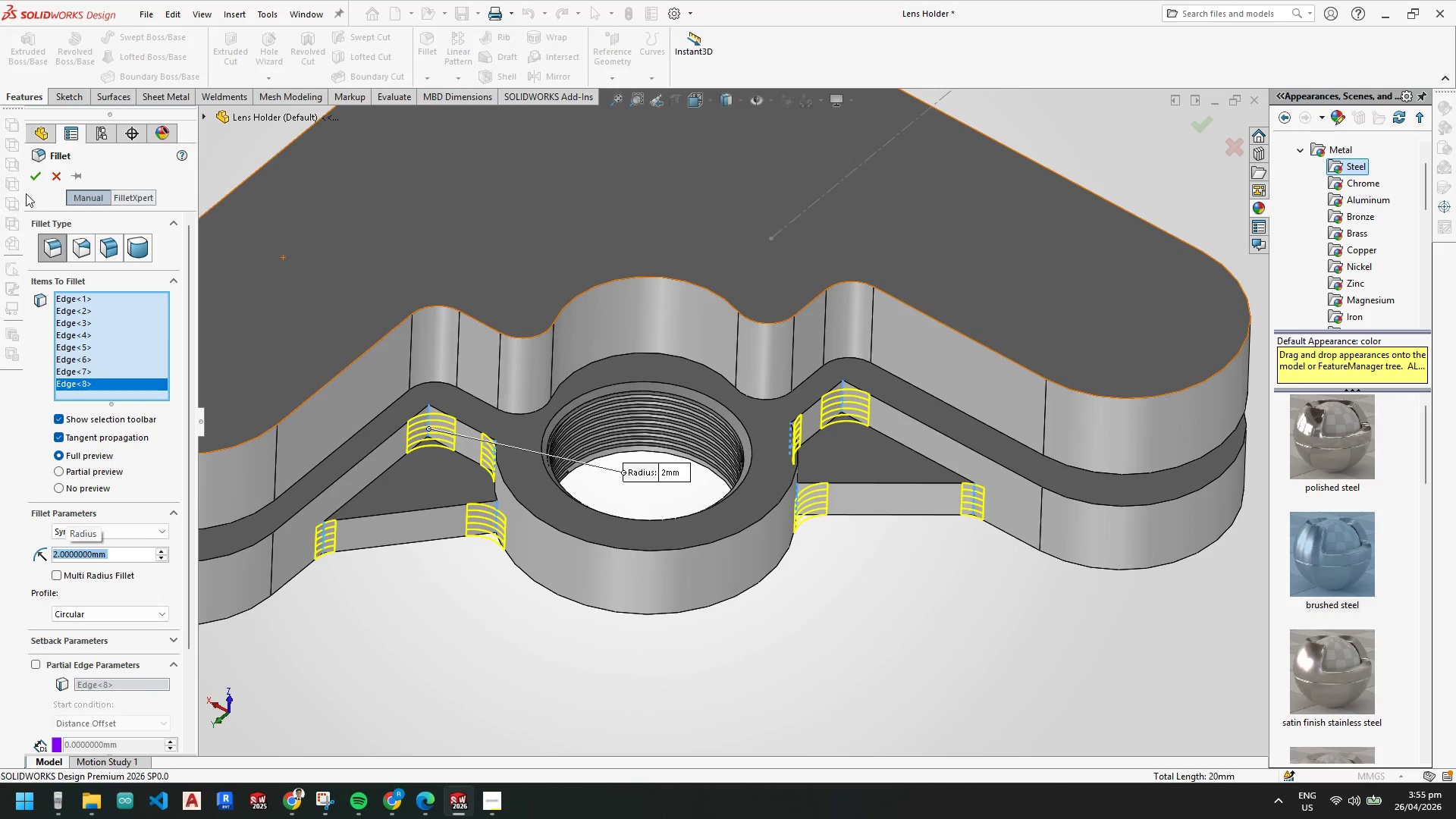 
left_click([34, 175])
 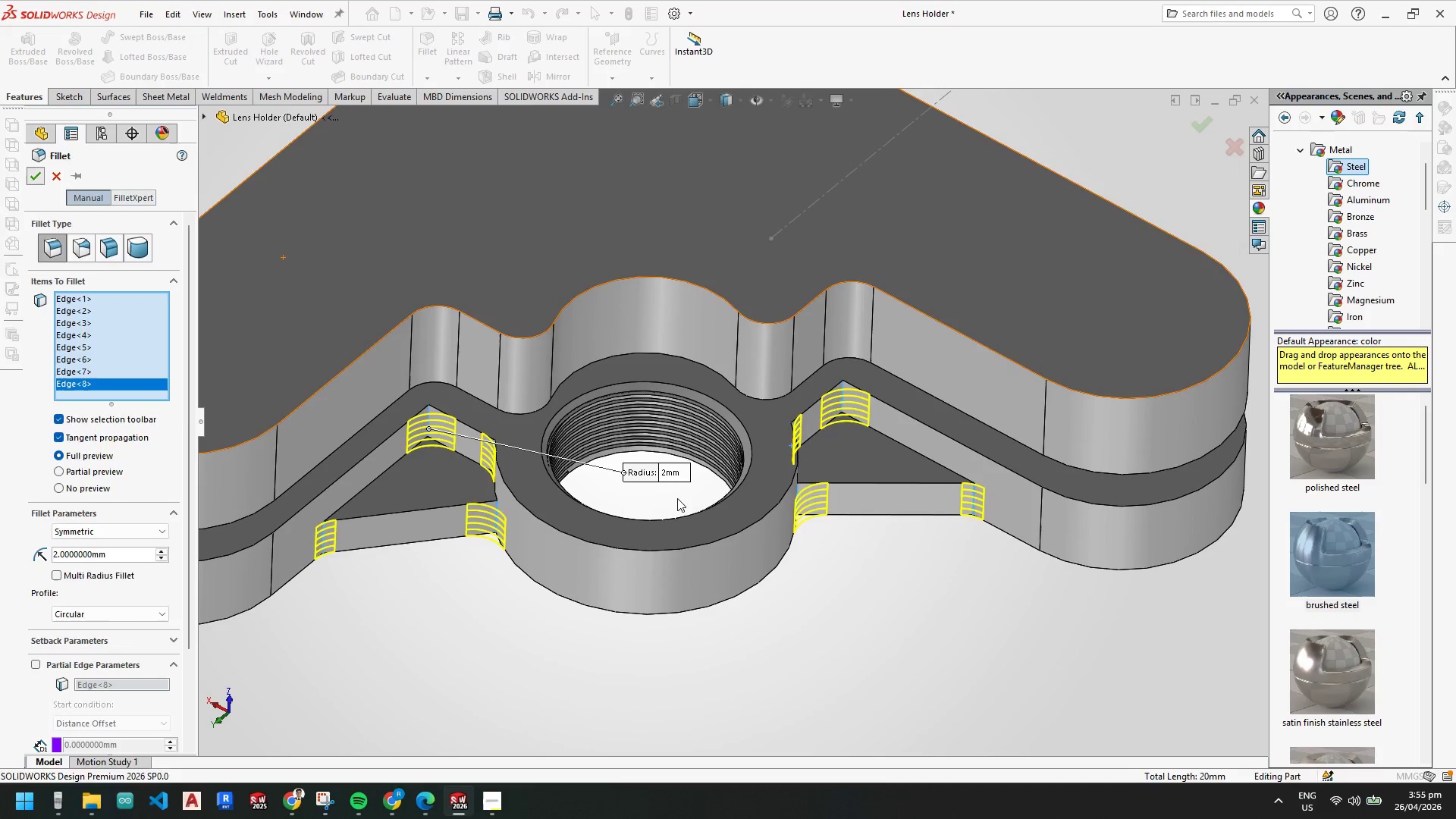 
scroll: coordinate [540, 479], scroll_direction: up, amount: 2.0
 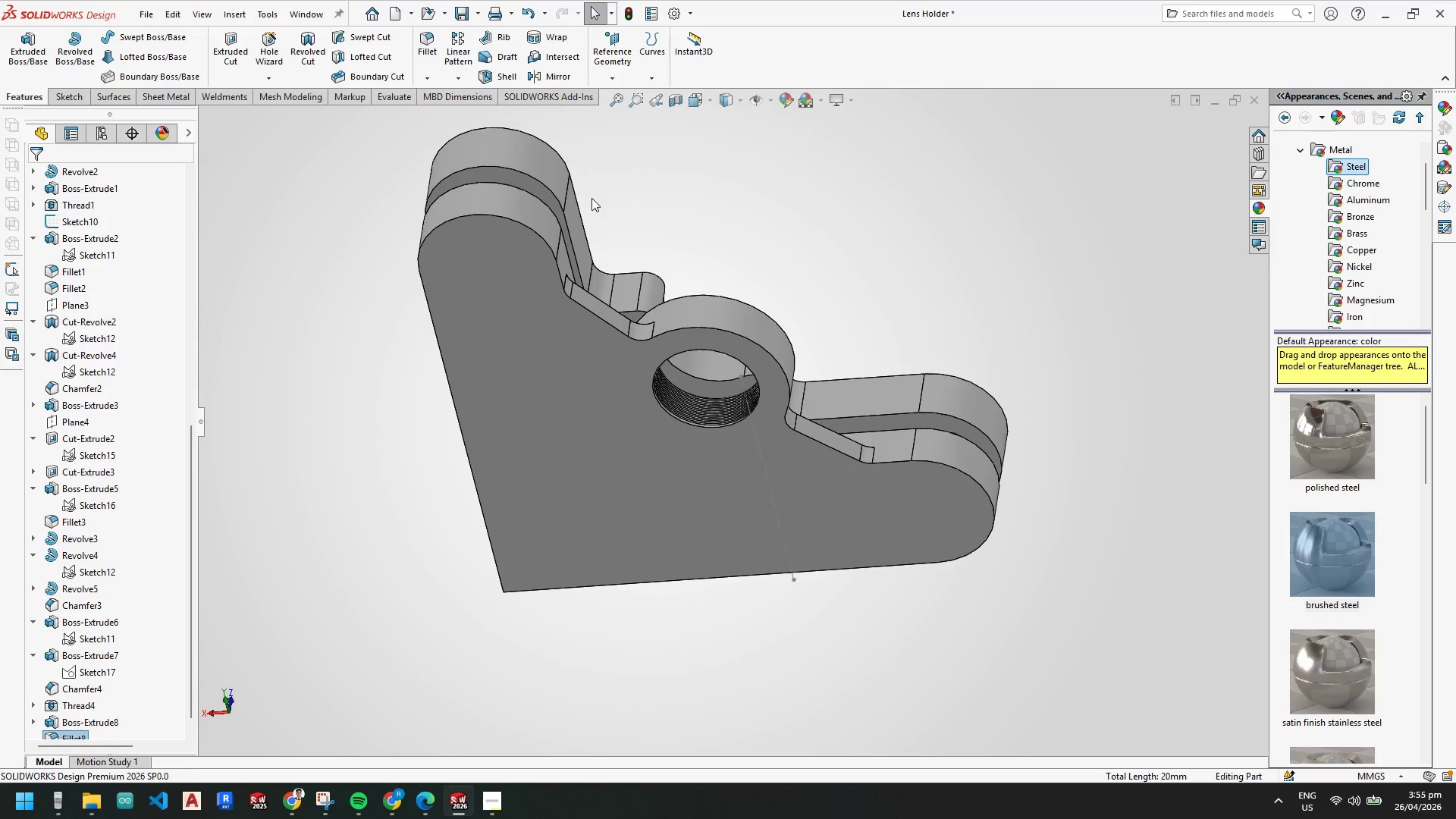 
scroll: coordinate [623, 346], scroll_direction: down, amount: 3.0
 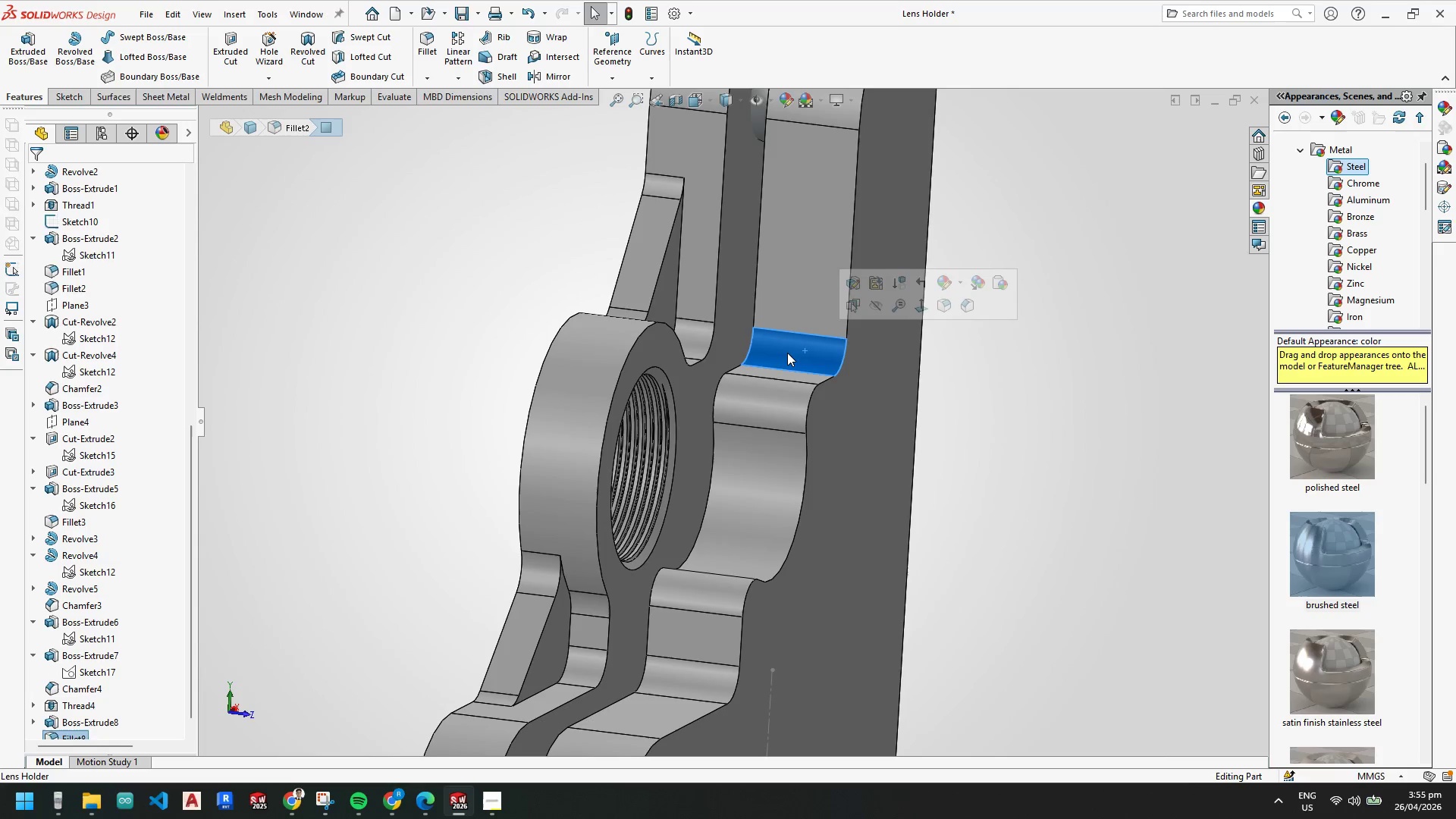 
right_click([77, 290])
 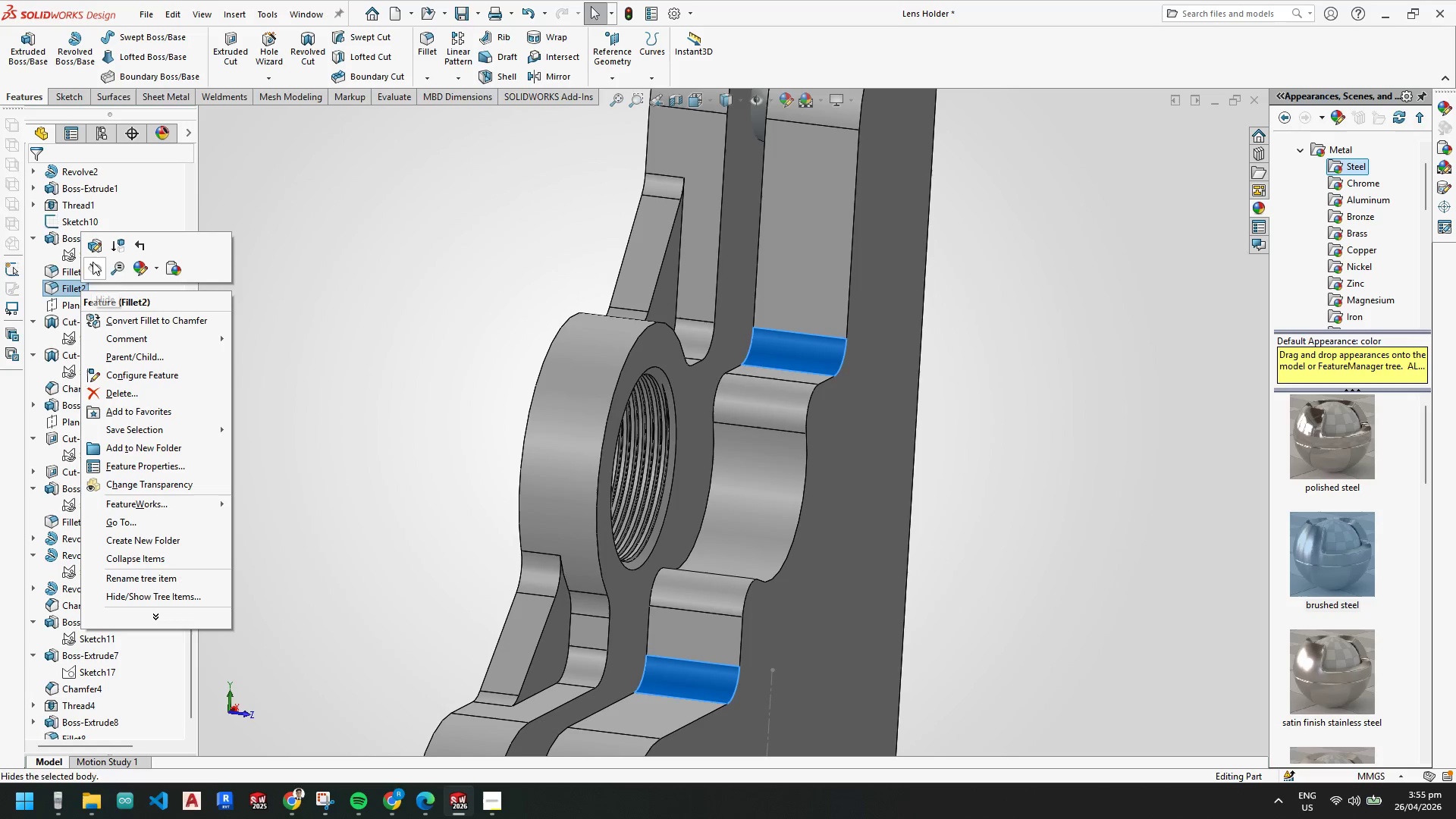 
left_click([93, 250])
 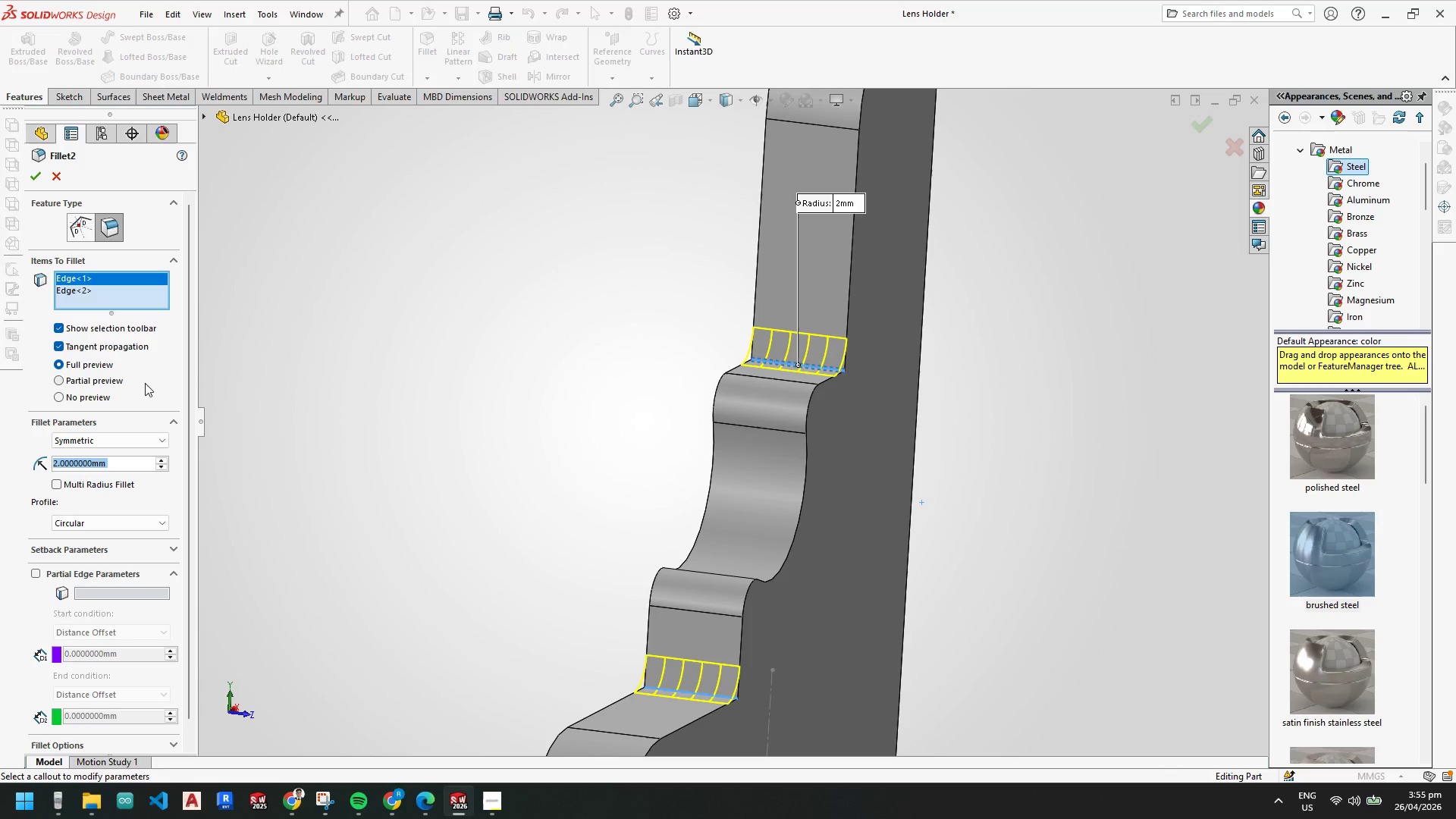 
left_click([40, 173])
 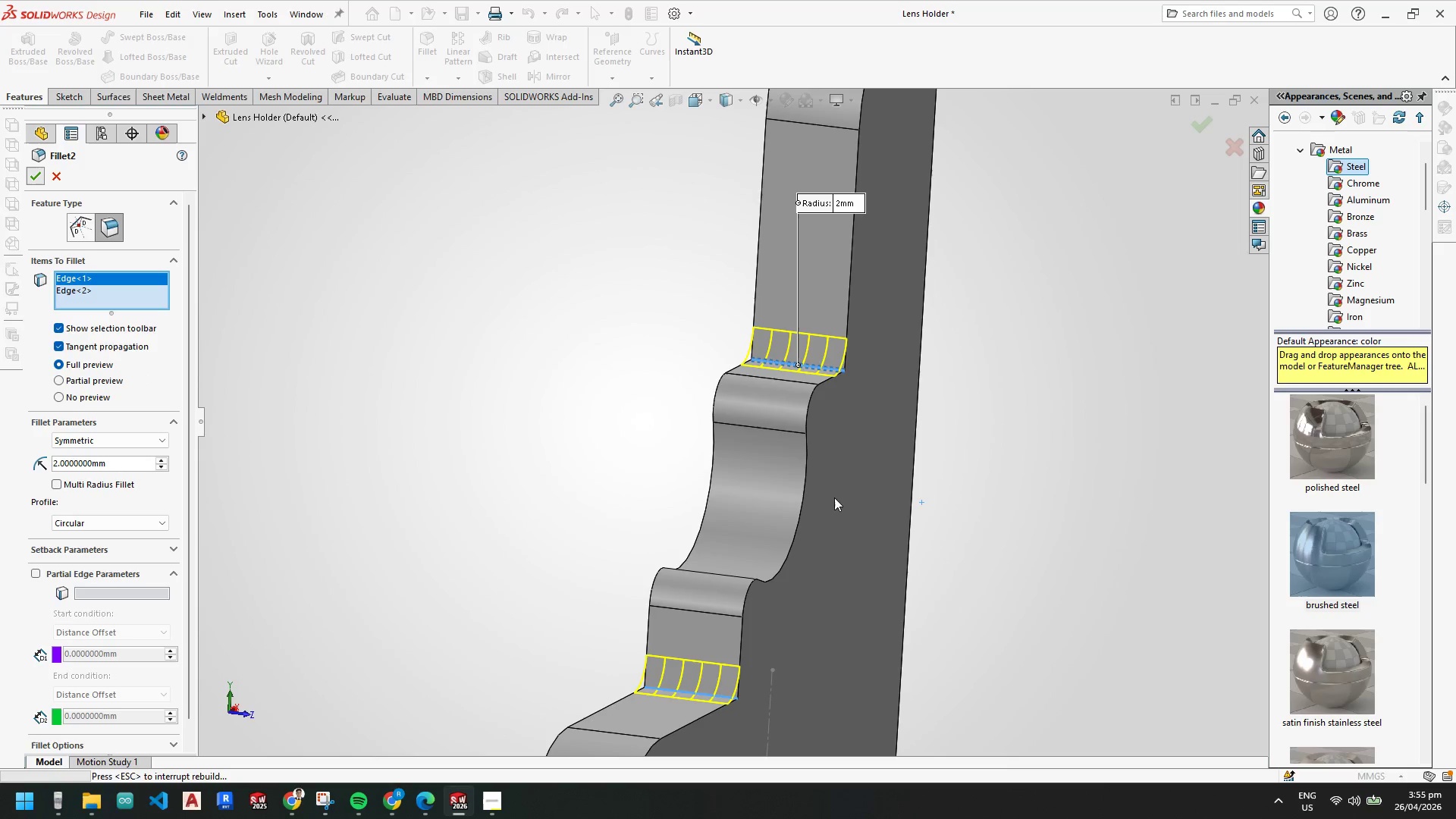 
scroll: coordinate [814, 438], scroll_direction: up, amount: 4.0
 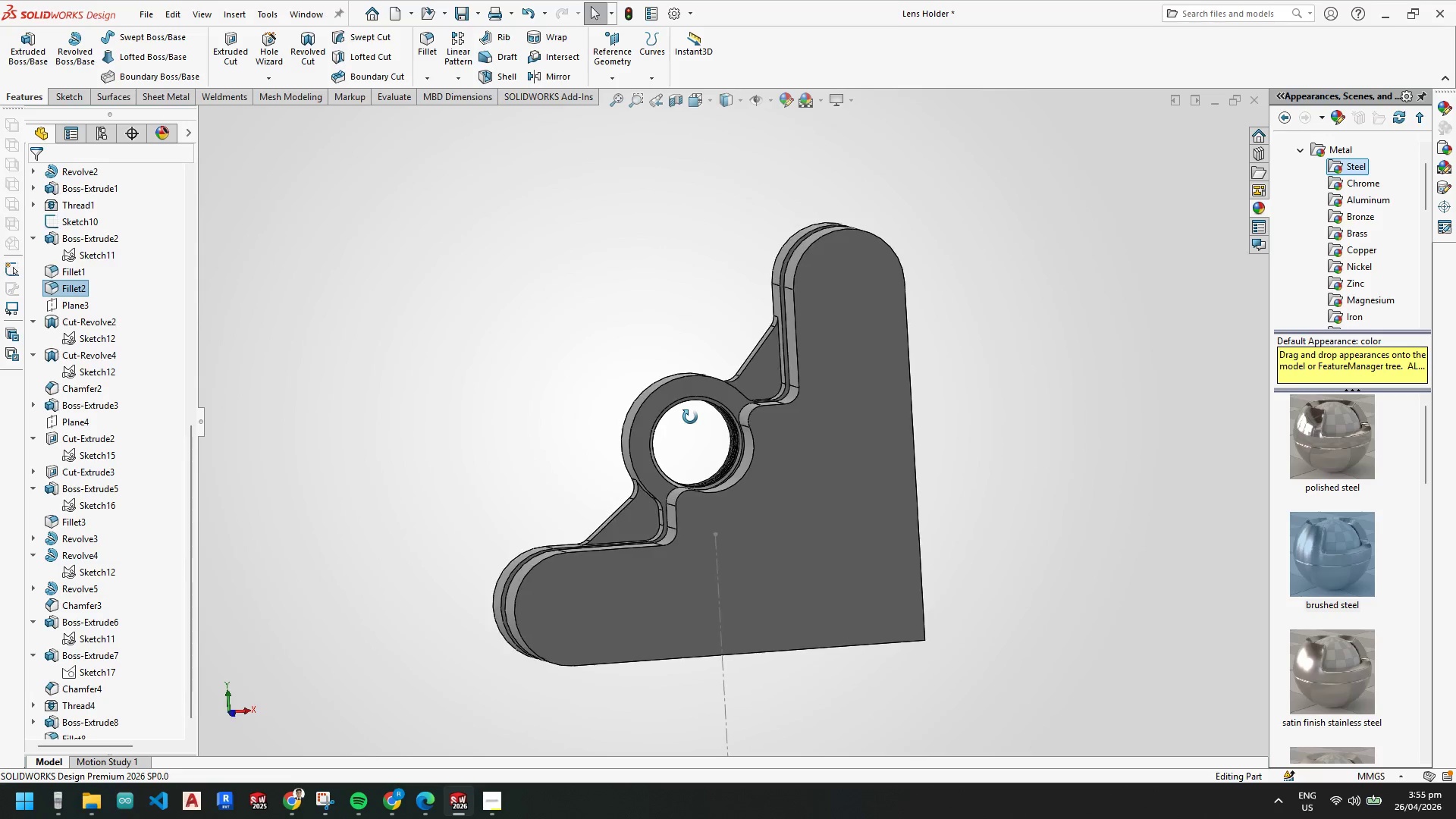 
wait(5.68)
 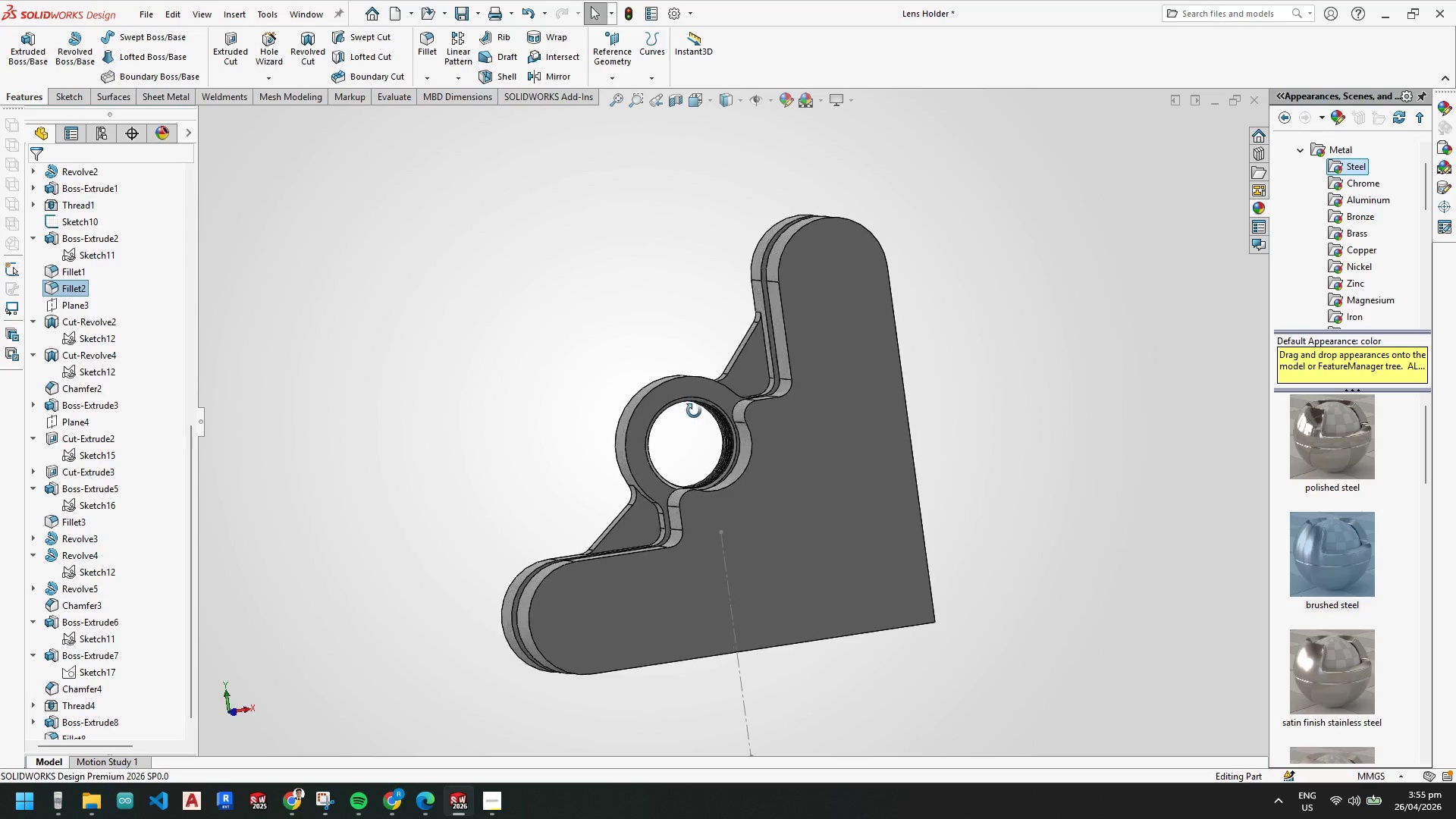 
scroll: coordinate [710, 437], scroll_direction: up, amount: 2.0
 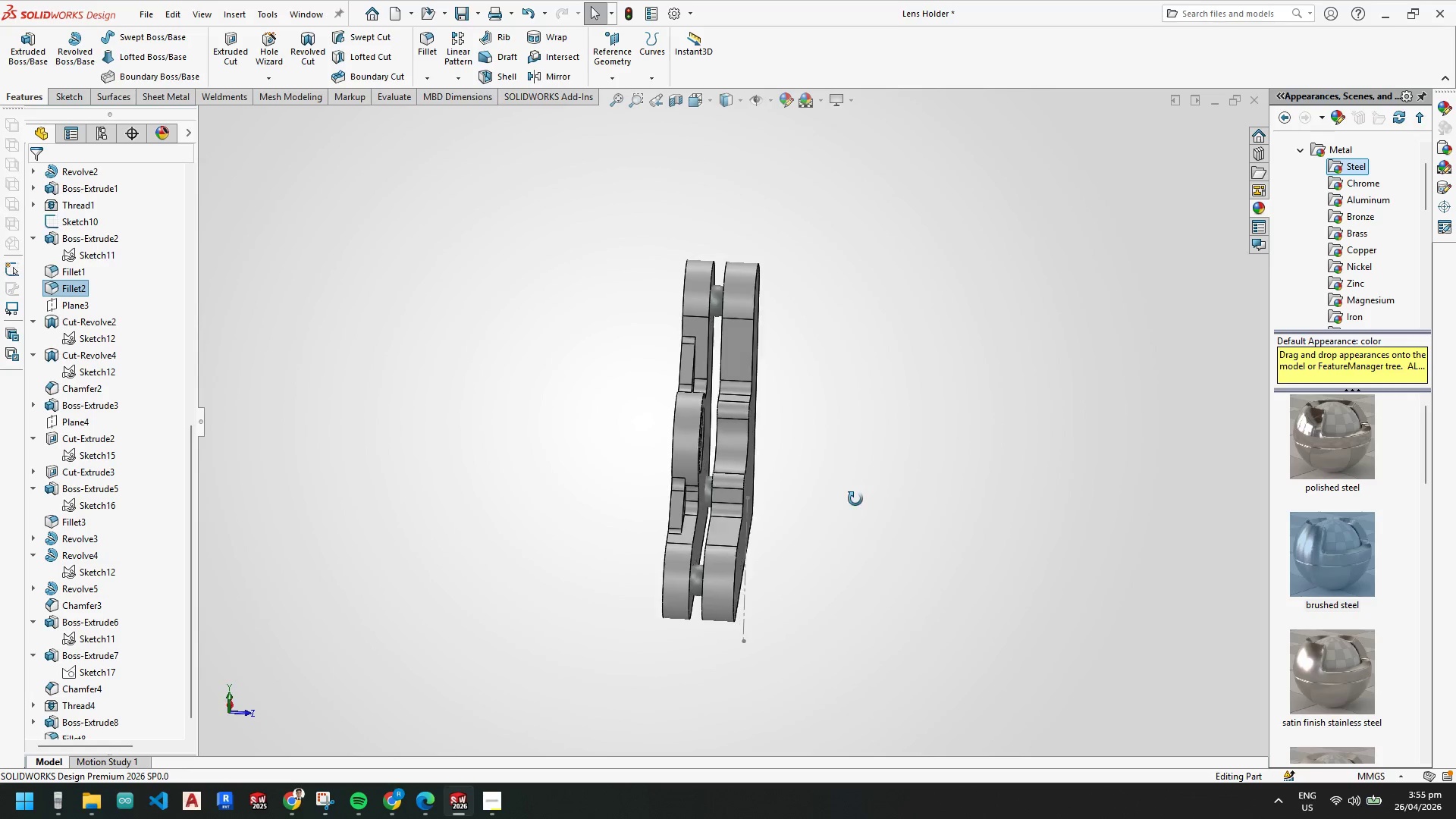 
scroll: coordinate [797, 329], scroll_direction: down, amount: 4.0
 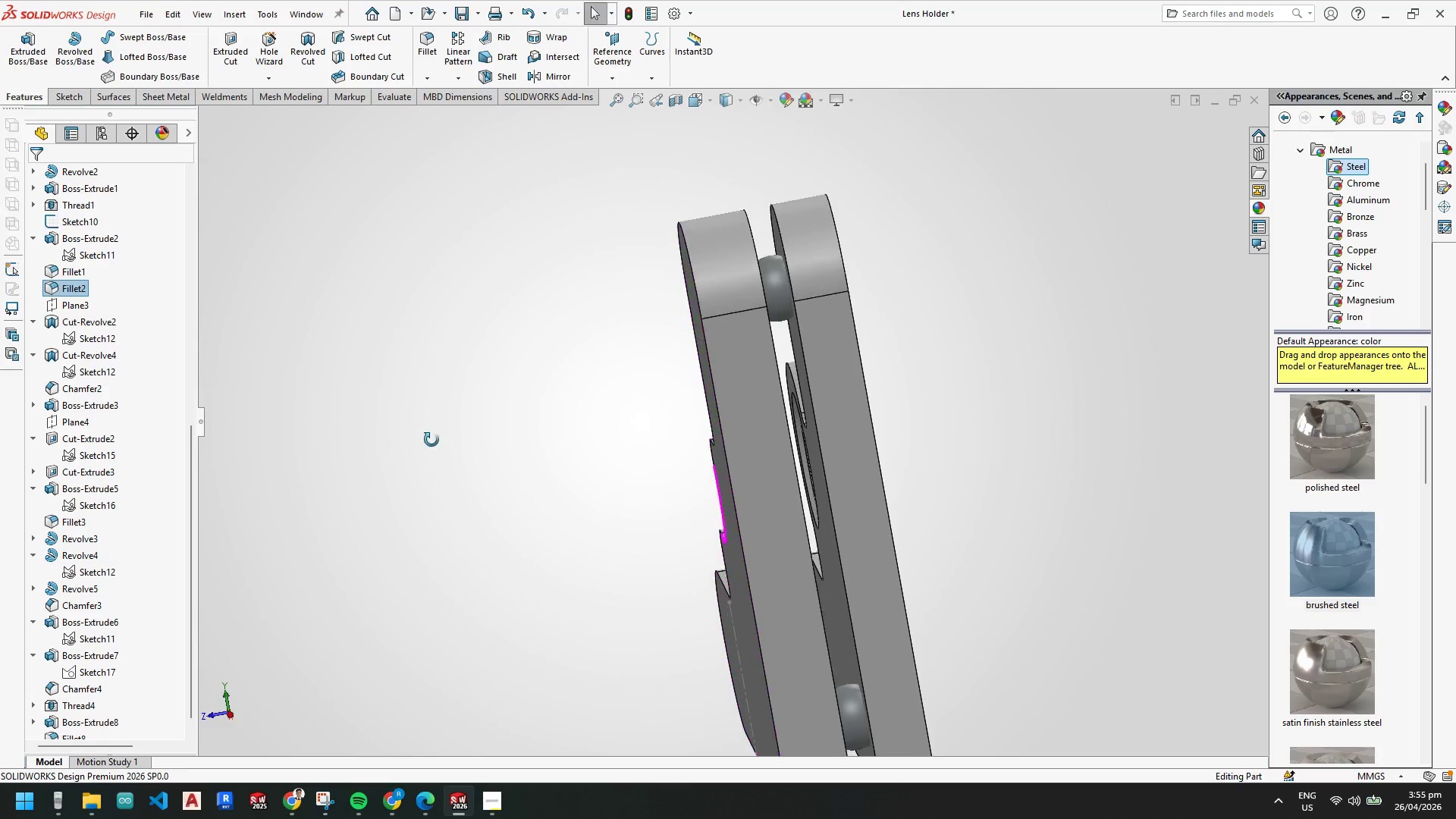 
left_click([775, 286])
 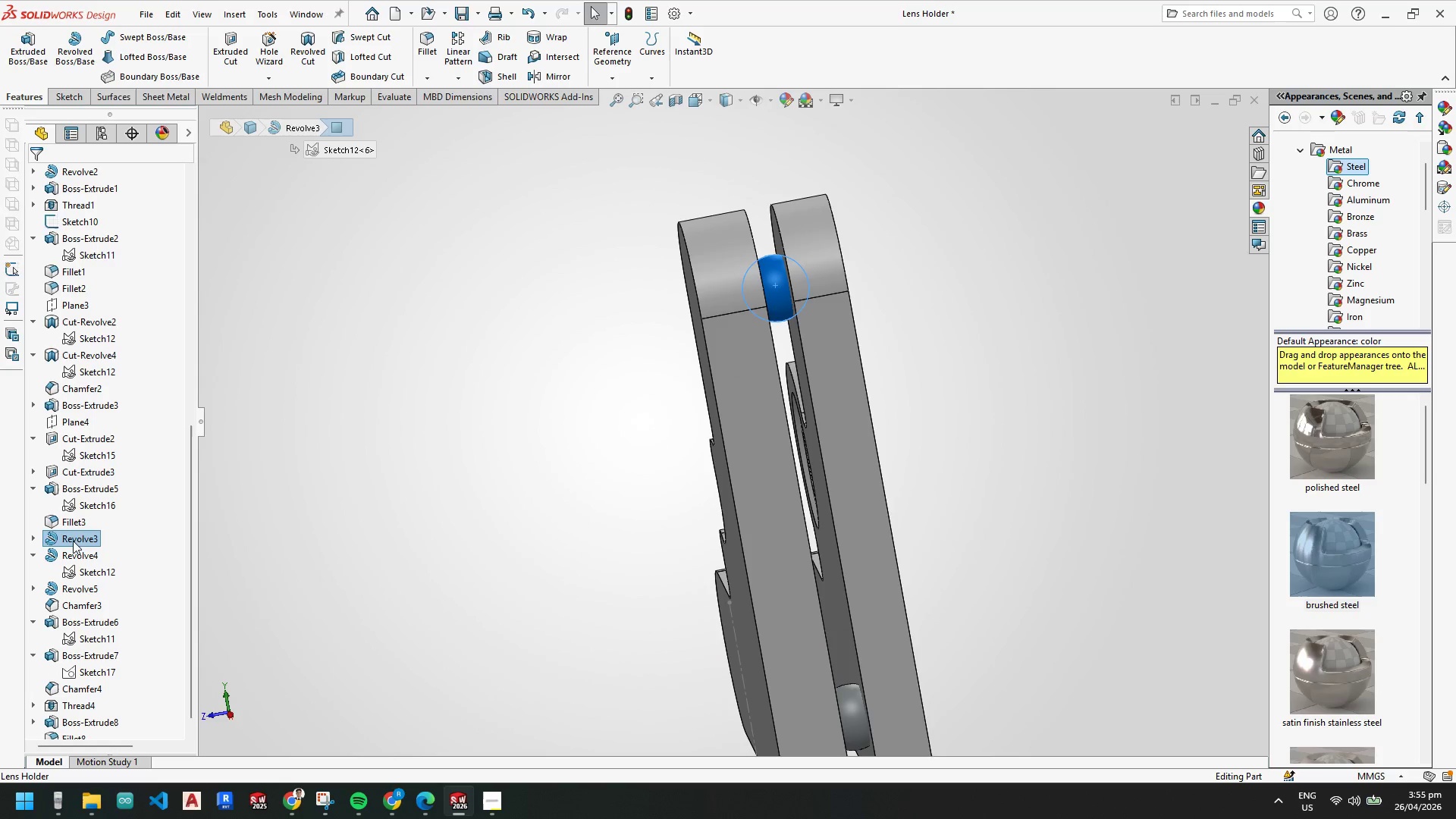 
left_click([80, 534])
 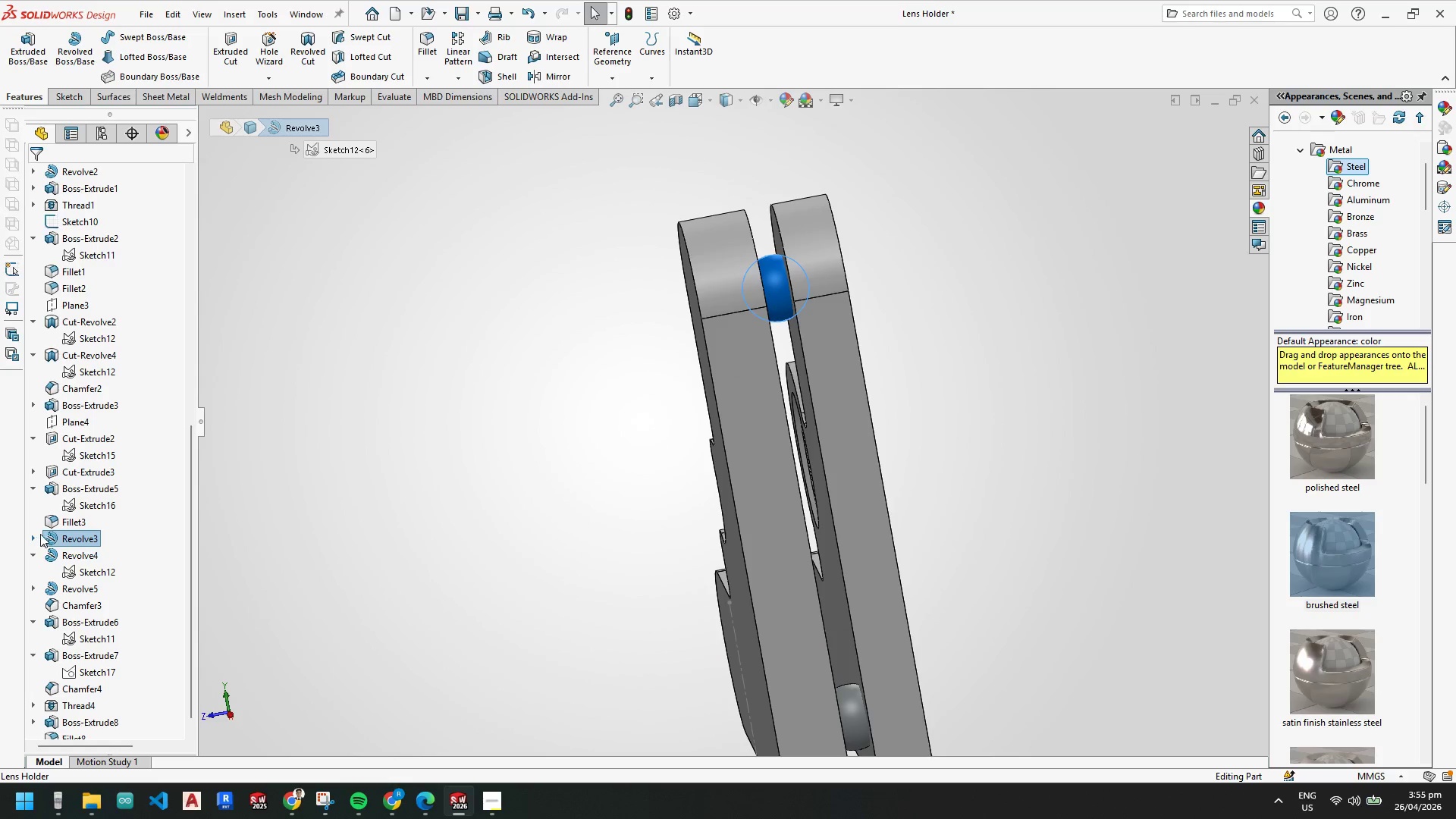 
left_click_drag(start_coordinate=[38, 536], to_coordinate=[38, 540])
 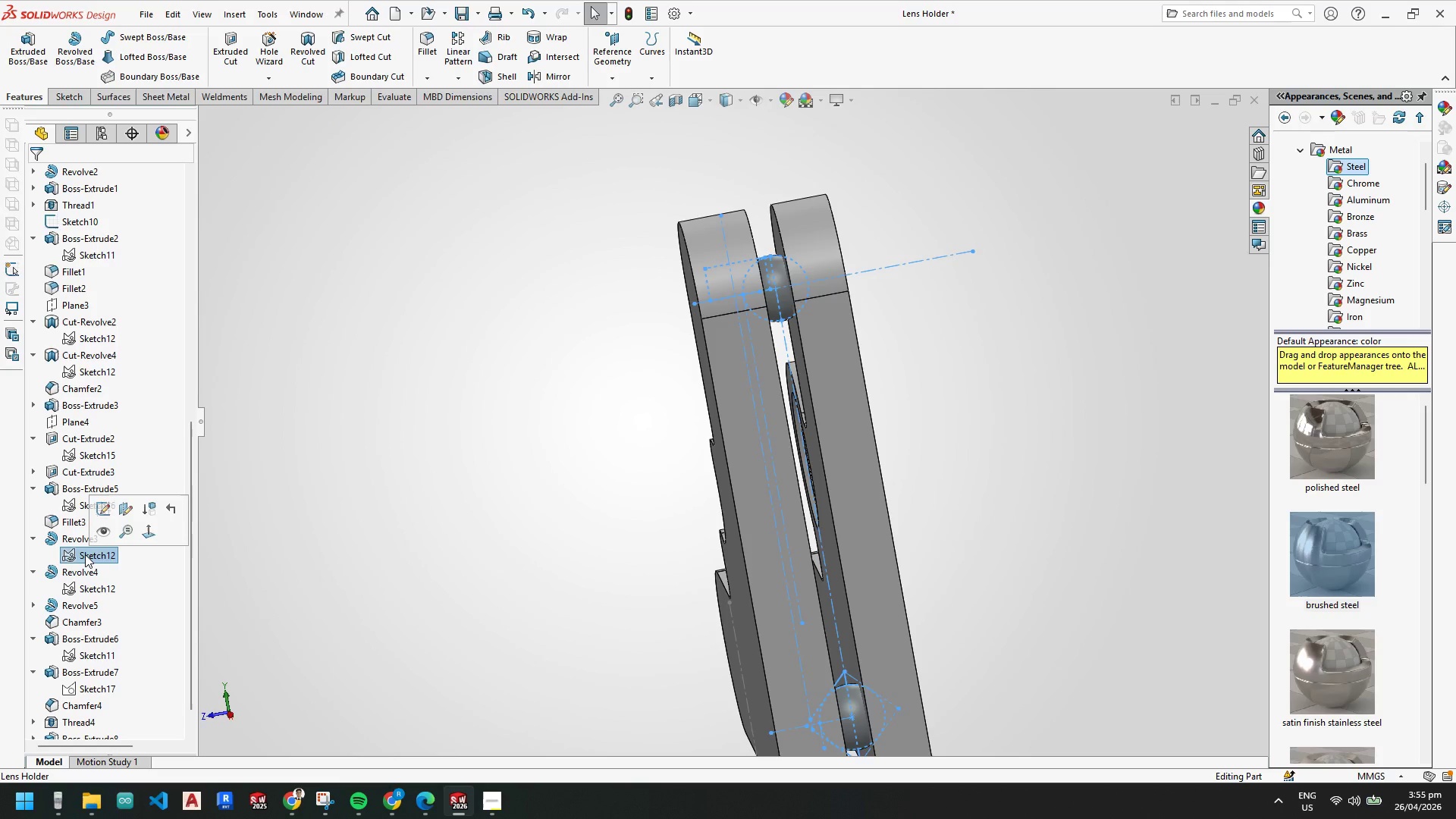 
right_click([85, 554])
 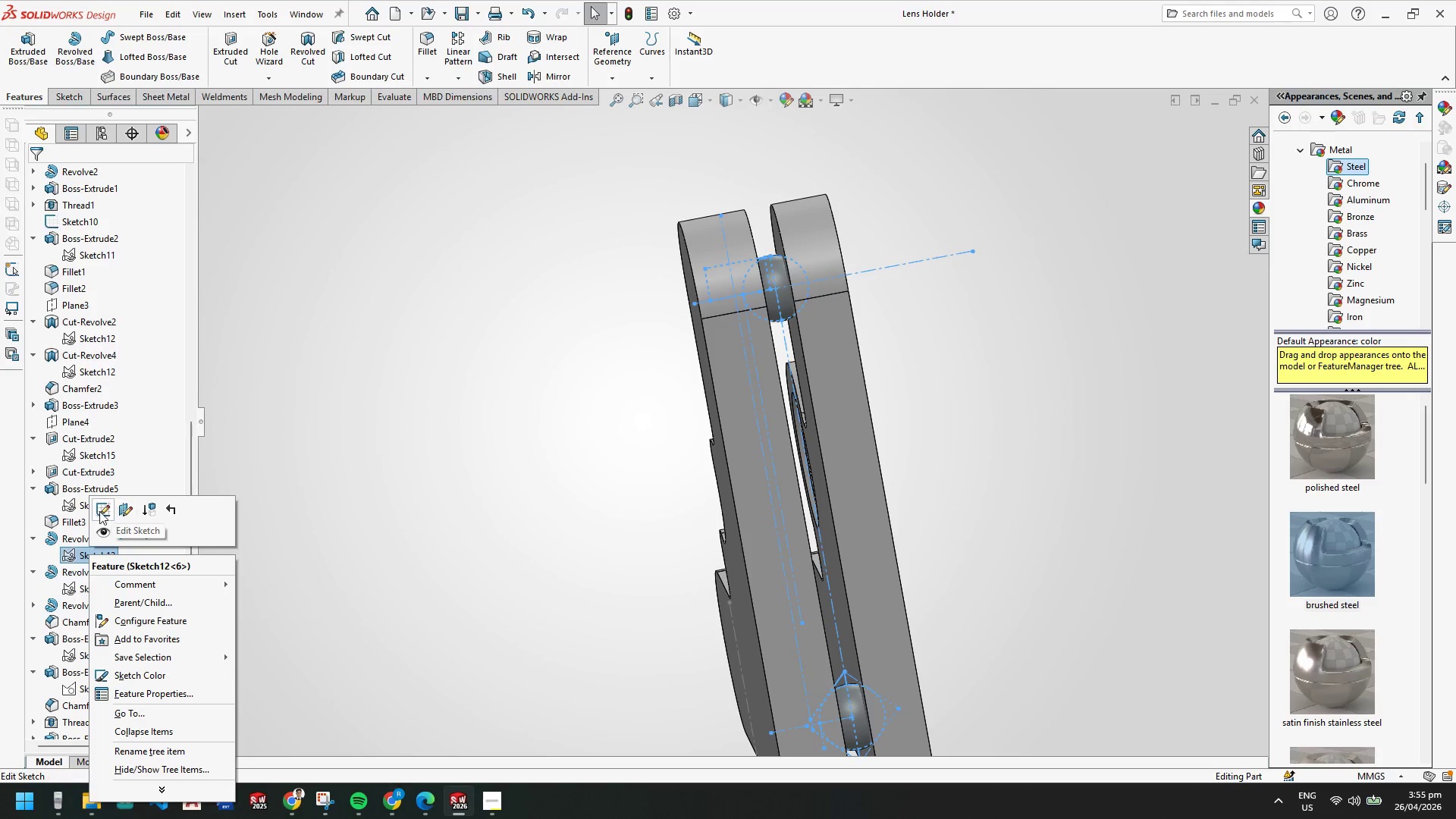 
left_click([101, 511])
 